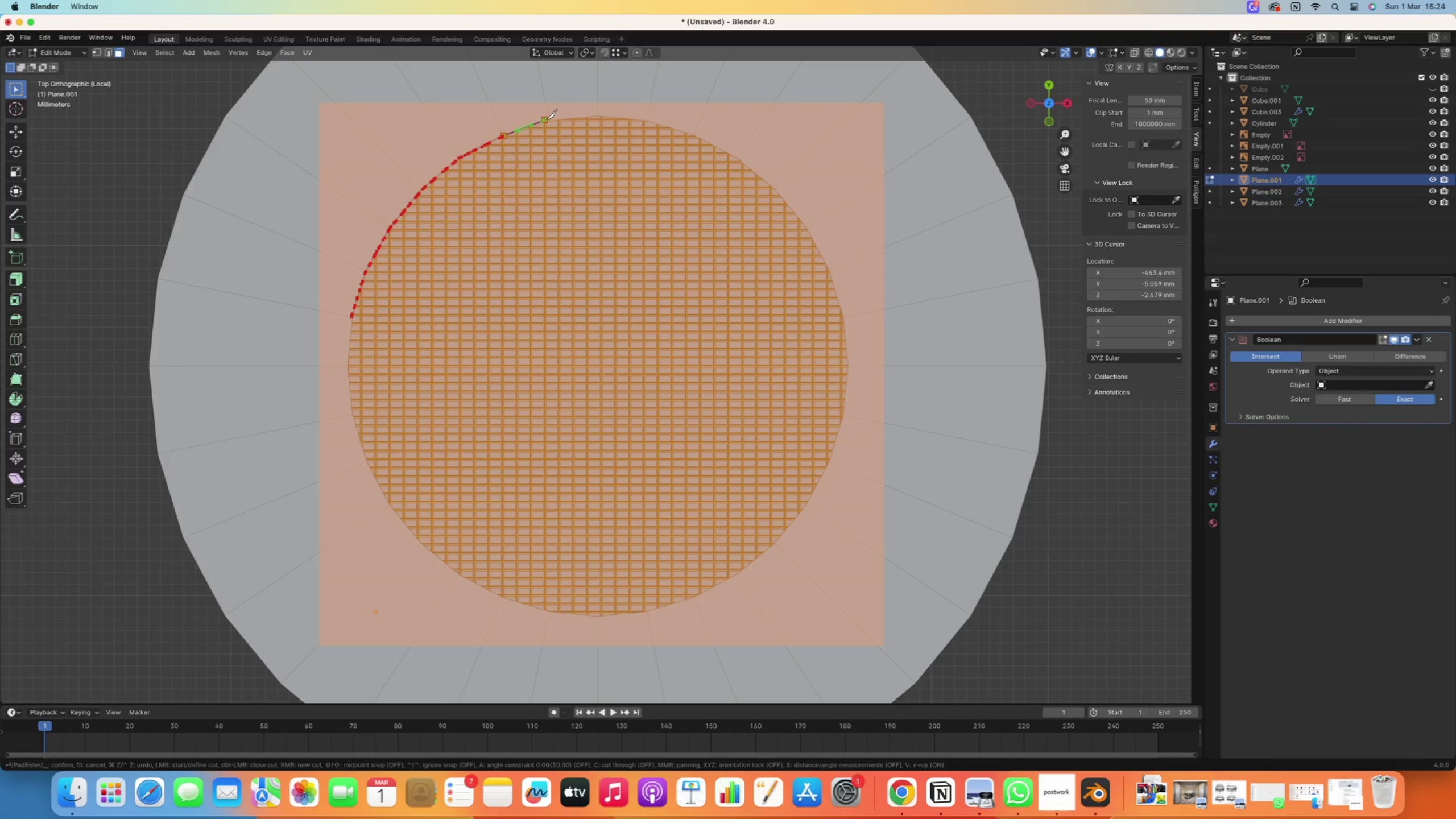 
left_click([547, 119])
 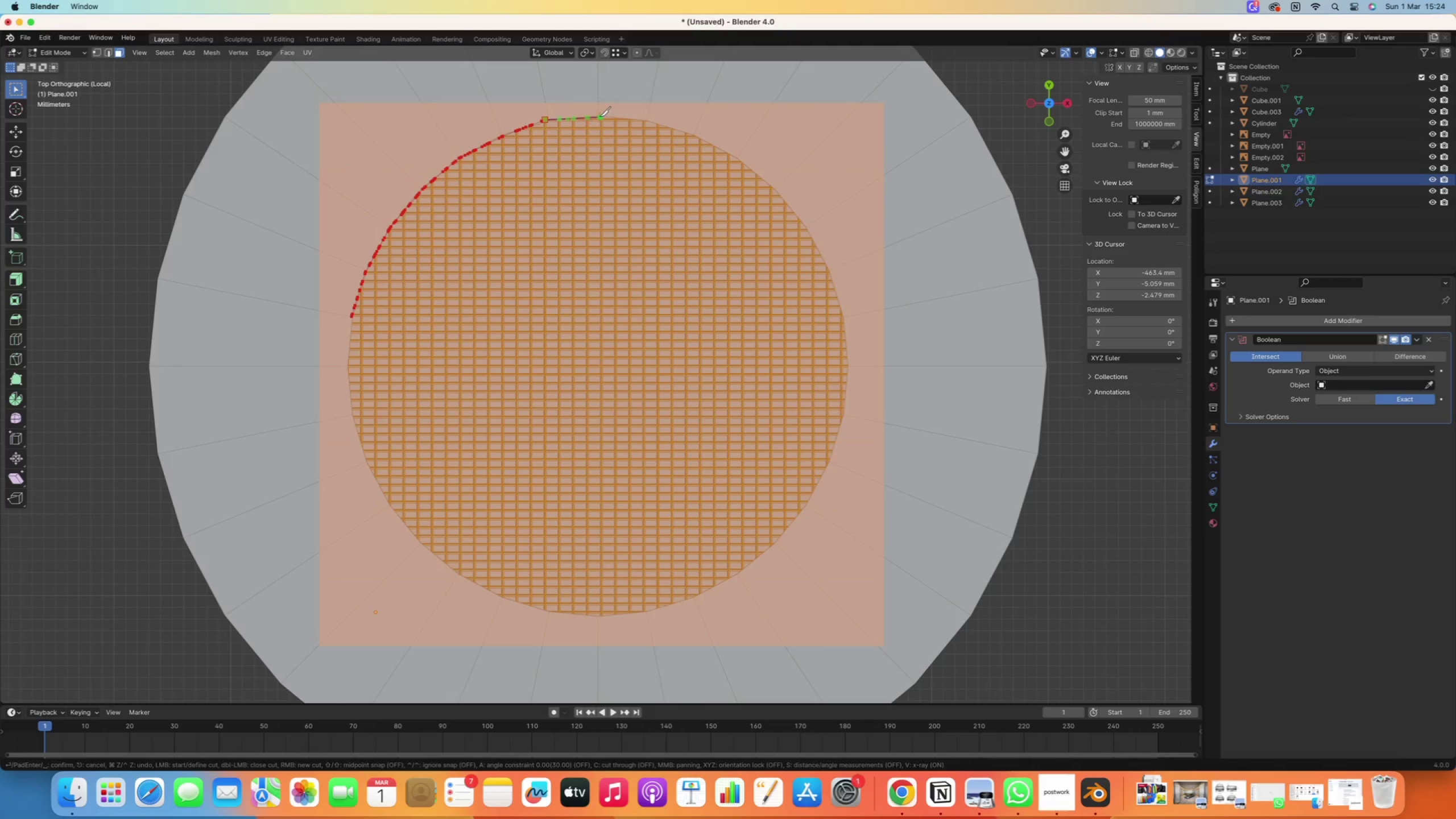 
left_click([599, 116])
 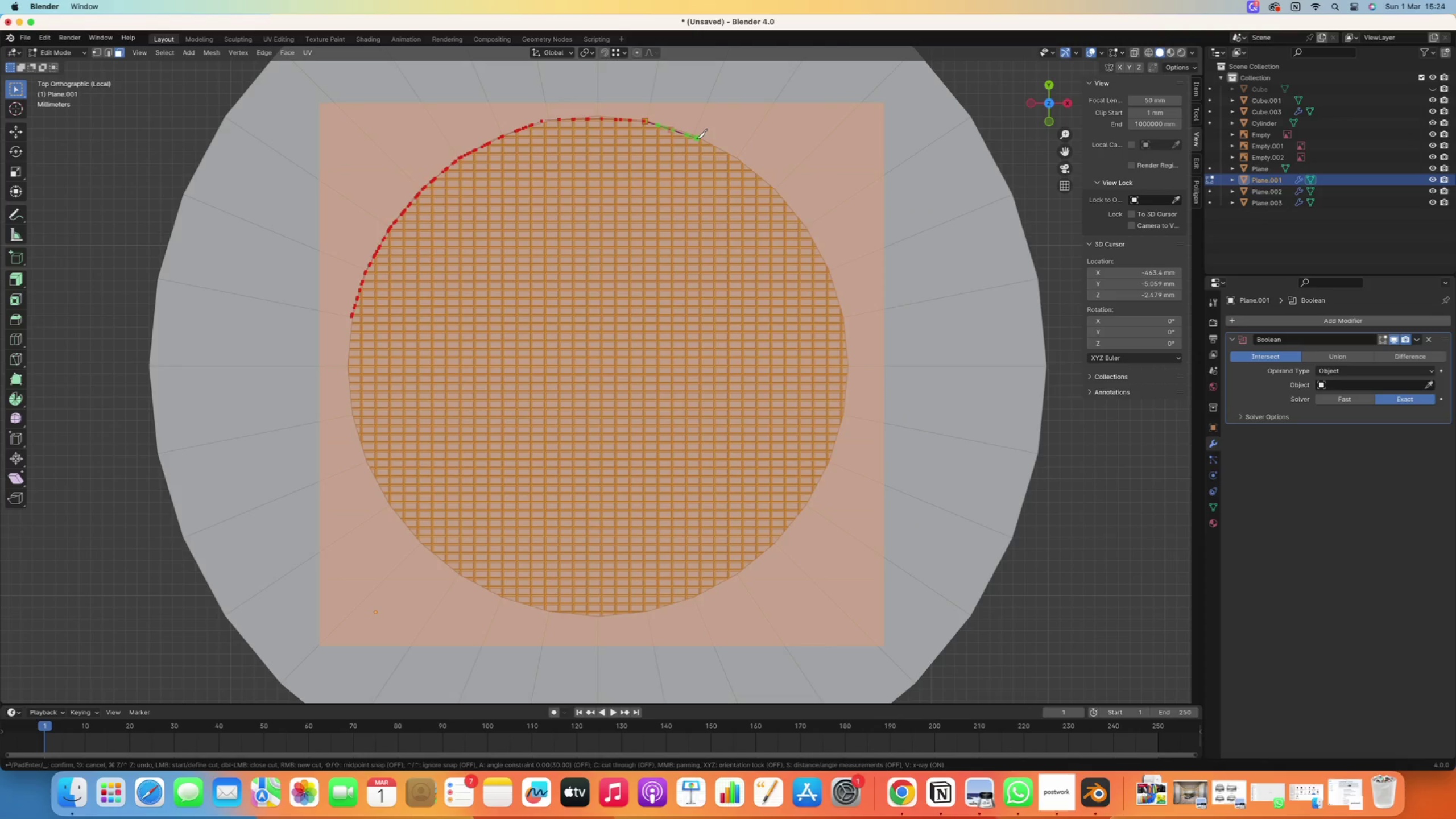 
left_click([693, 135])
 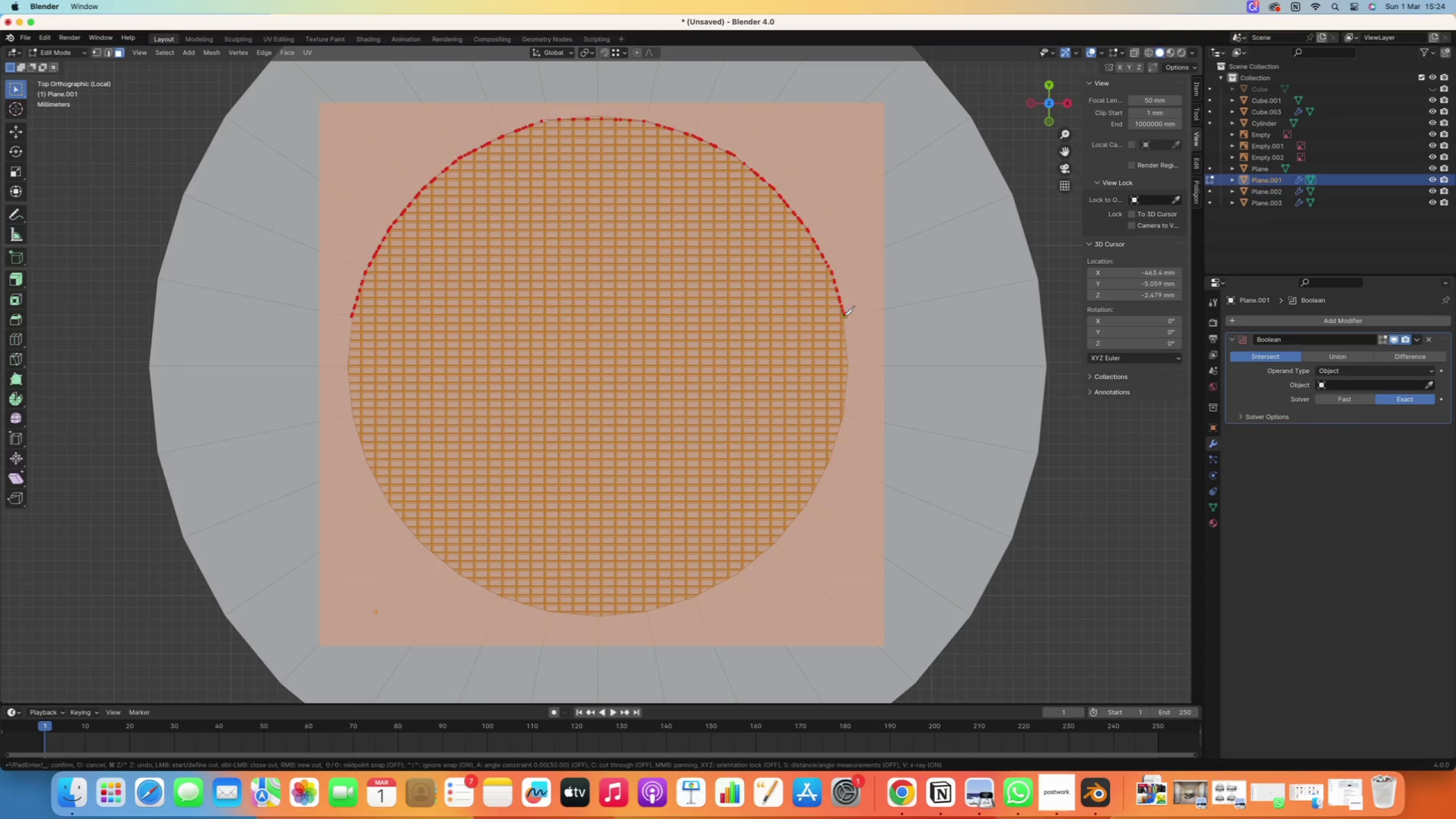 
wait(7.1)
 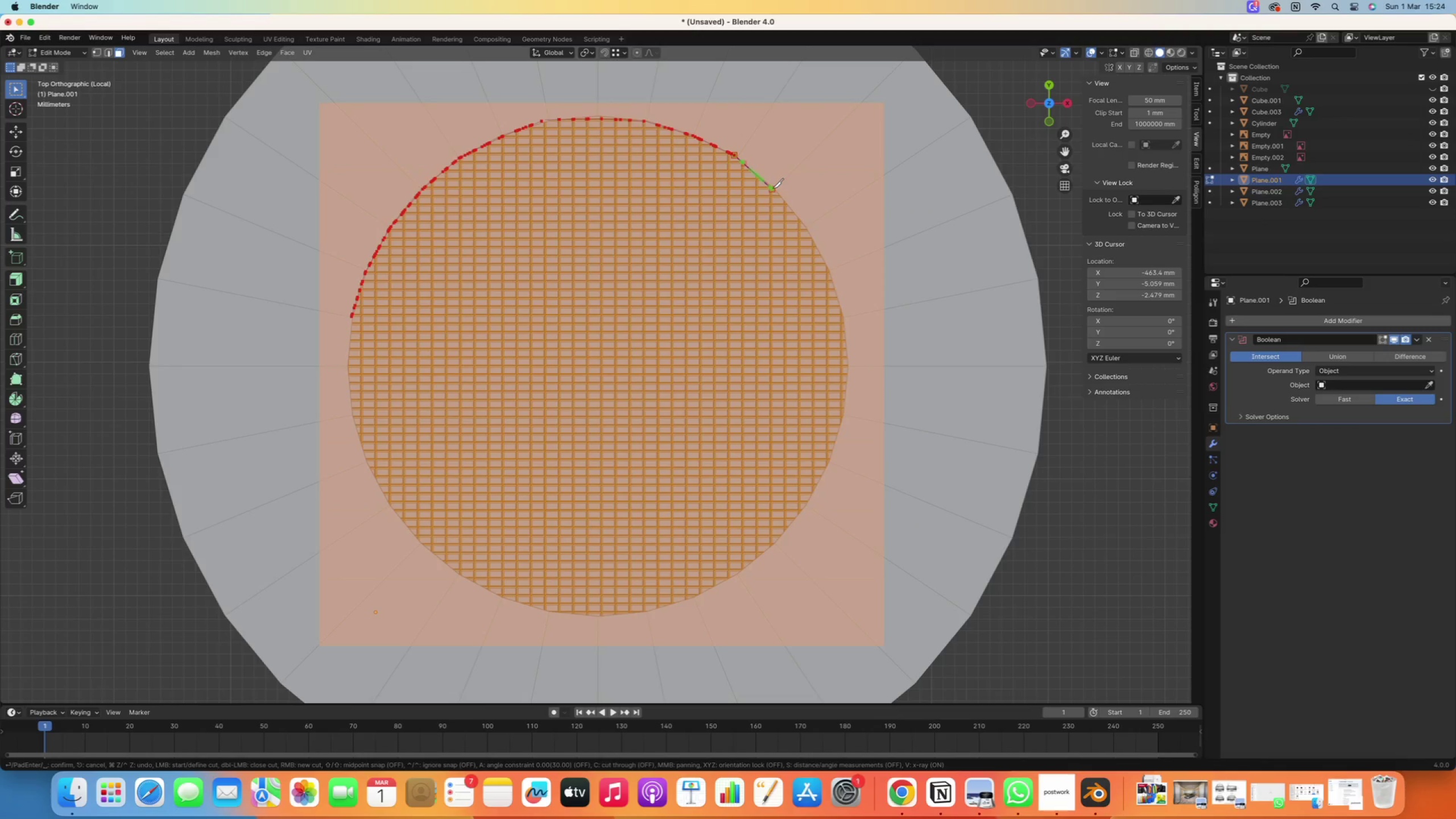 
left_click([849, 367])
 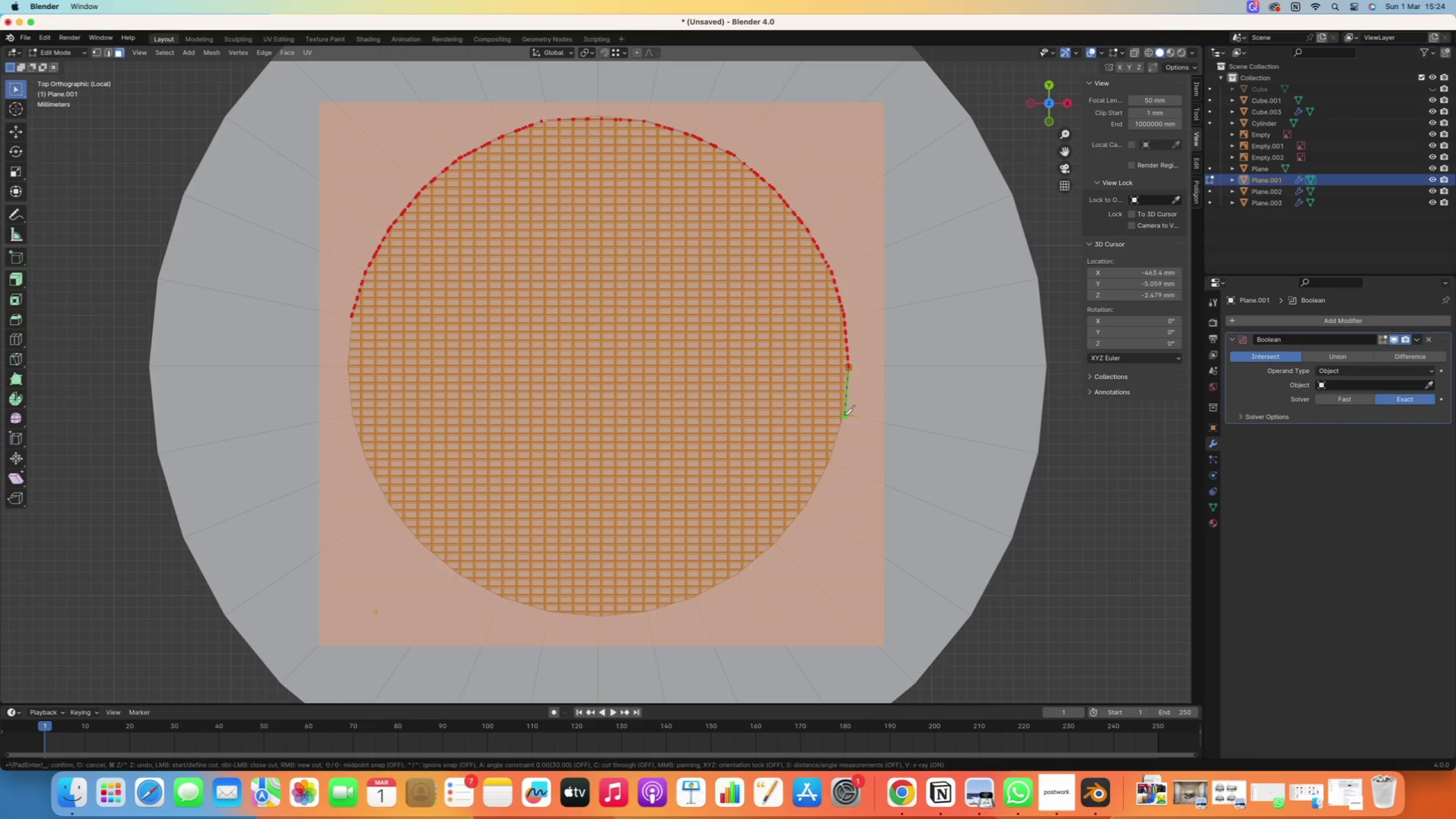 
left_click([843, 415])
 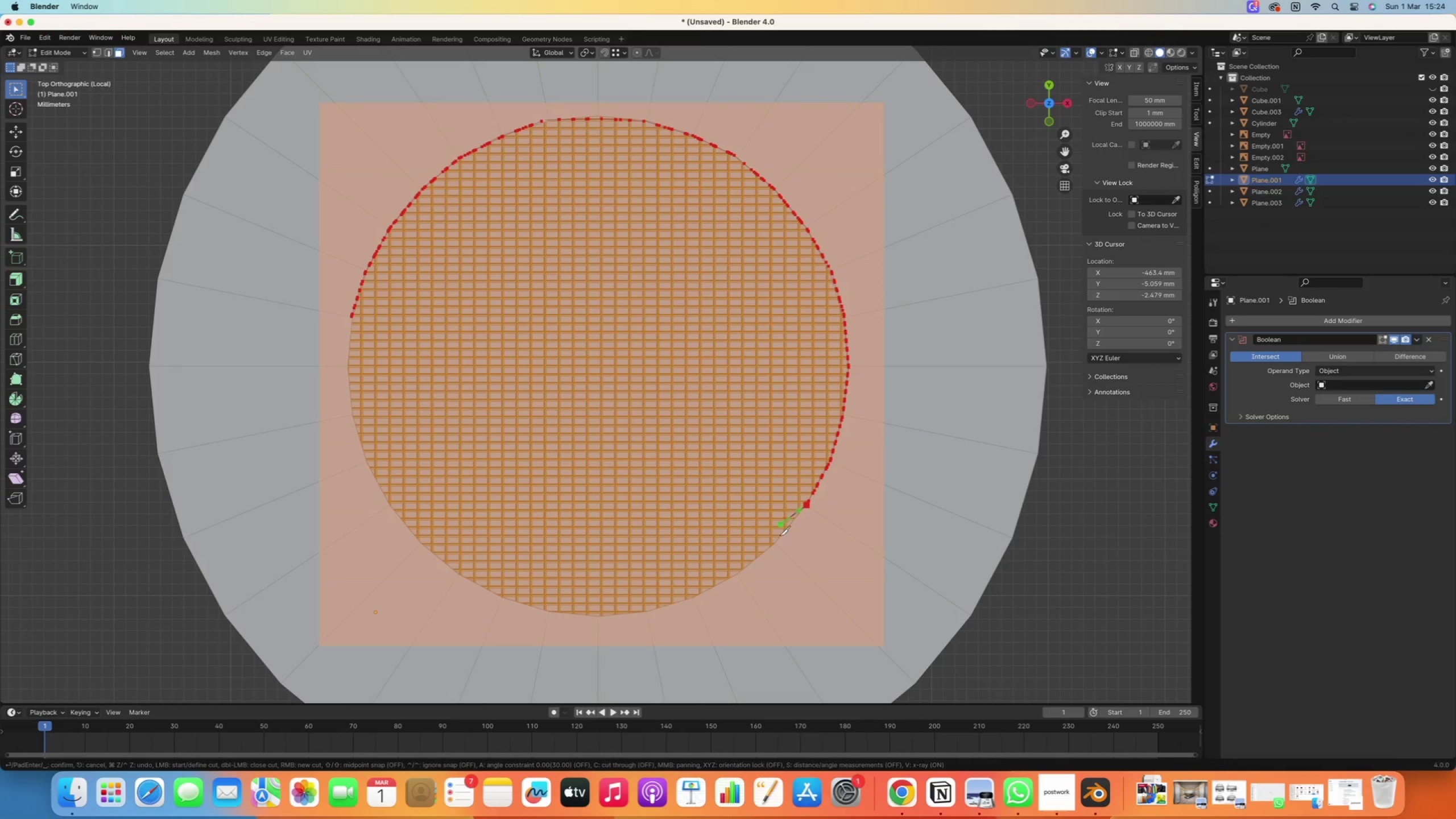 
left_click([776, 544])
 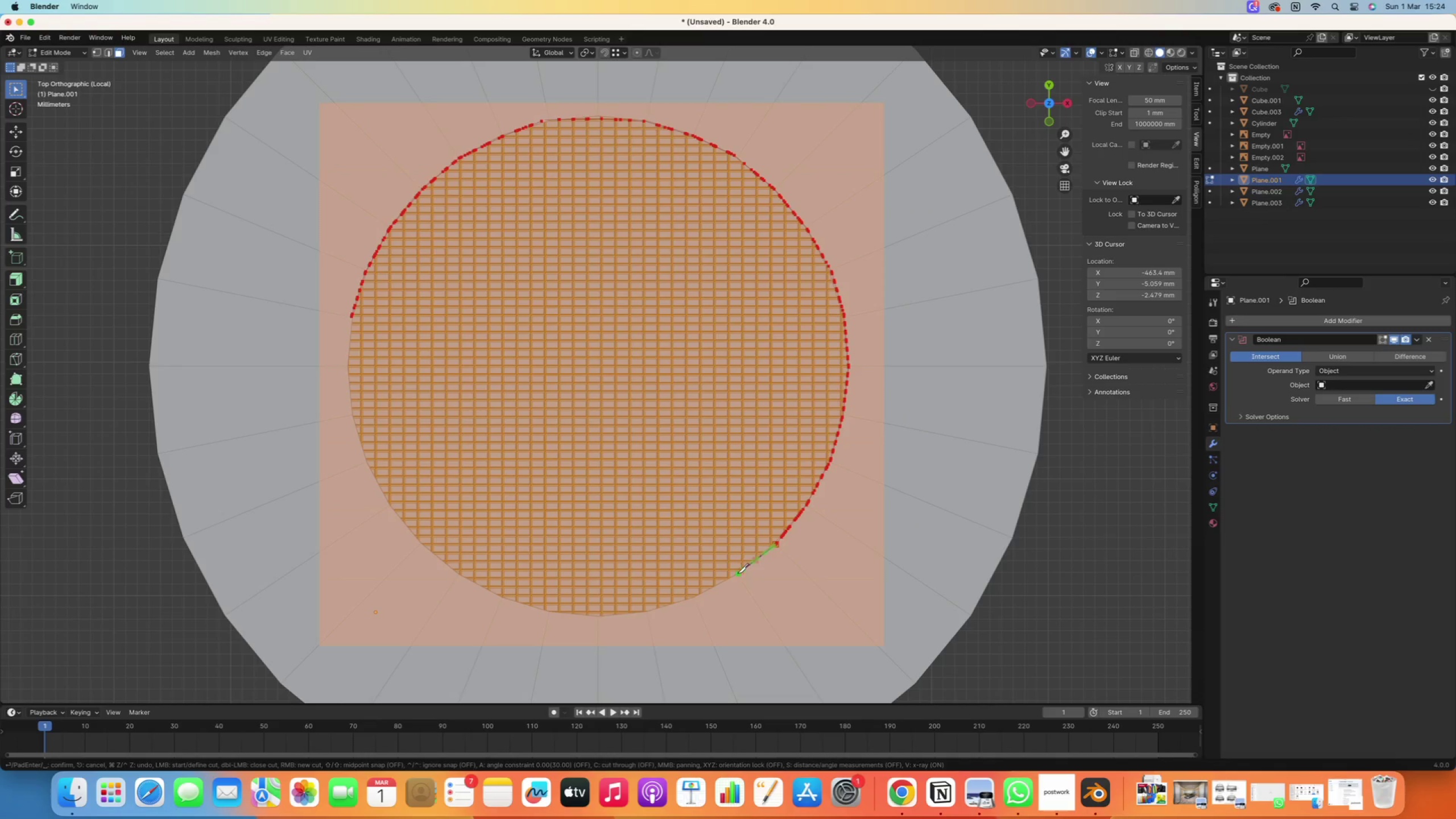 
left_click([738, 573])
 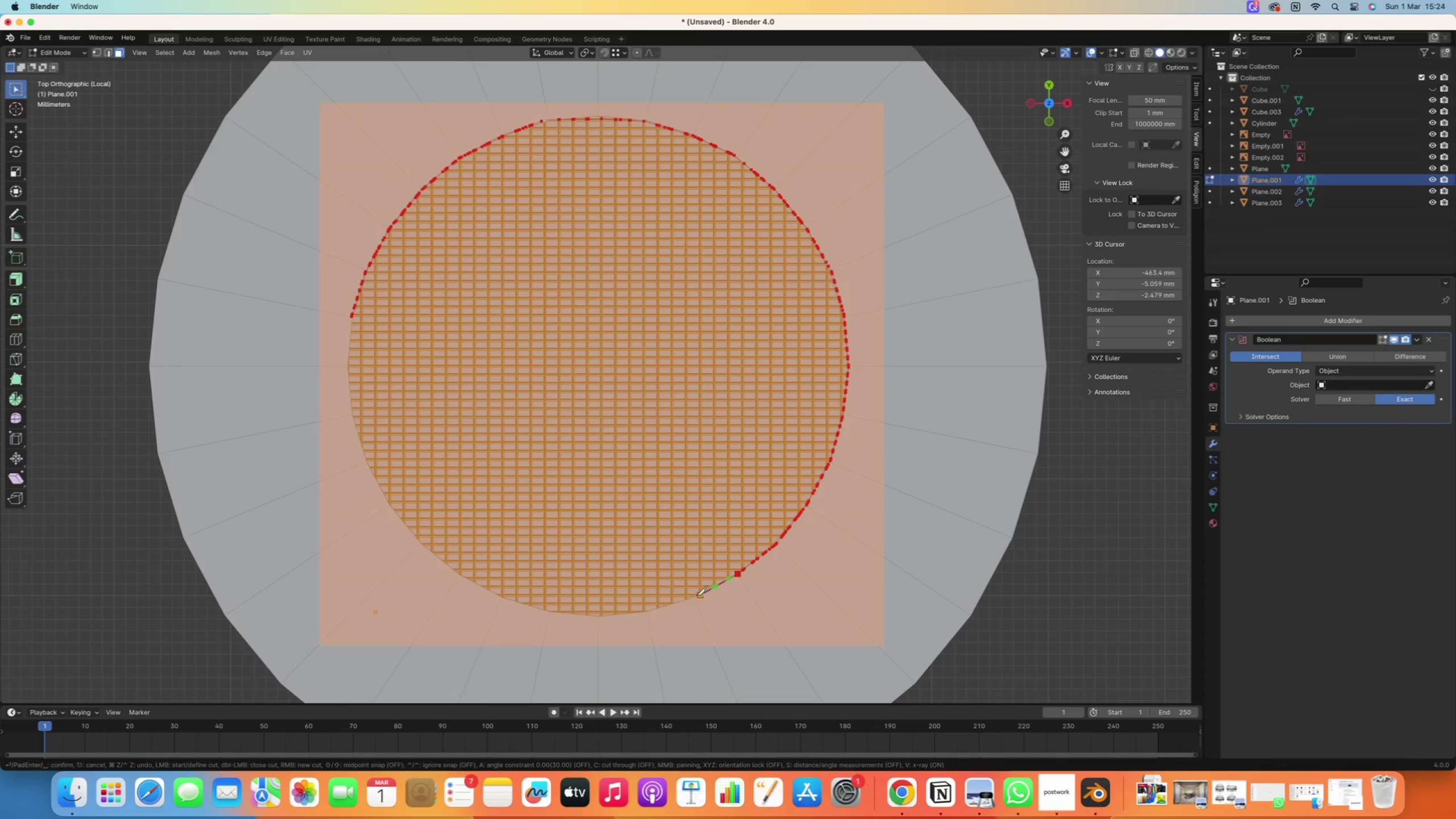 
left_click([695, 596])
 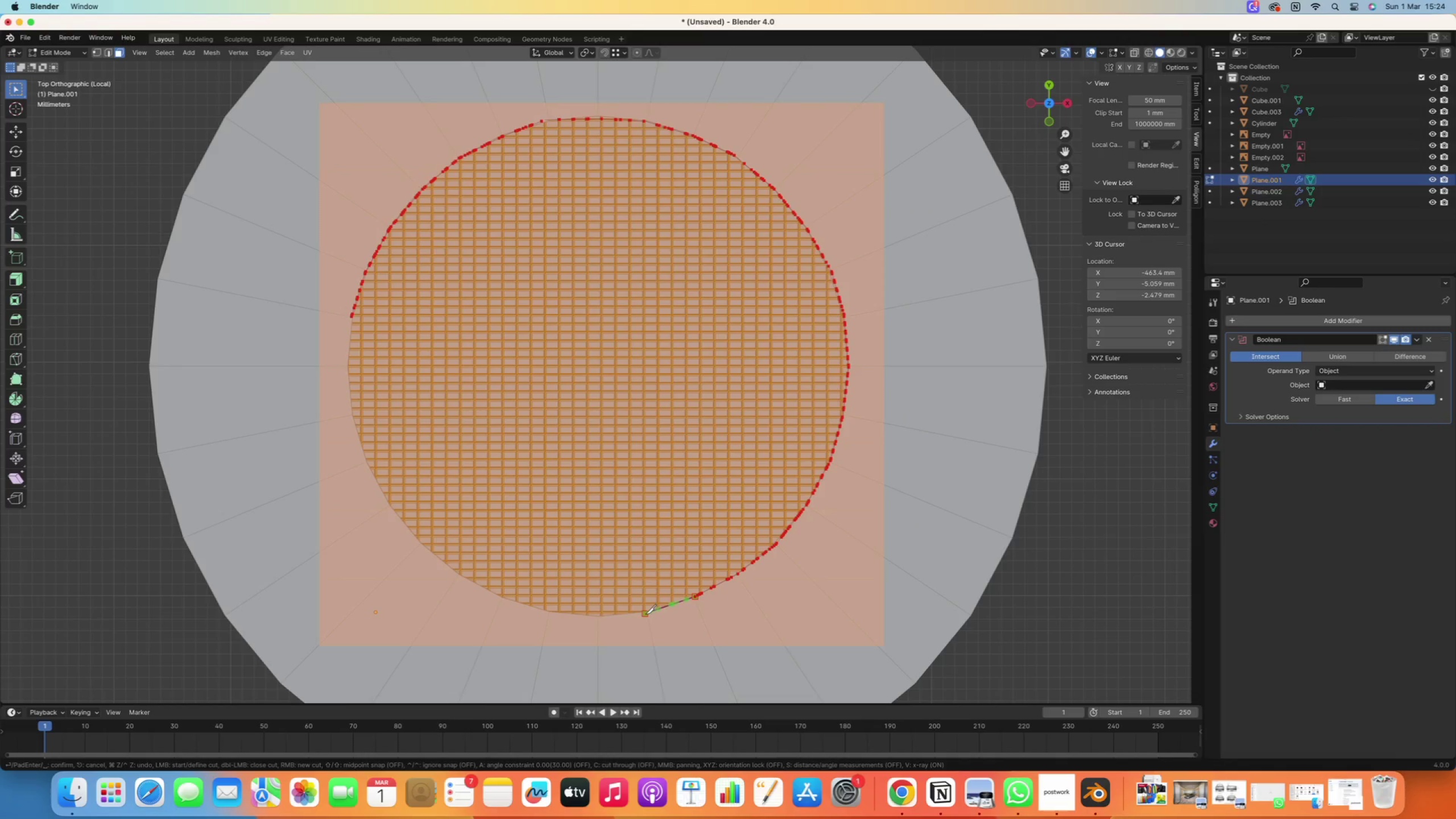 
left_click([648, 613])
 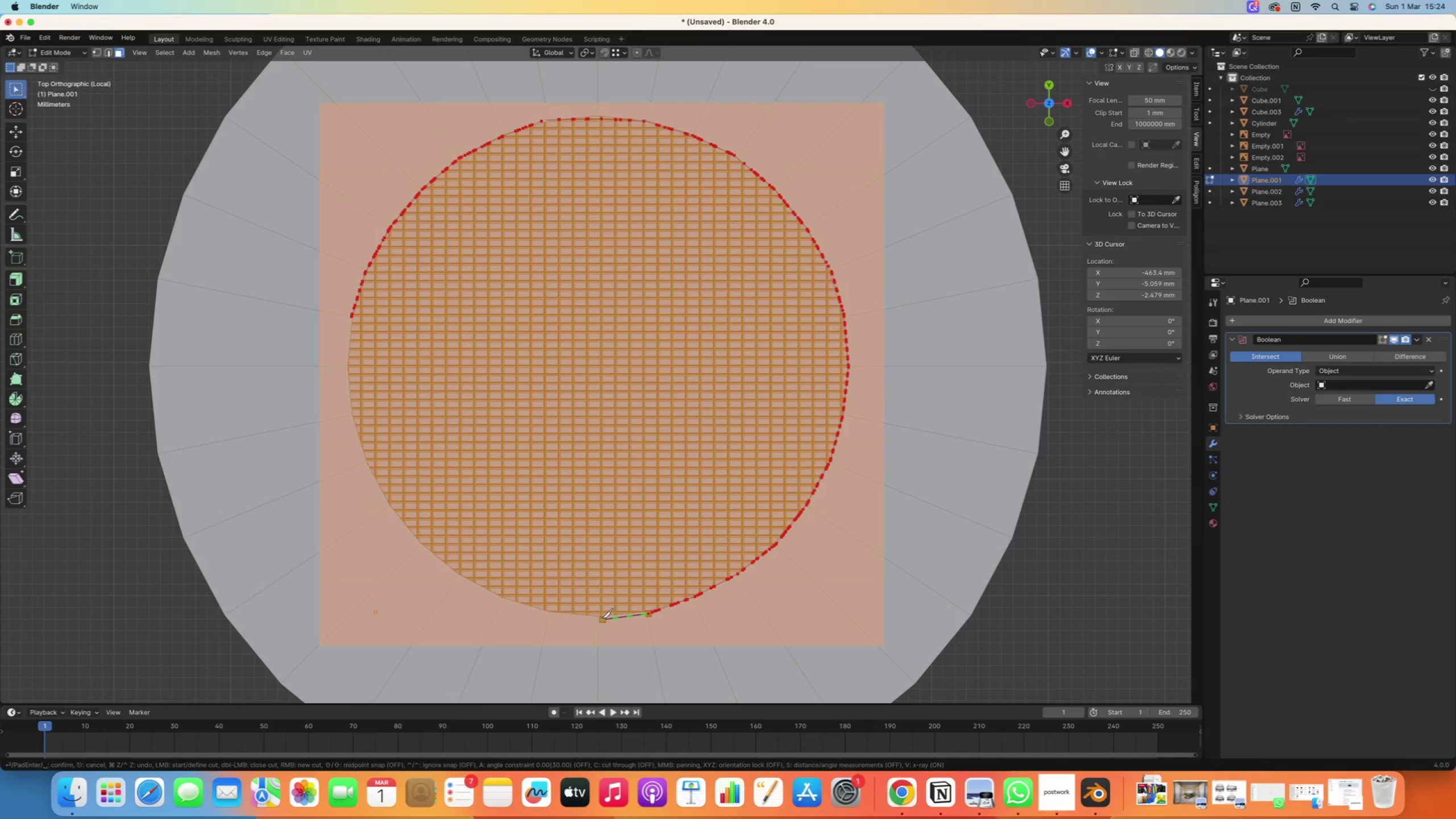 
left_click([601, 618])
 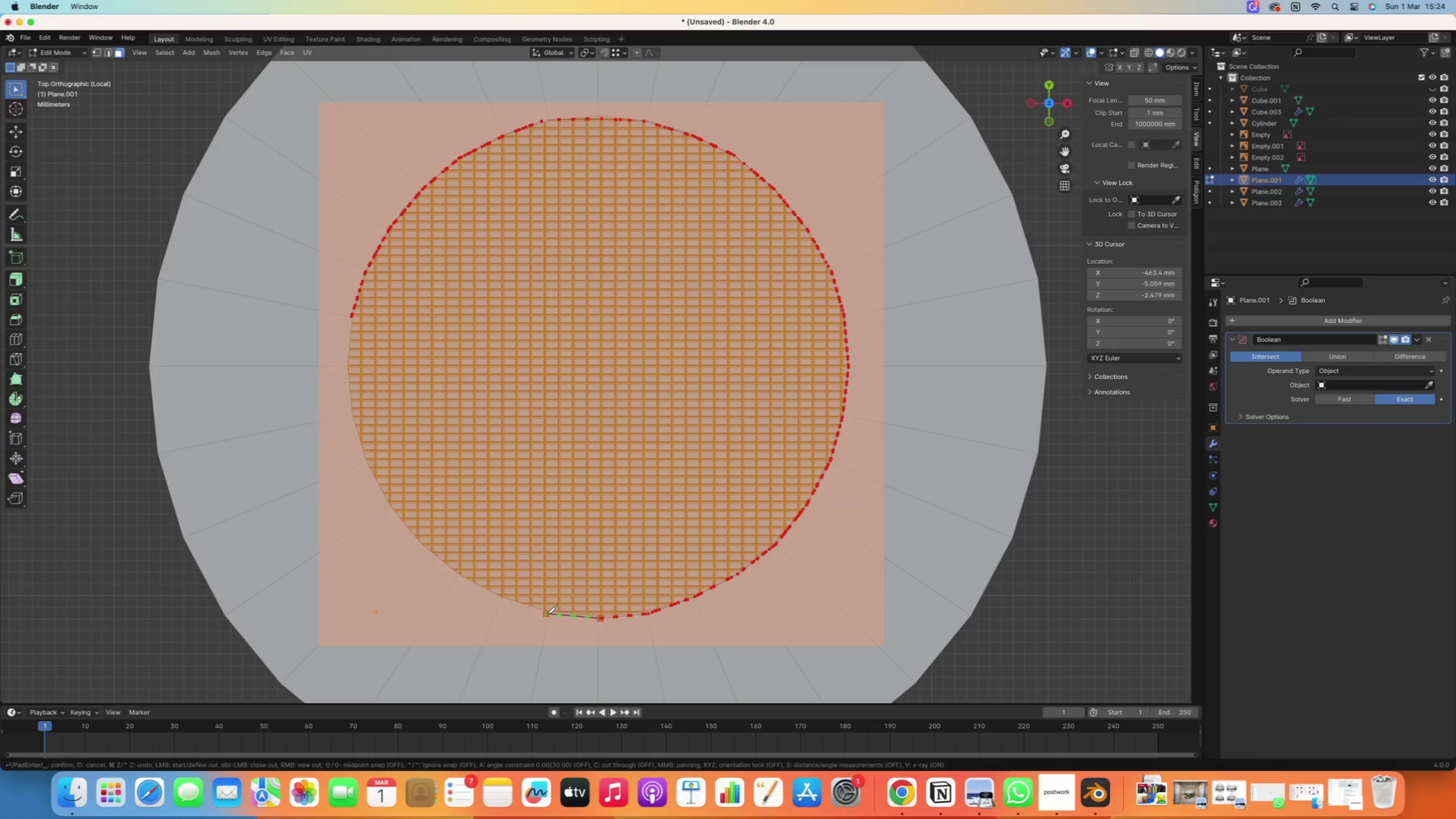 
left_click([548, 611])
 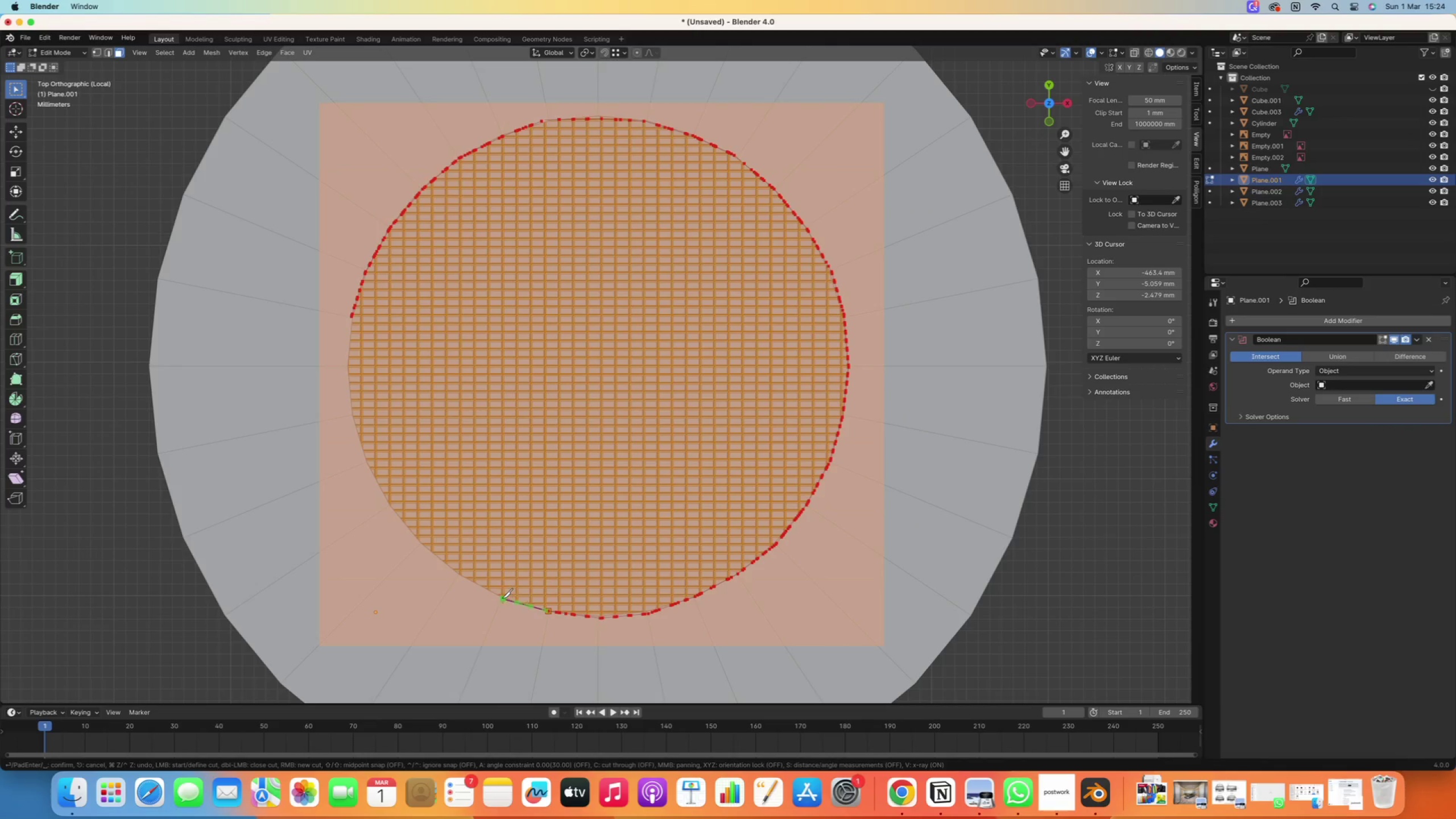 
left_click([502, 598])
 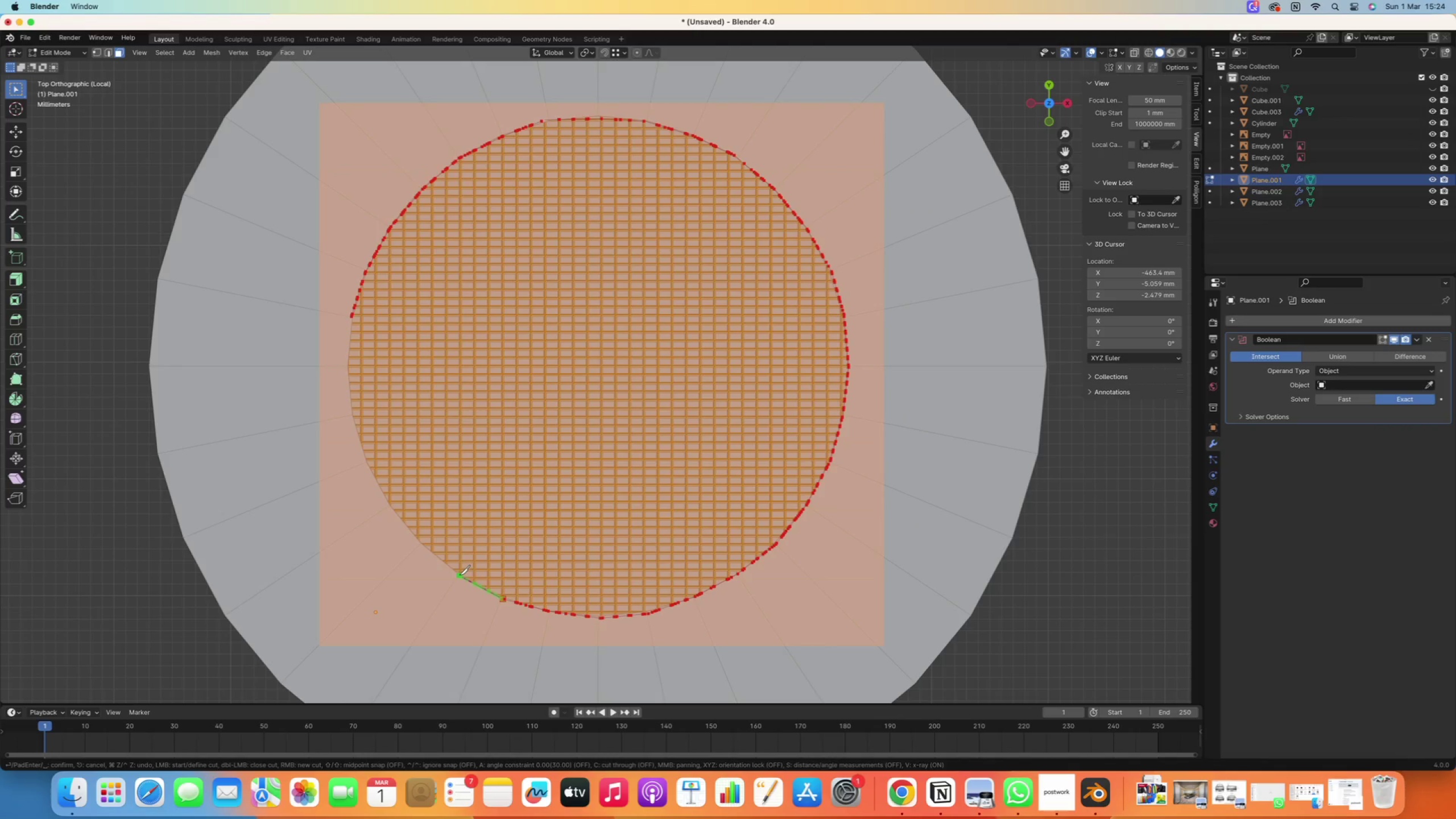 
left_click([459, 574])
 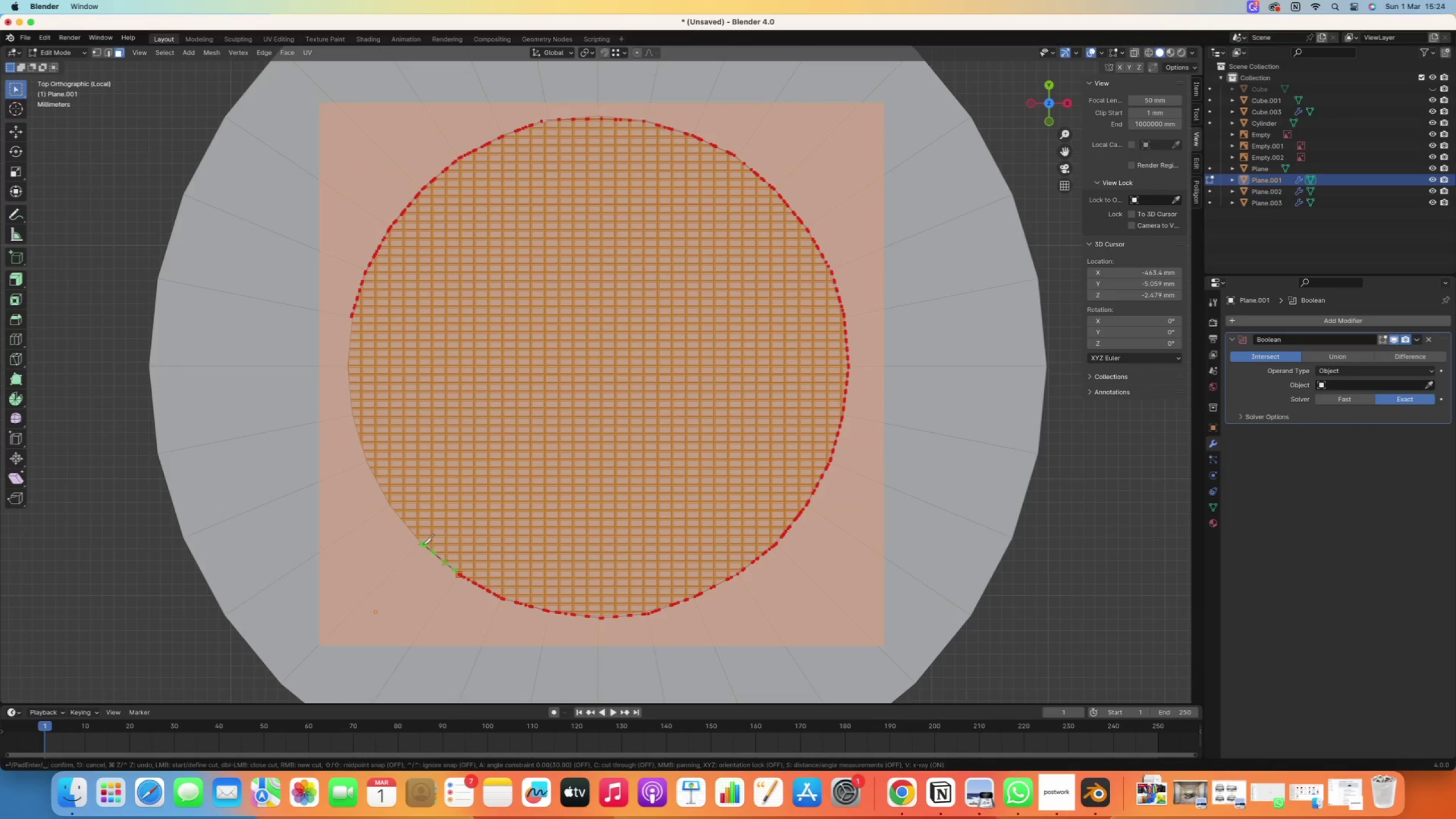 
left_click([421, 543])
 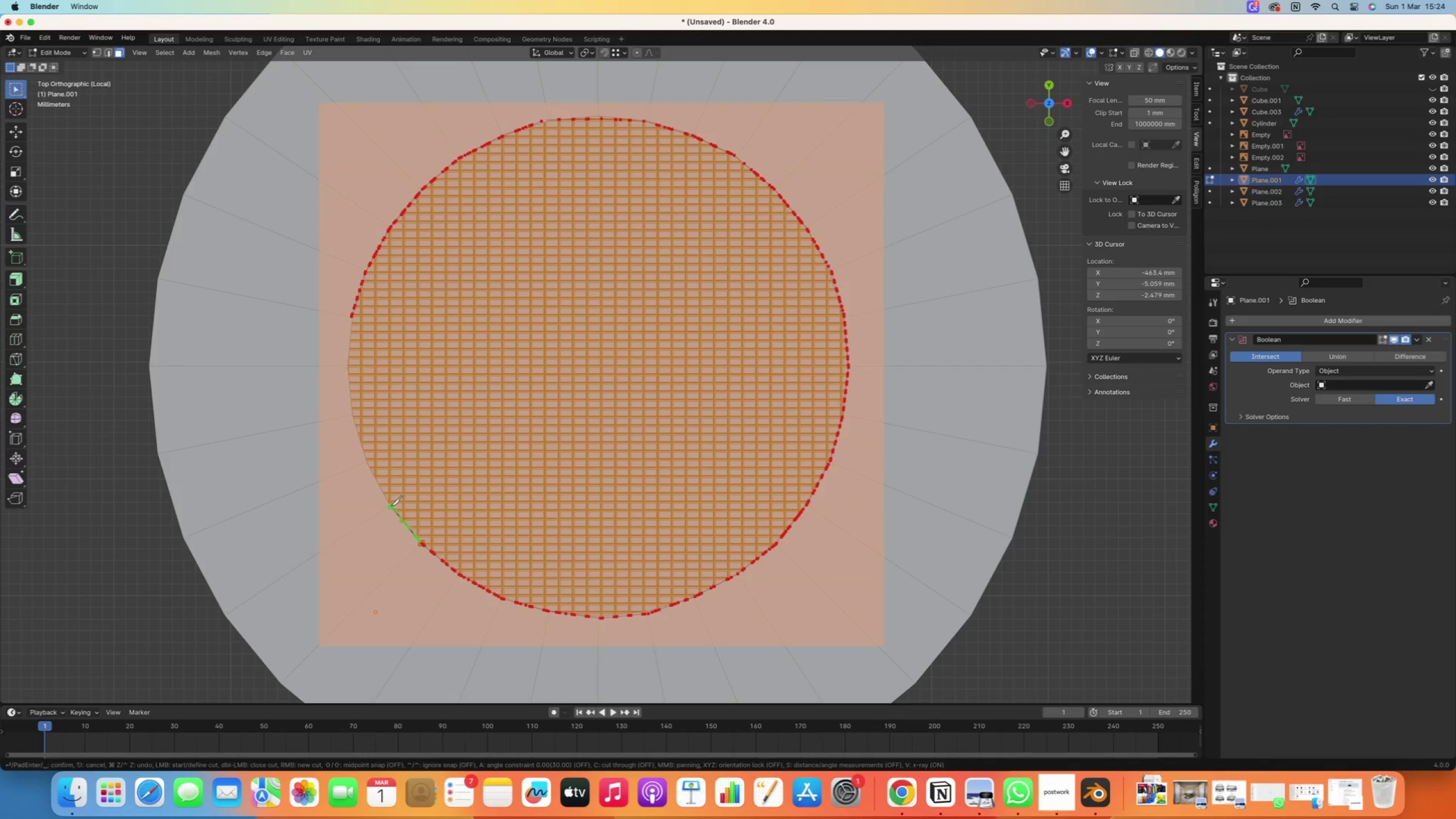 
left_click([390, 505])
 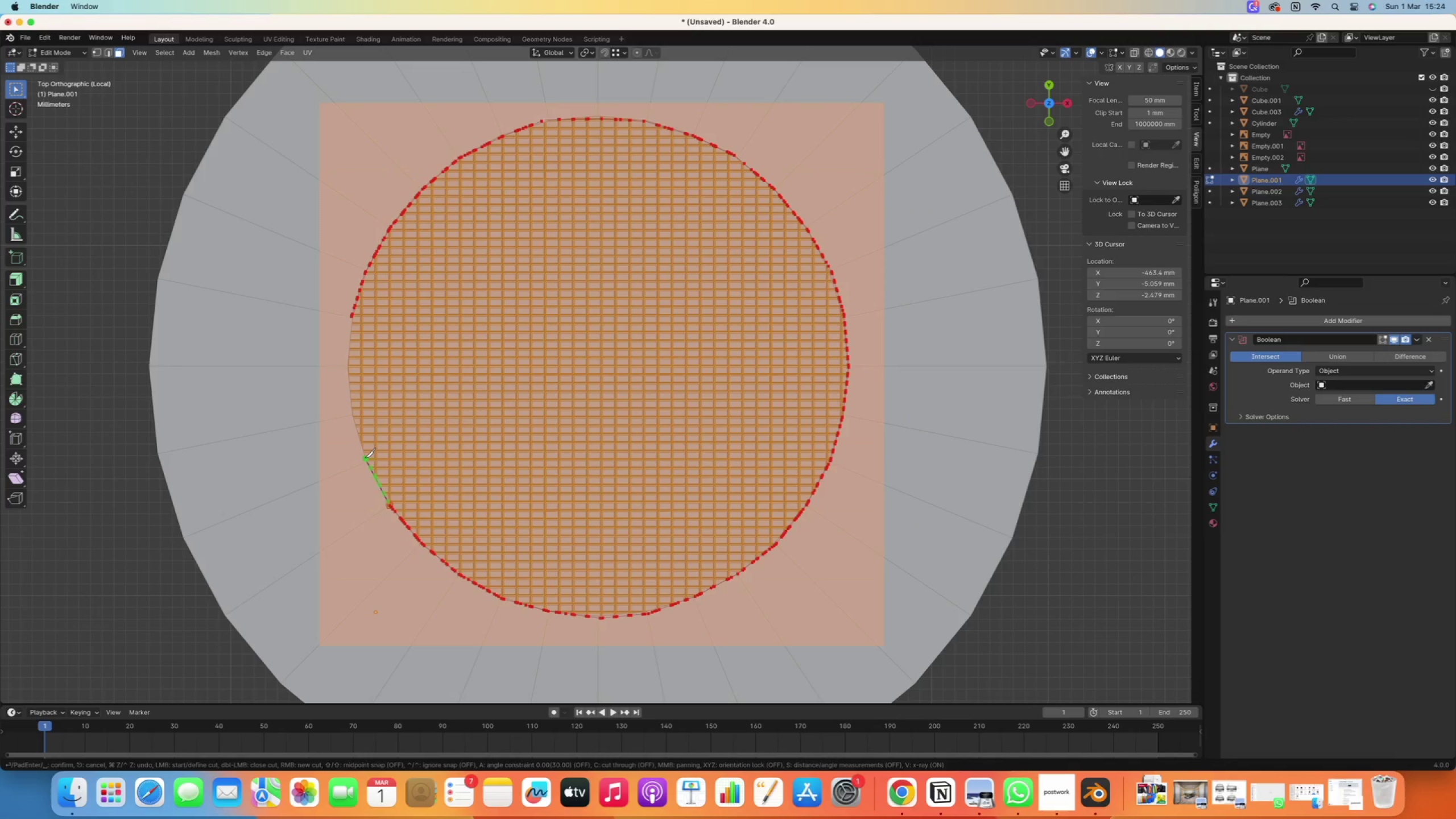 
left_click([365, 460])
 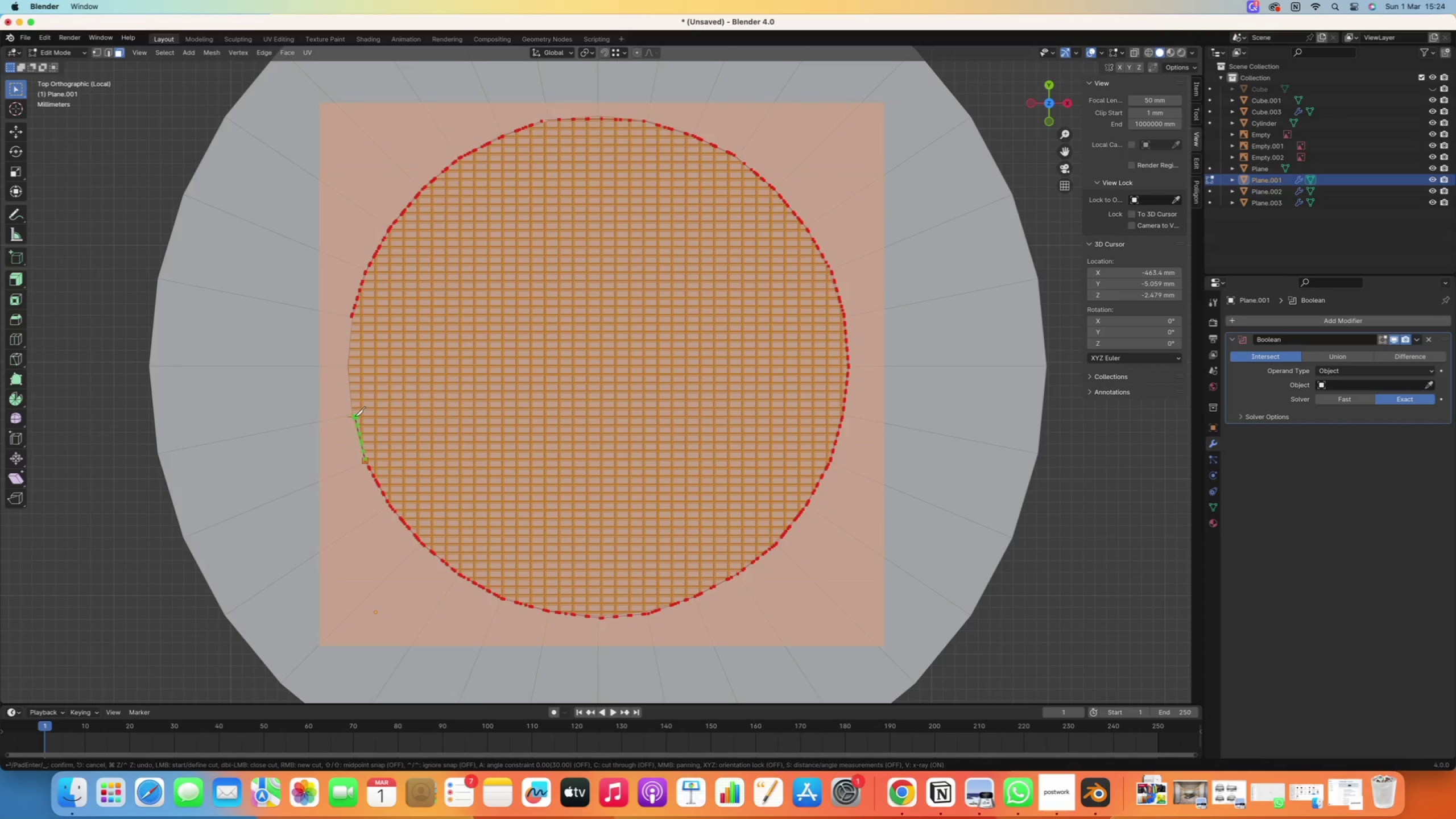 
left_click([354, 415])
 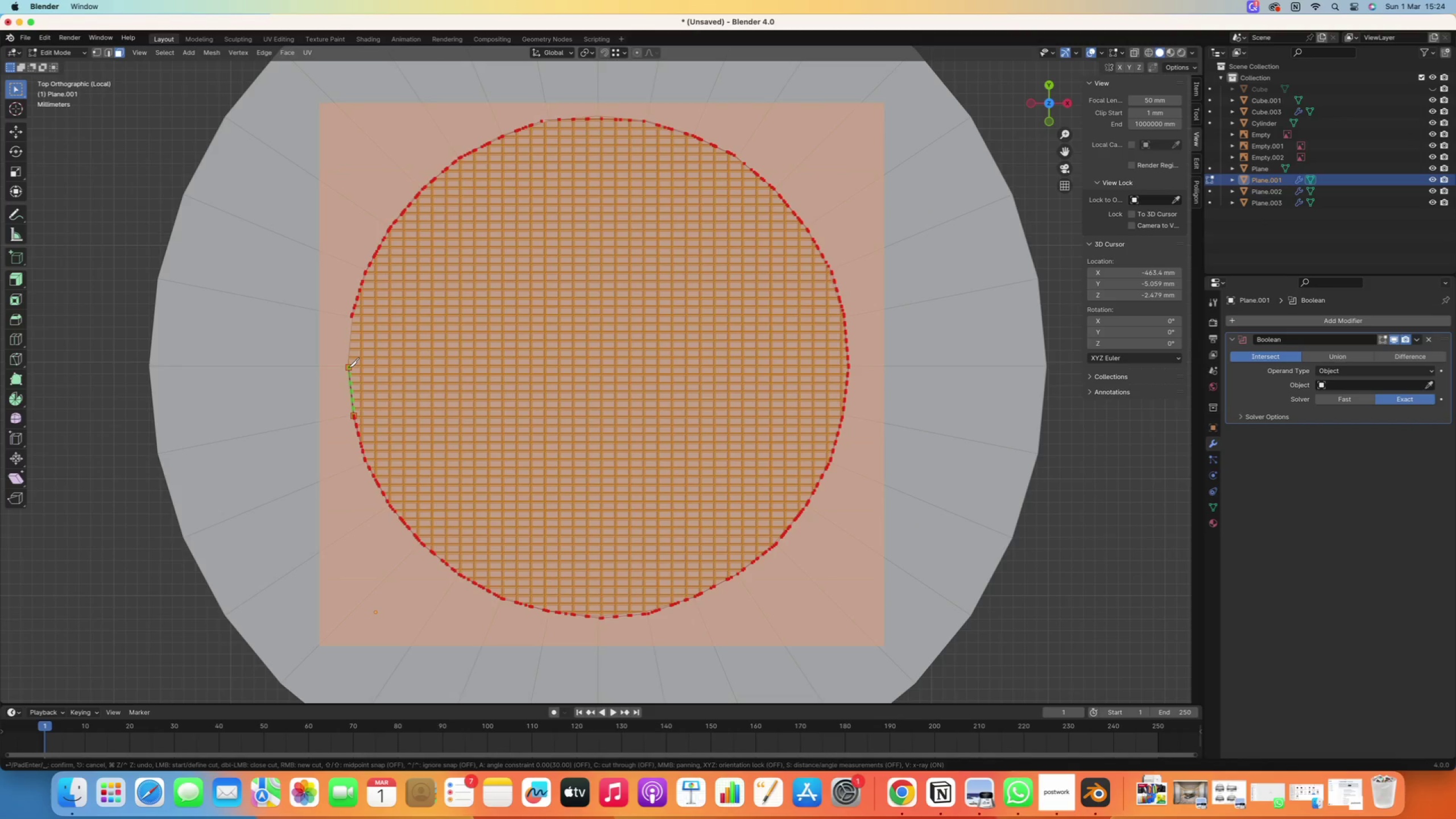 
left_click([349, 366])
 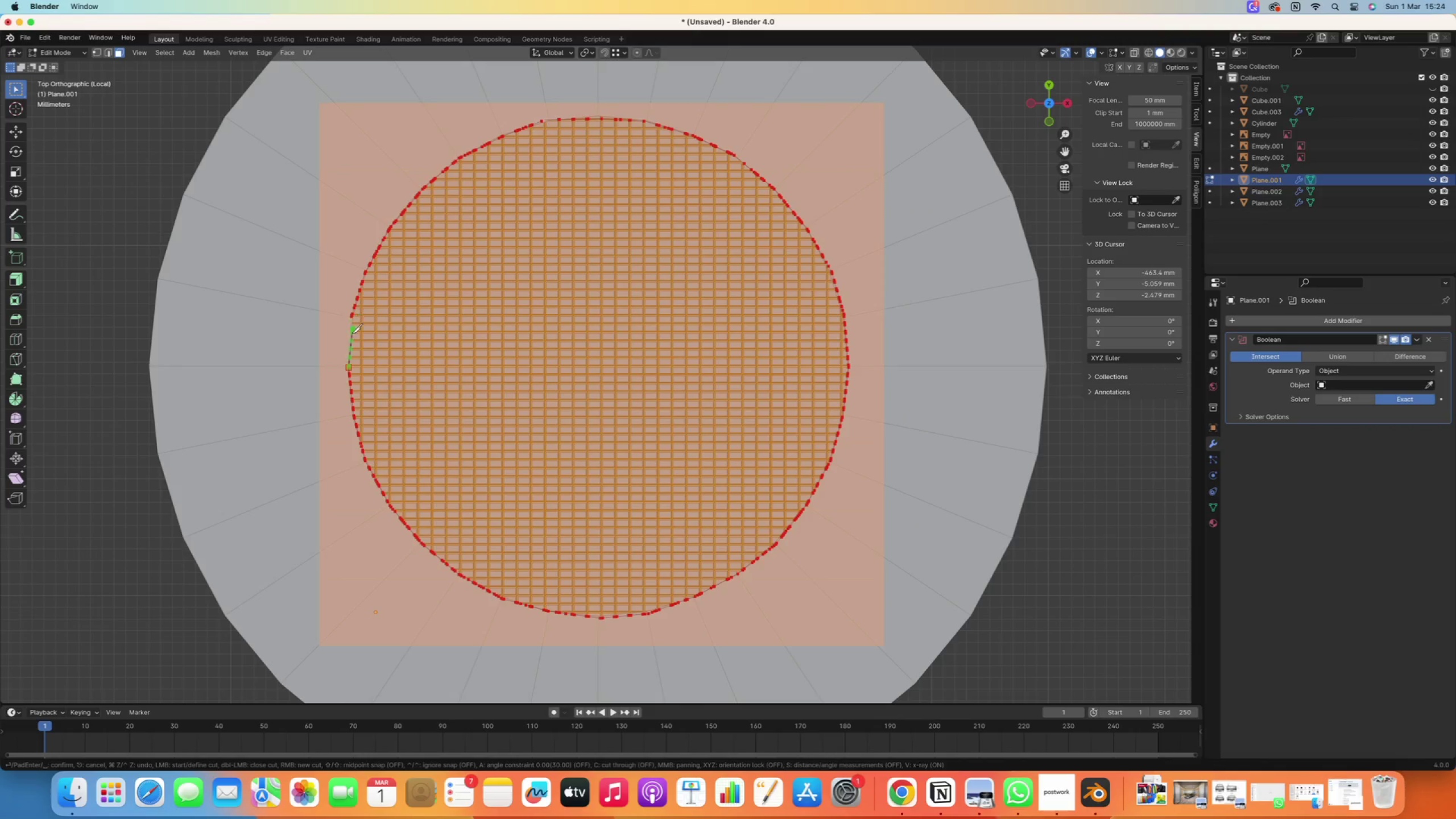 
scroll: coordinate [333, 341], scroll_direction: up, amount: 2.0
 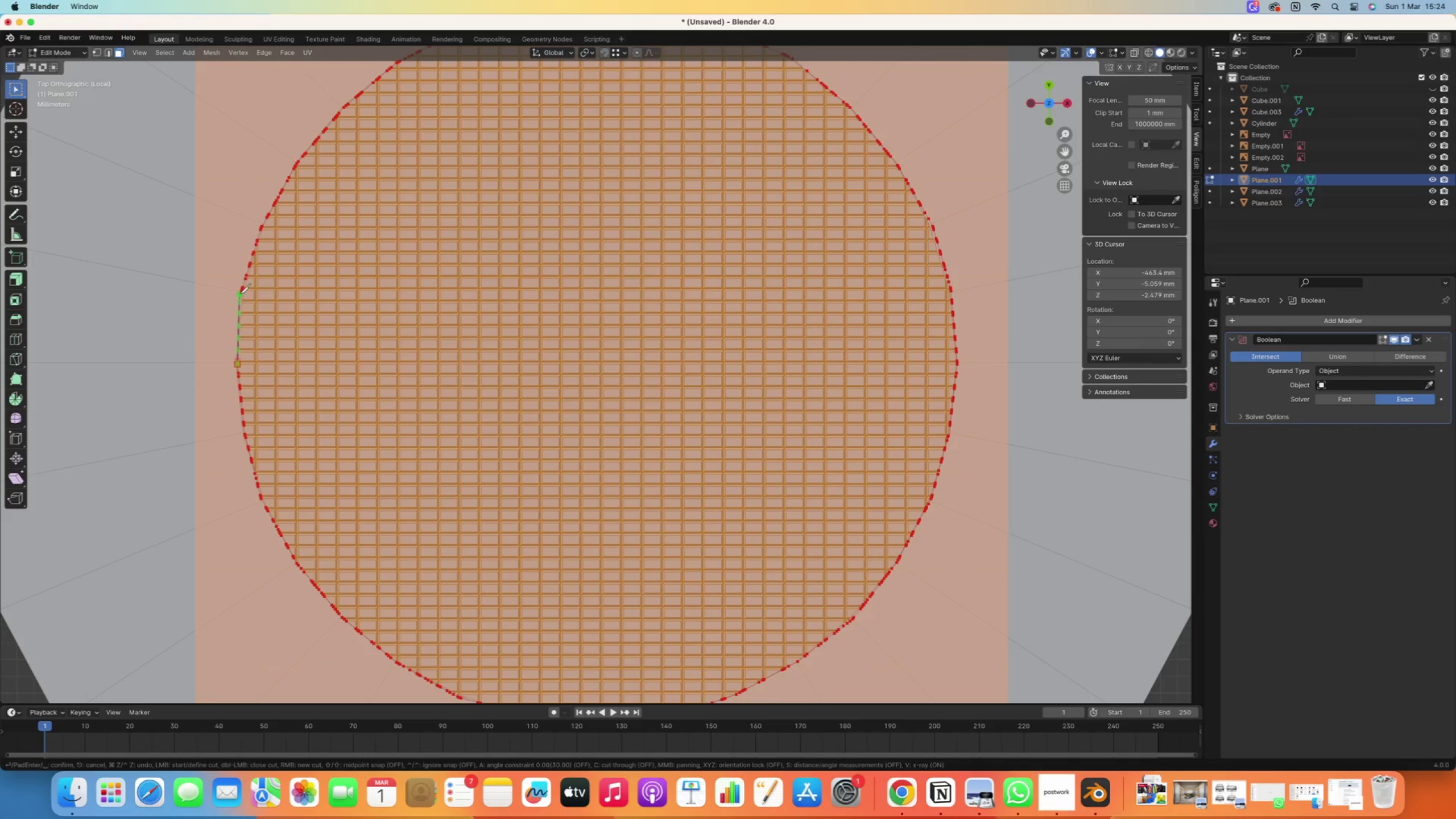 
left_click([241, 292])
 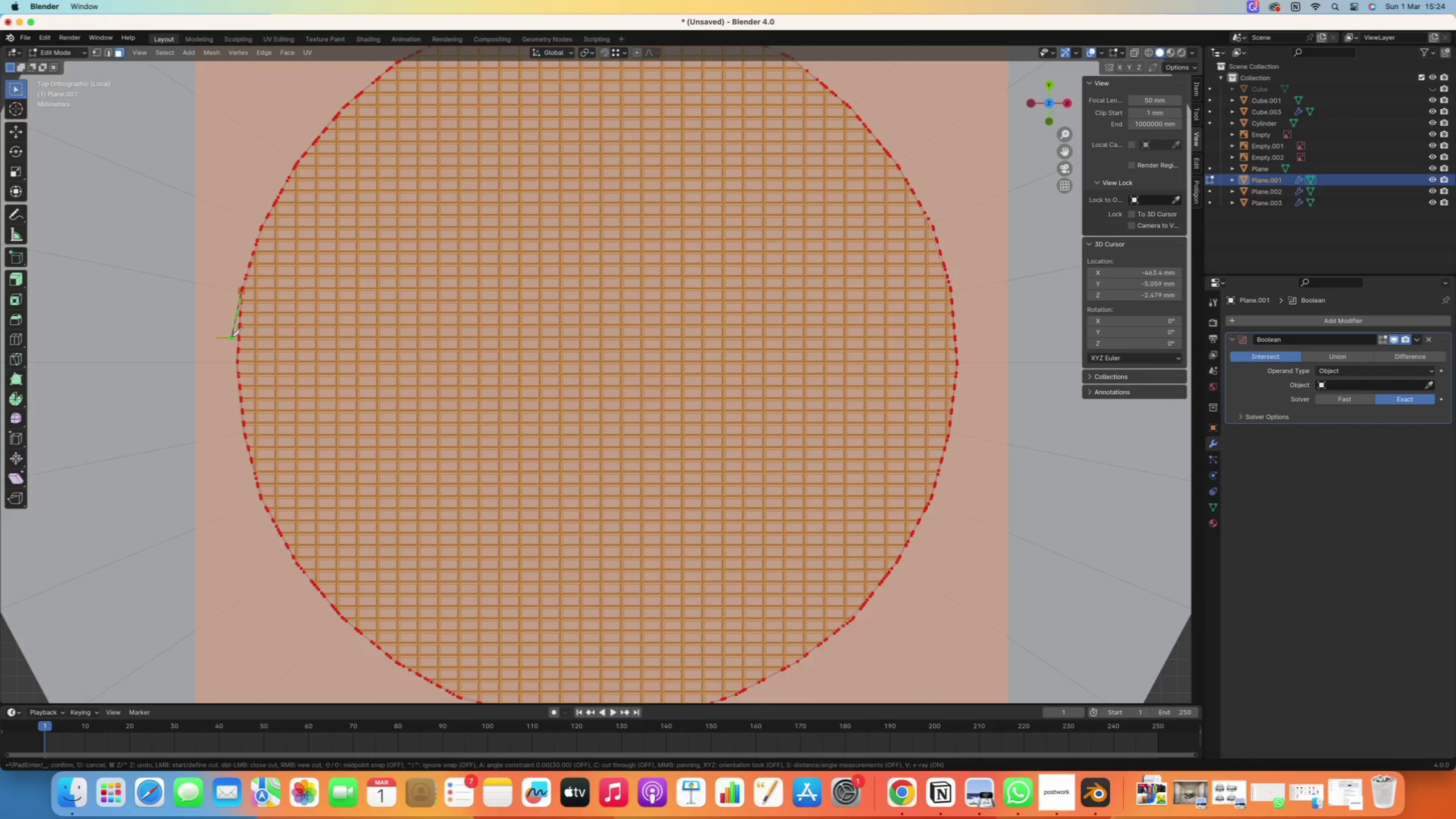 
right_click([231, 337])
 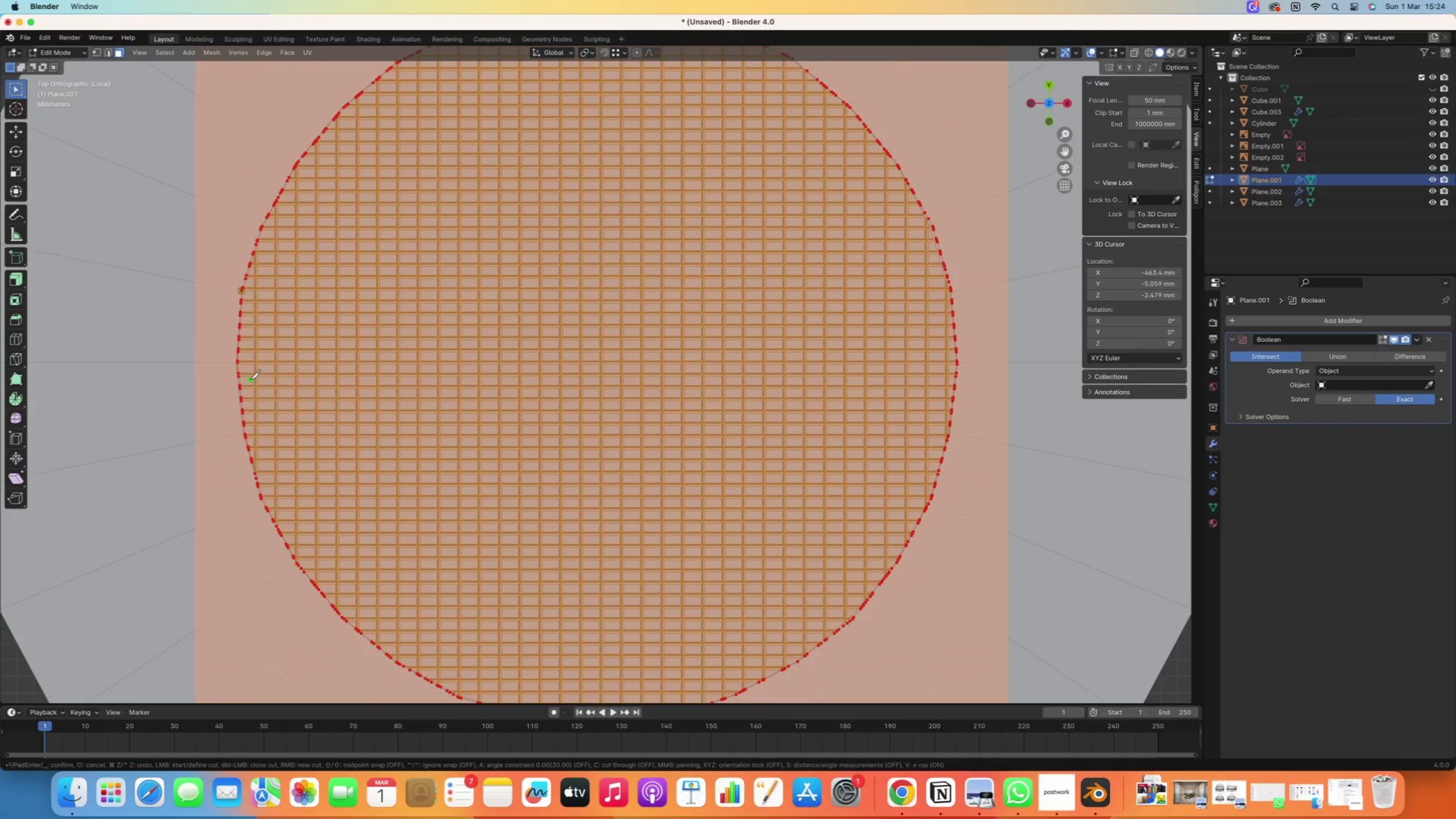 
key(Enter)
 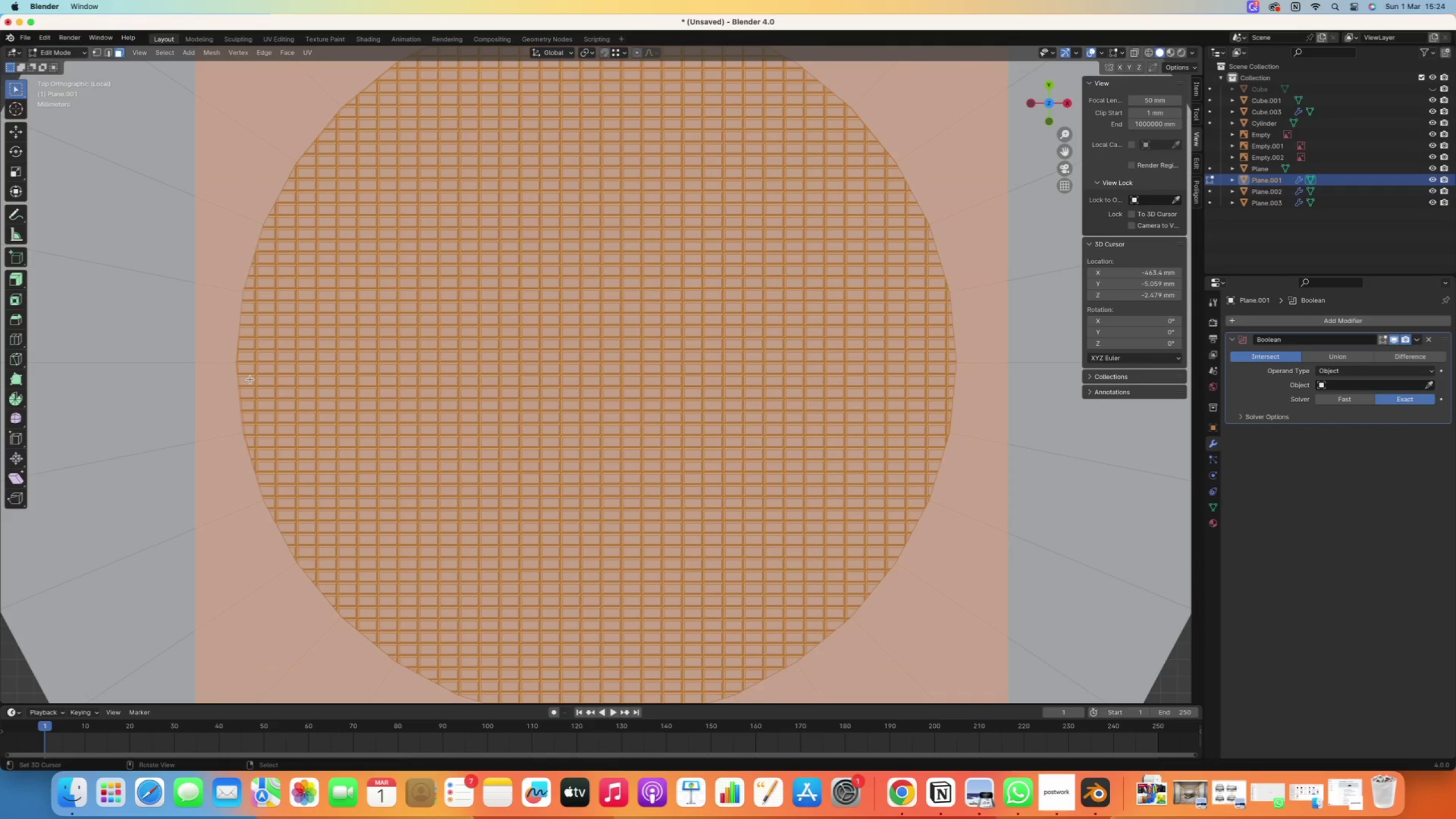 
scroll: coordinate [250, 381], scroll_direction: down, amount: 23.0
 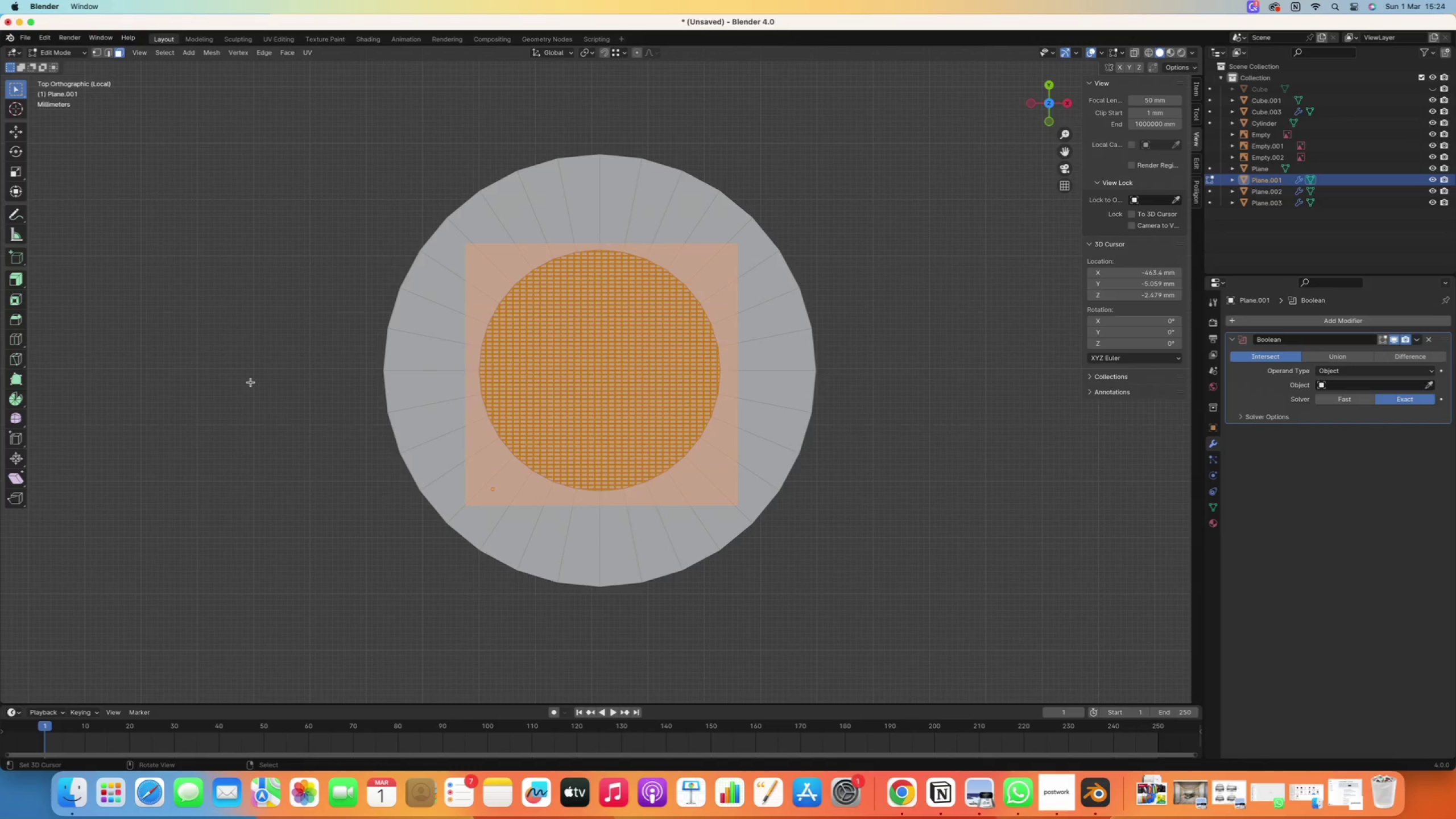 
type(agy)
 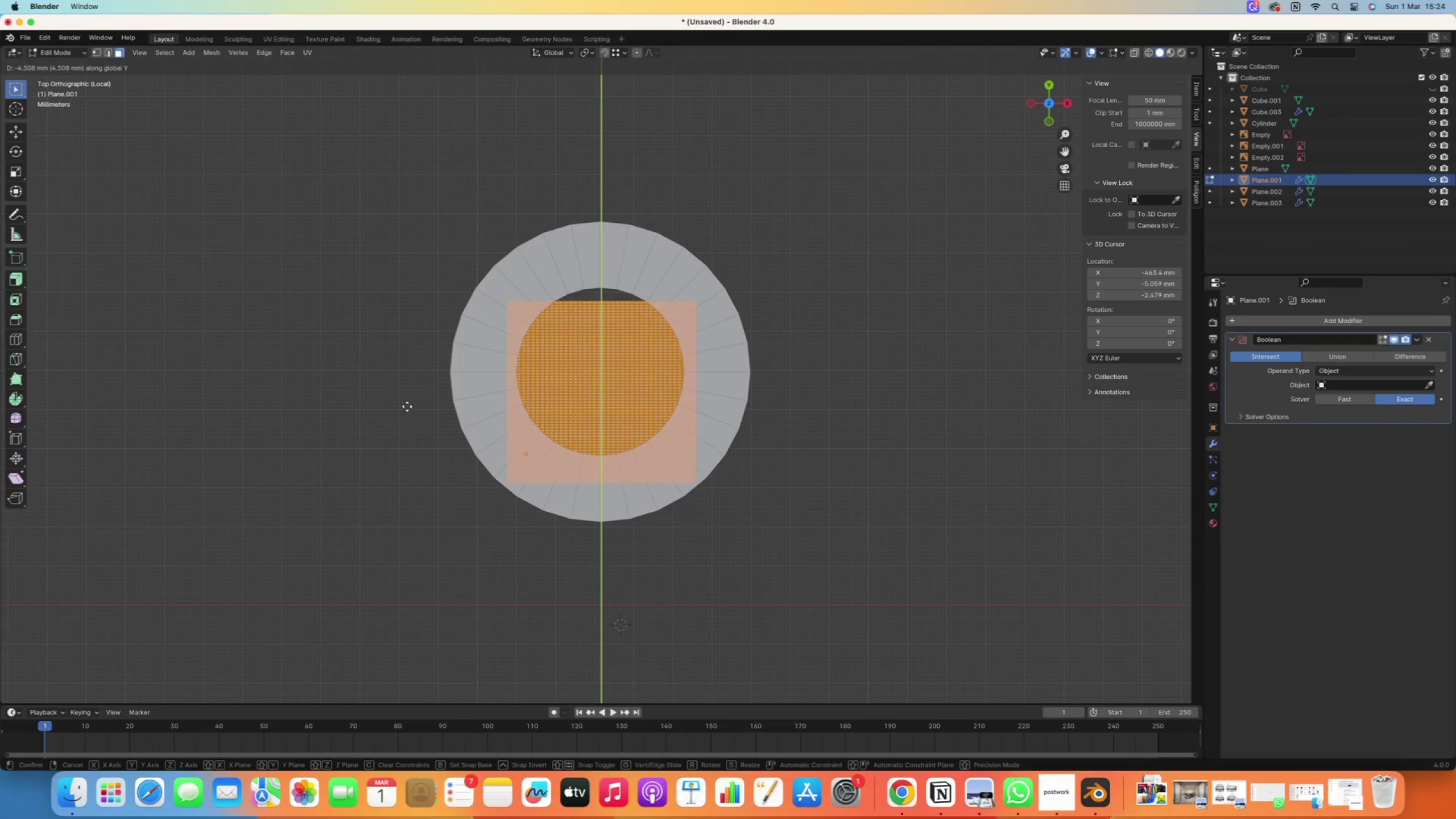 
scroll: coordinate [251, 382], scroll_direction: down, amount: 2.0
 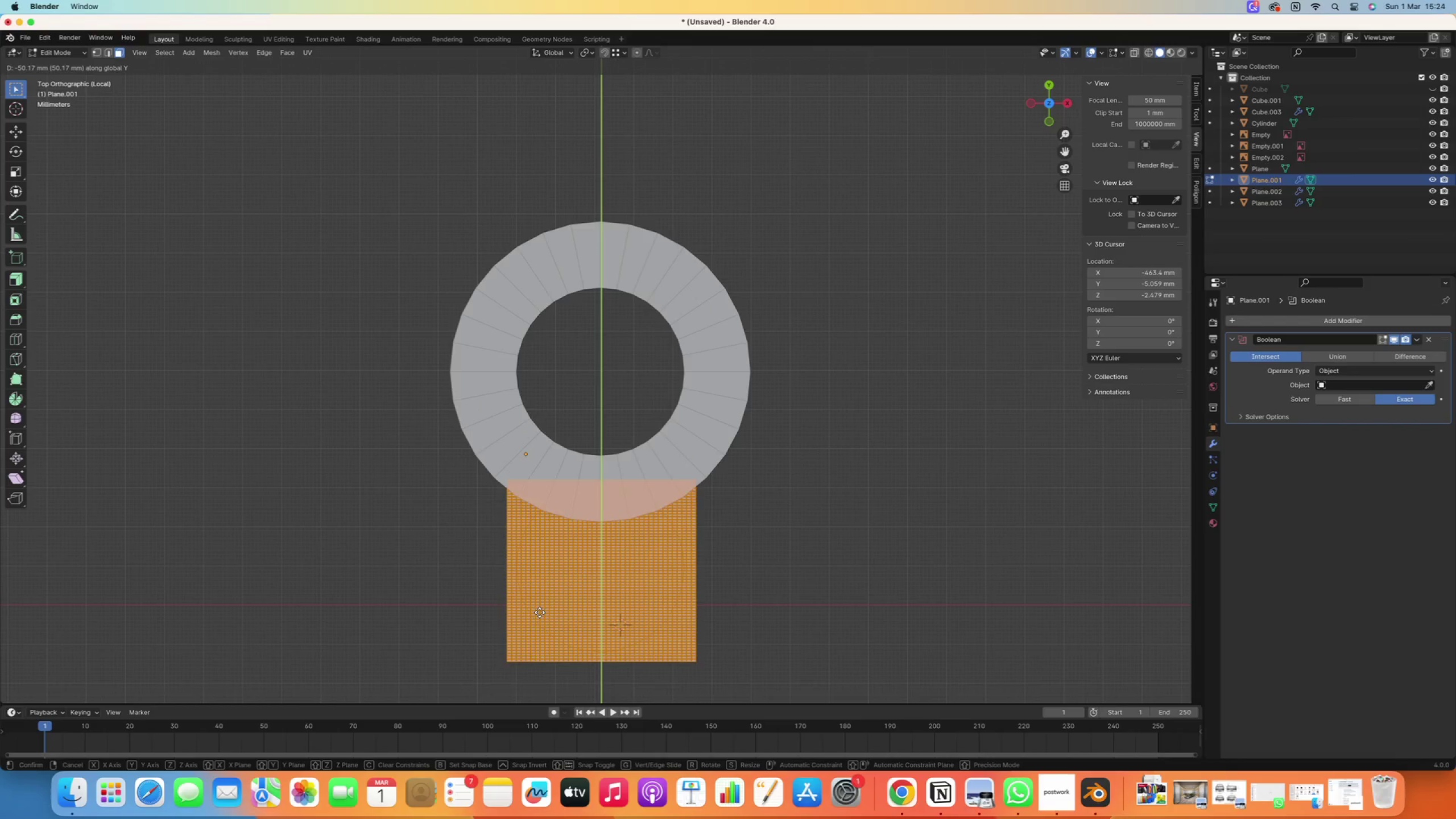 
left_click([520, 669])
 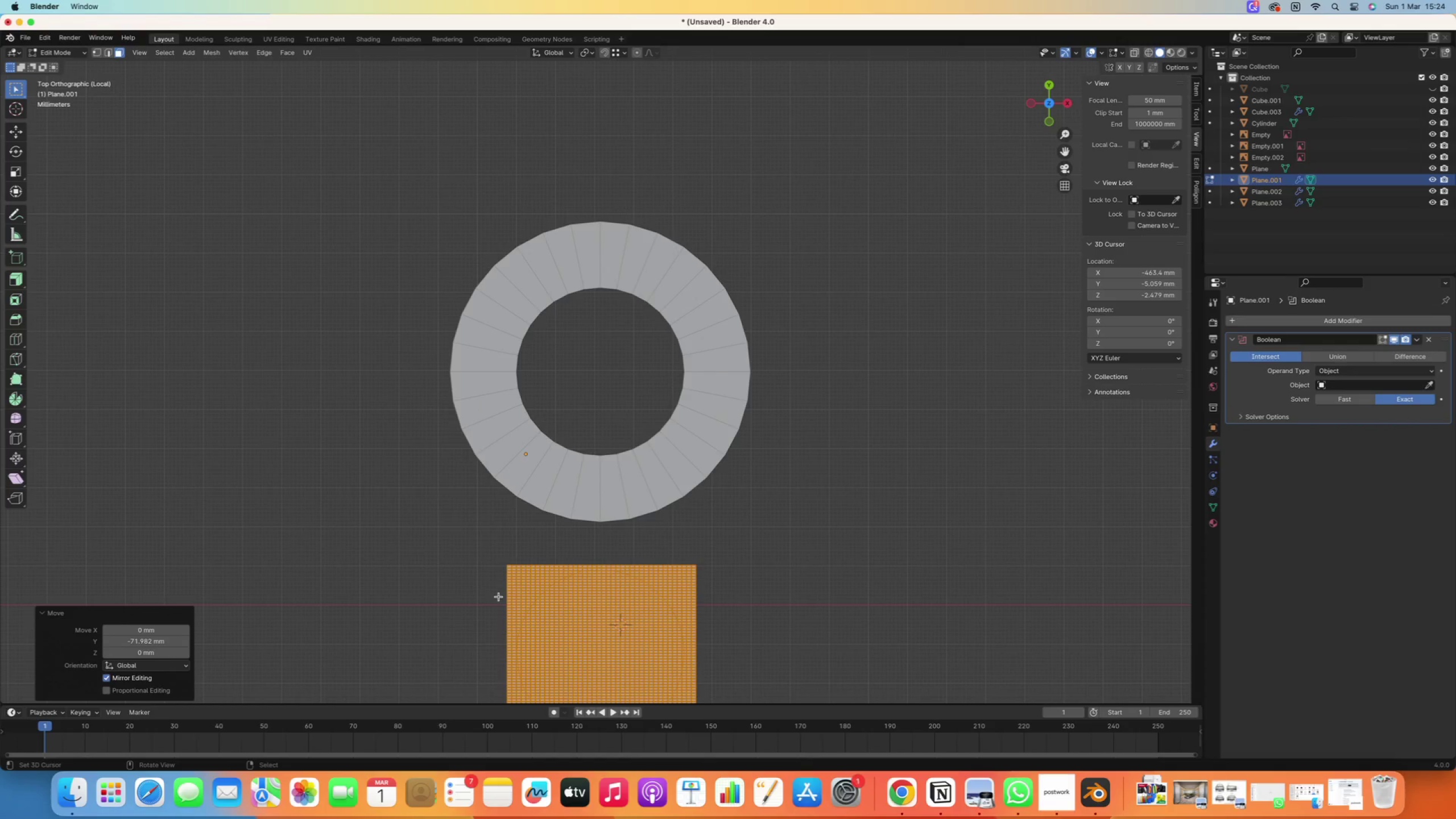 
hold_key(key=ShiftRight, duration=0.42)
 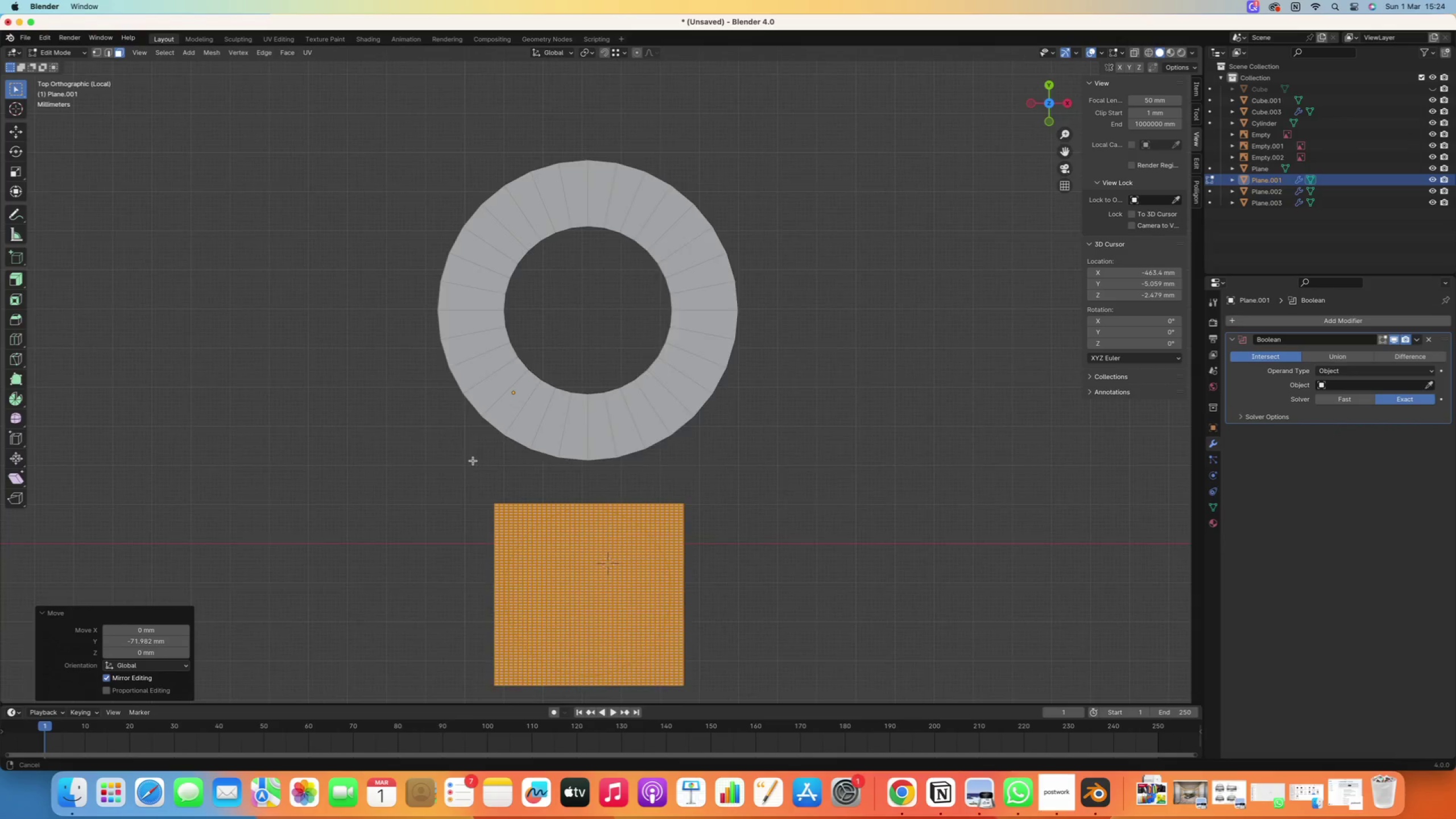 
hold_key(key=ShiftRight, duration=0.38)
 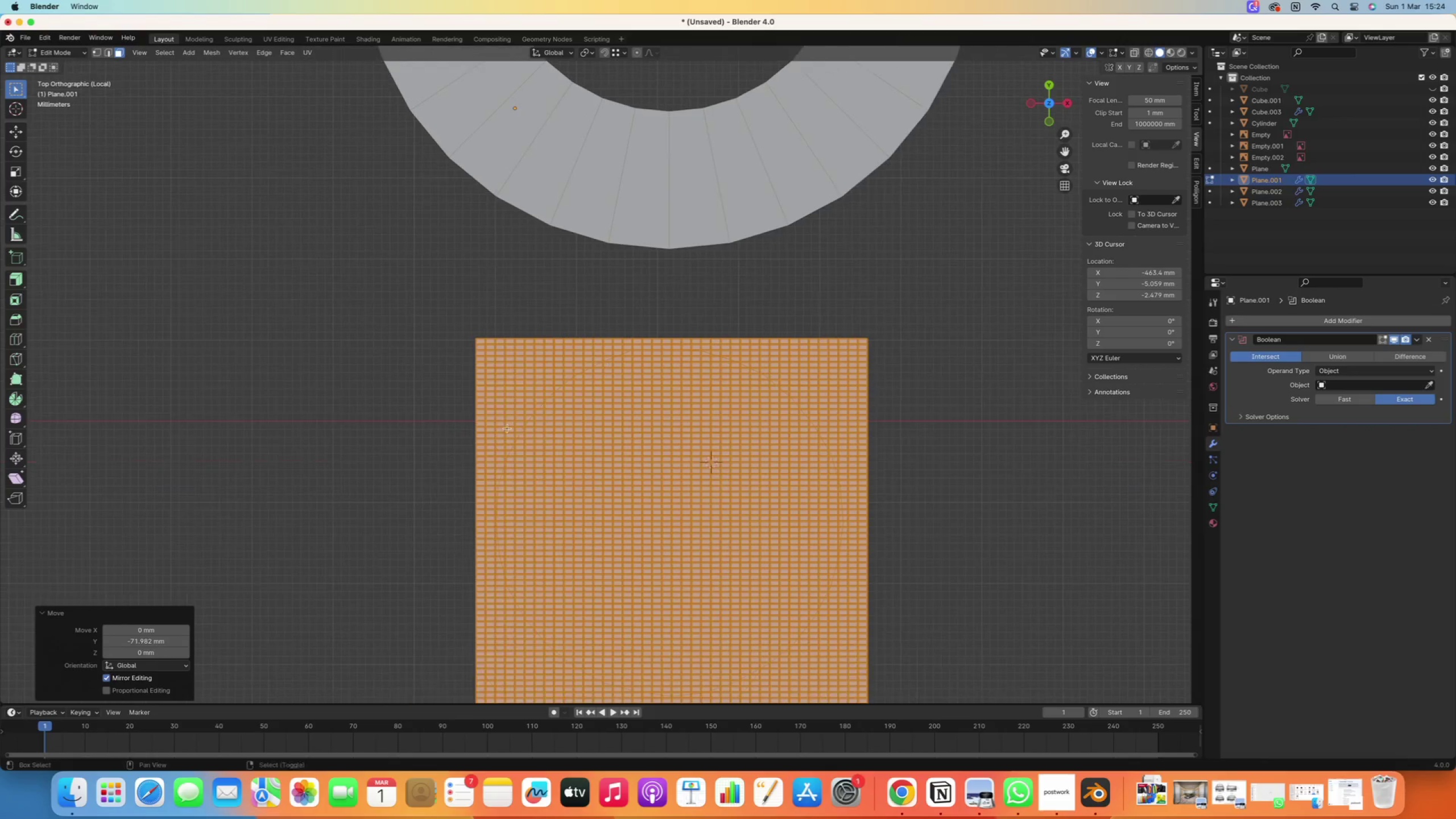 
scroll: coordinate [497, 467], scroll_direction: up, amount: 10.0
 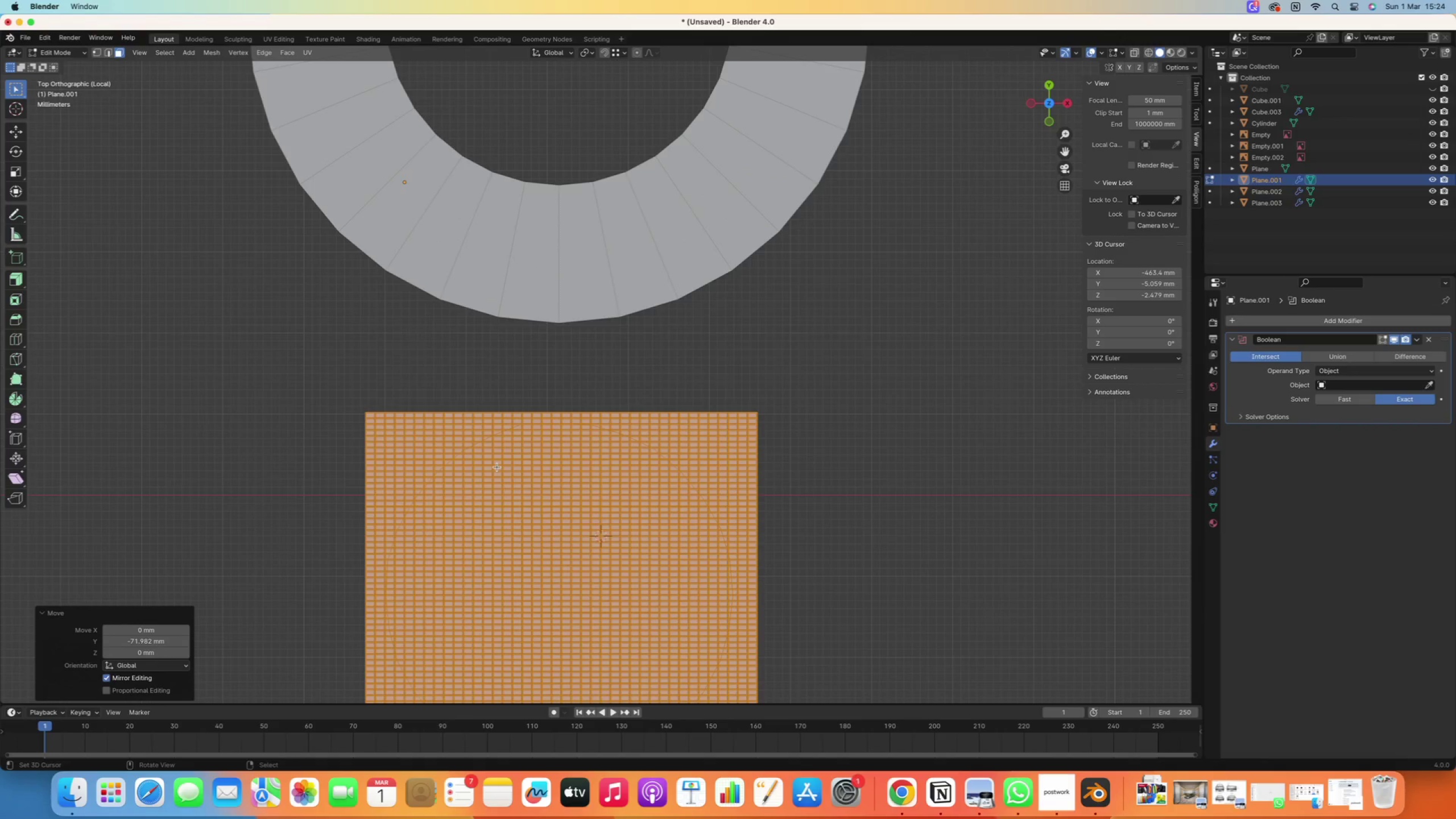 
key(C)
 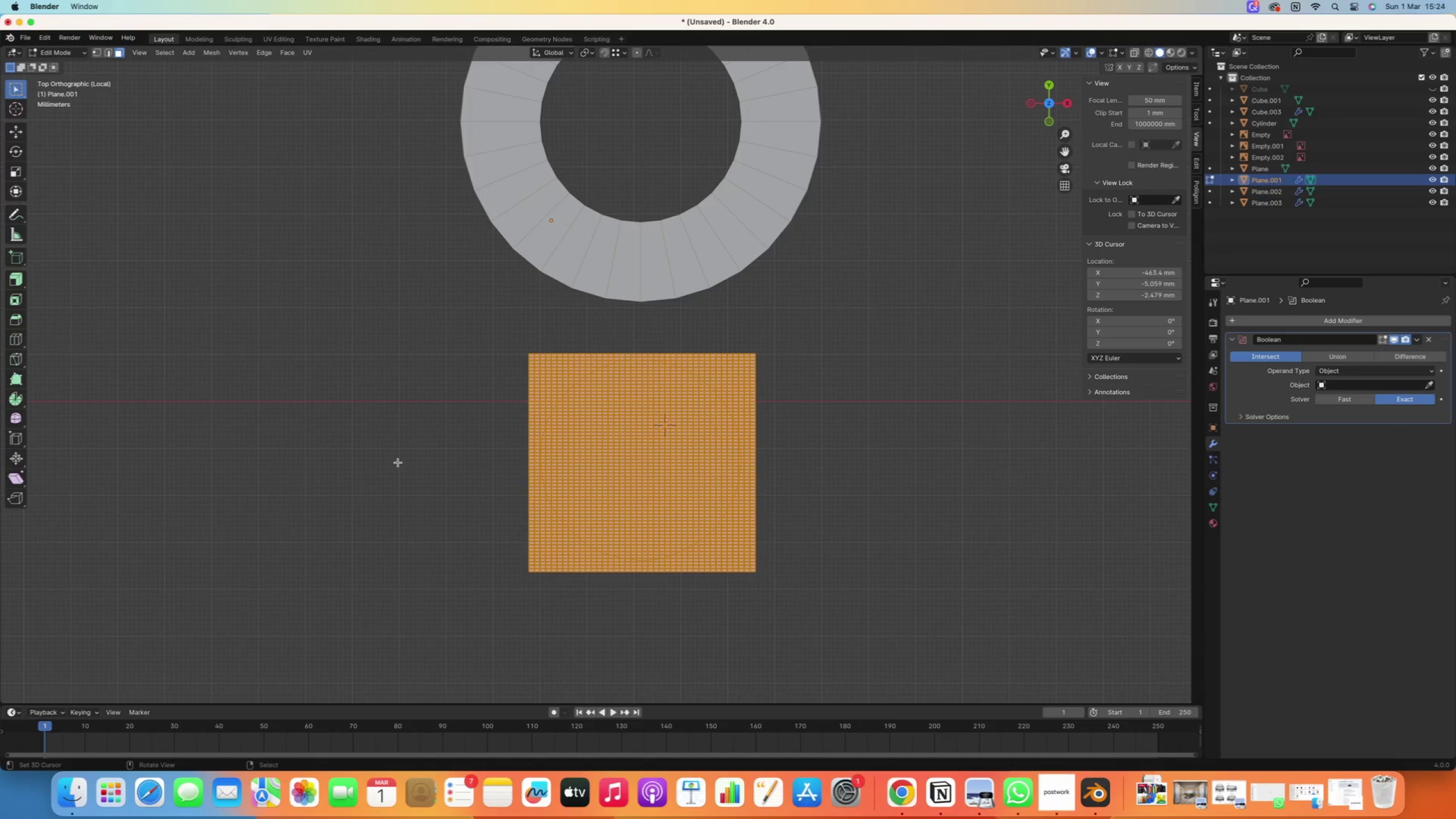 
scroll: coordinate [495, 433], scroll_direction: down, amount: 4.0
 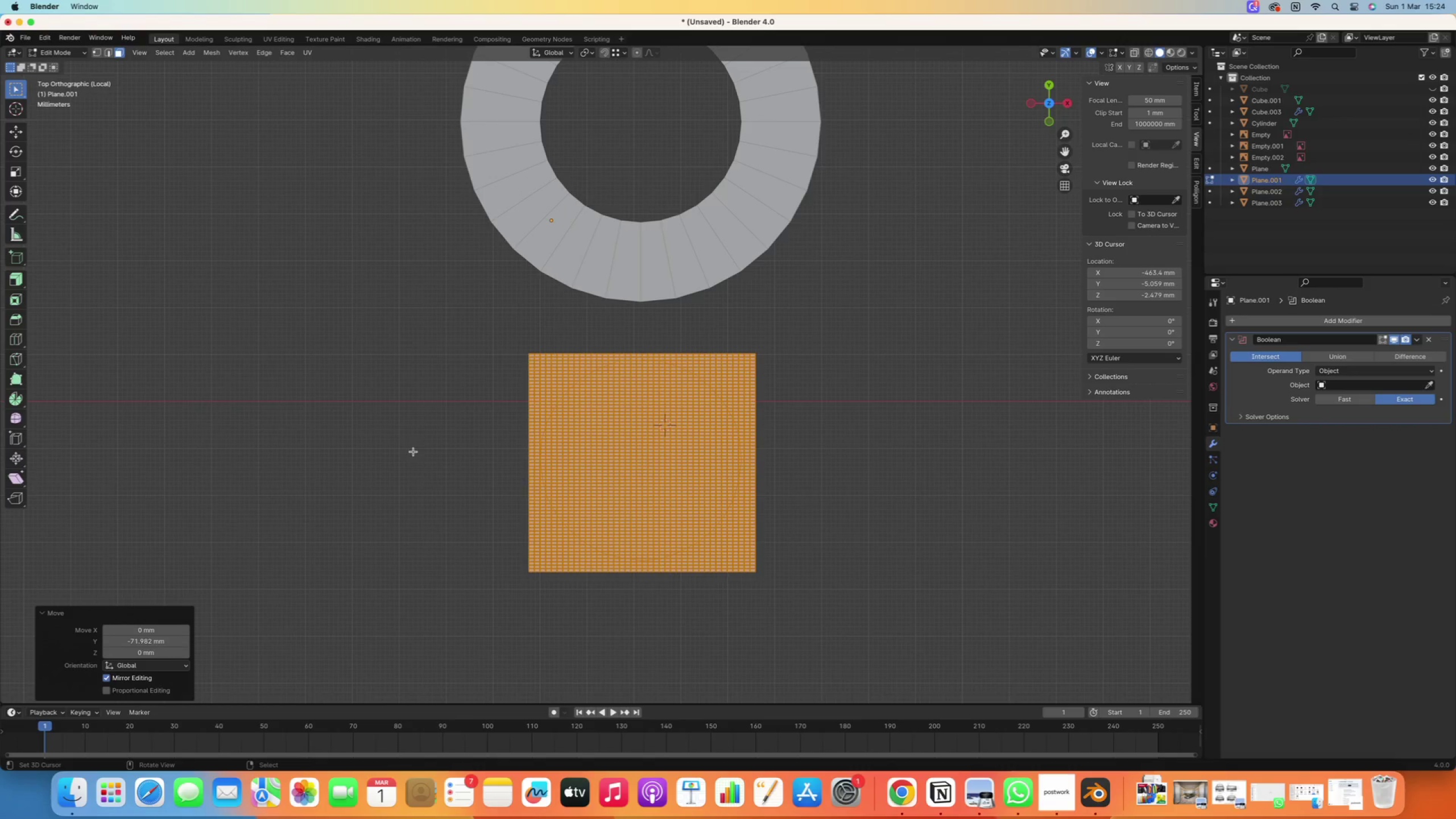 
right_click([398, 462])
 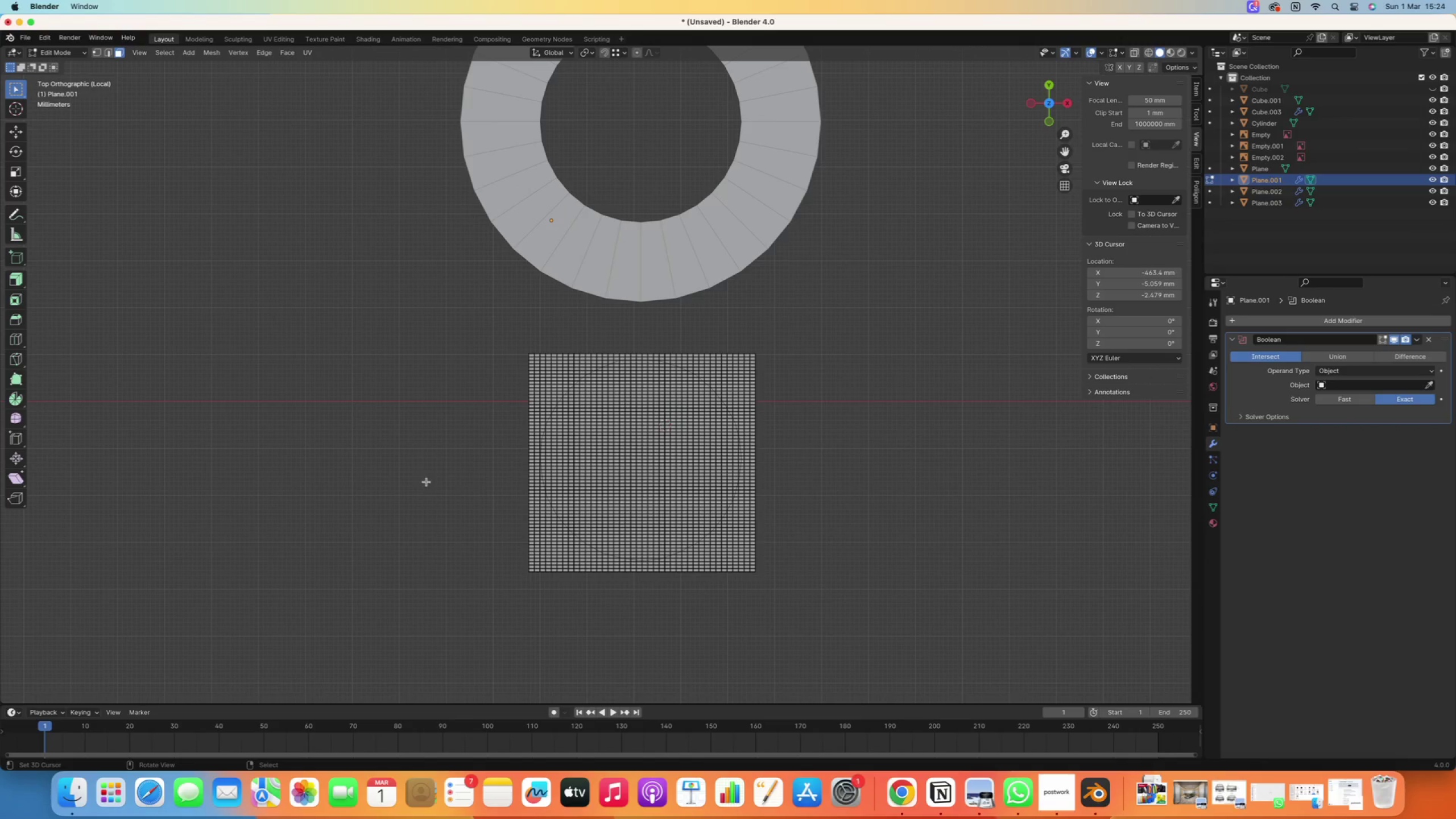 
key(C)
 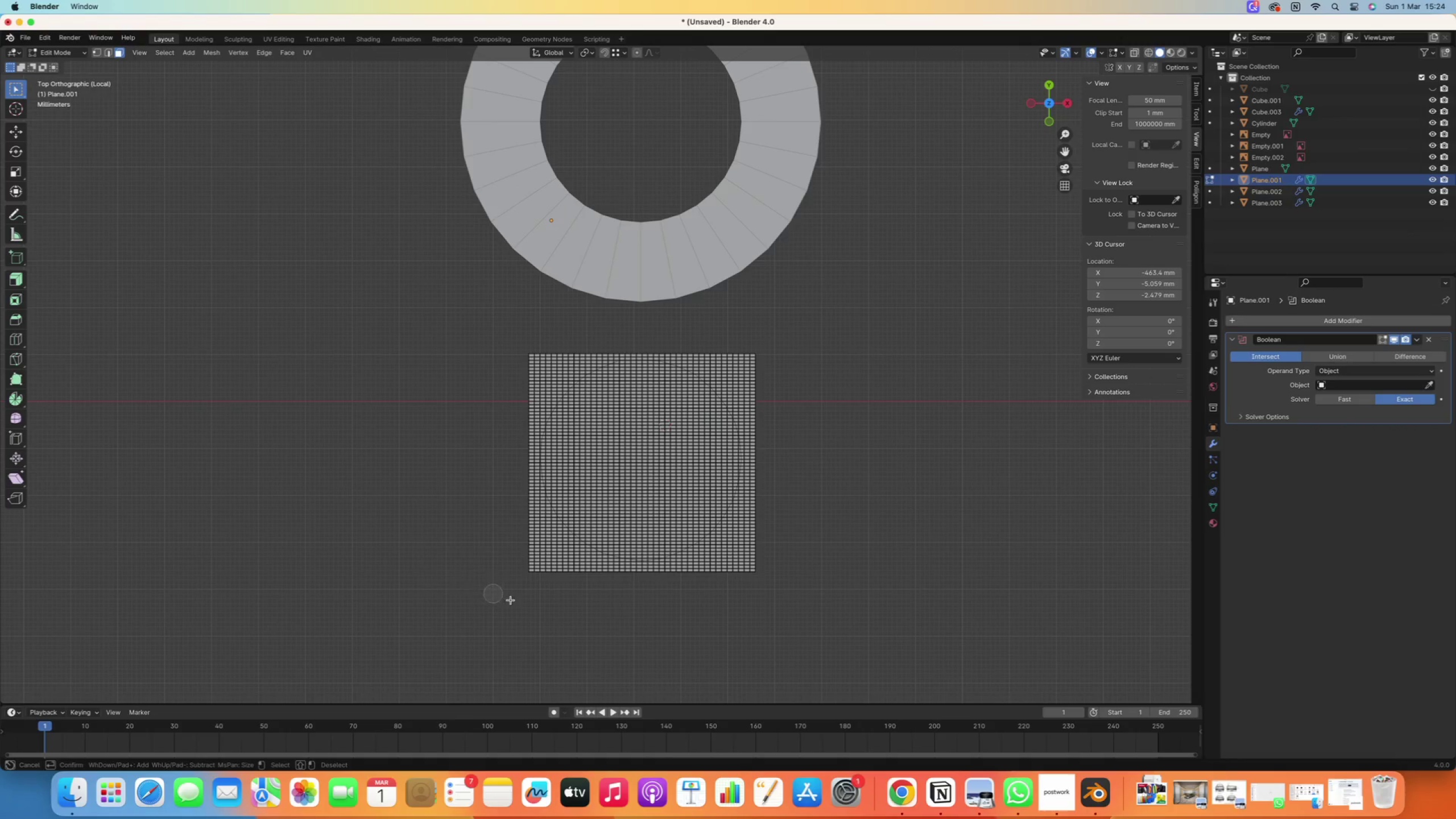 
left_click_drag(start_coordinate=[578, 615], to_coordinate=[556, 553])
 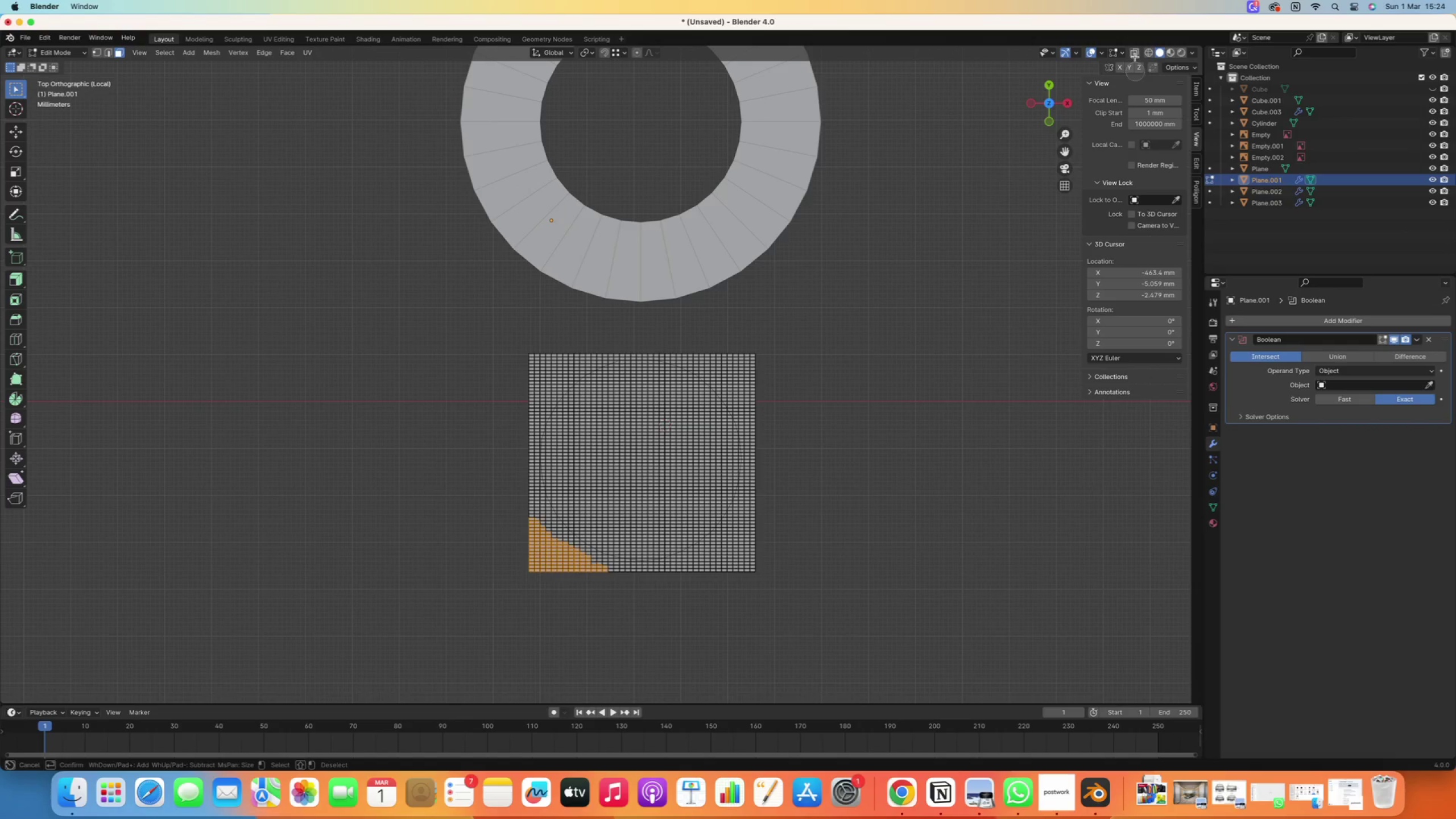 
left_click([1135, 56])
 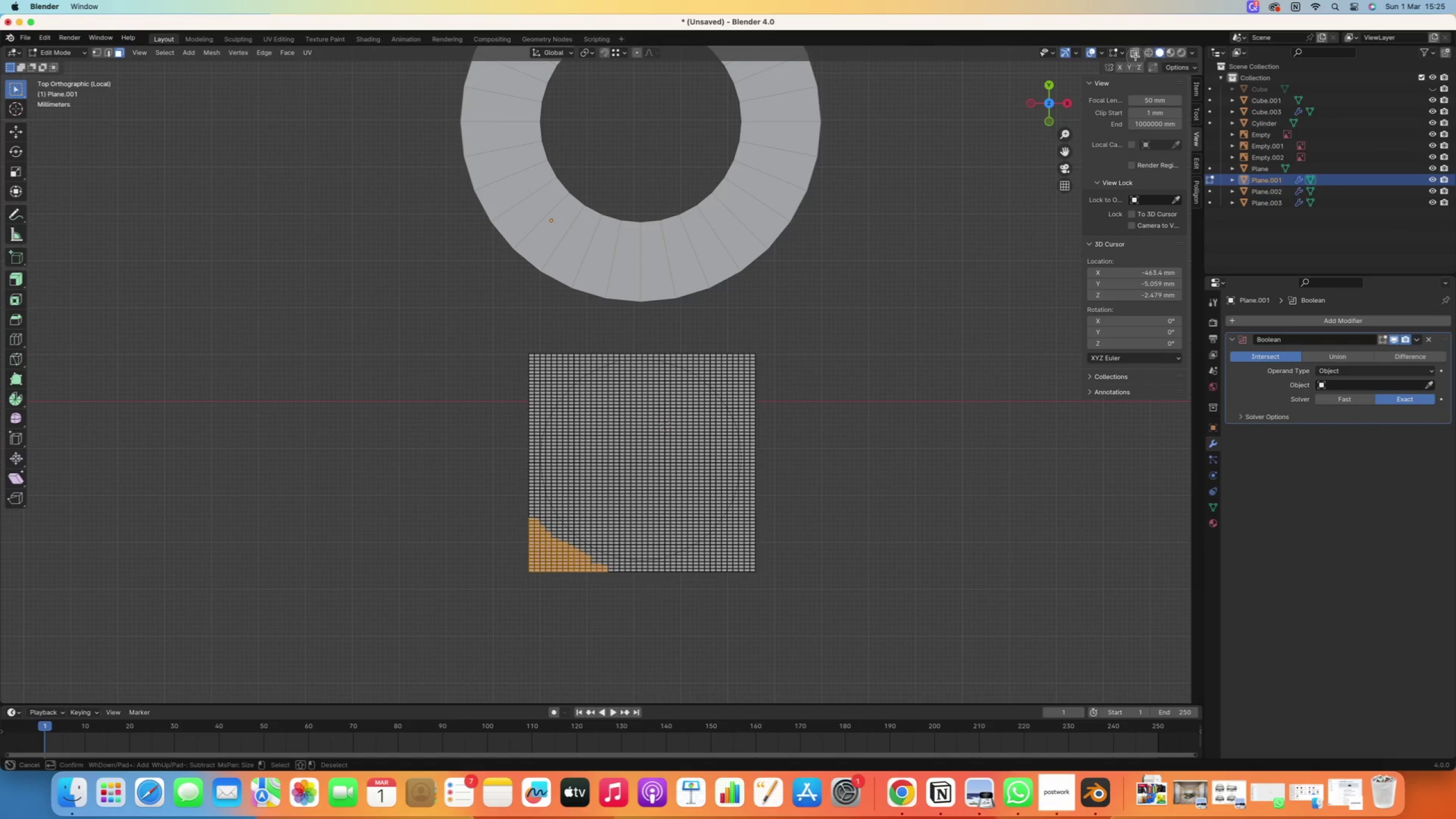 
left_click([1137, 55])
 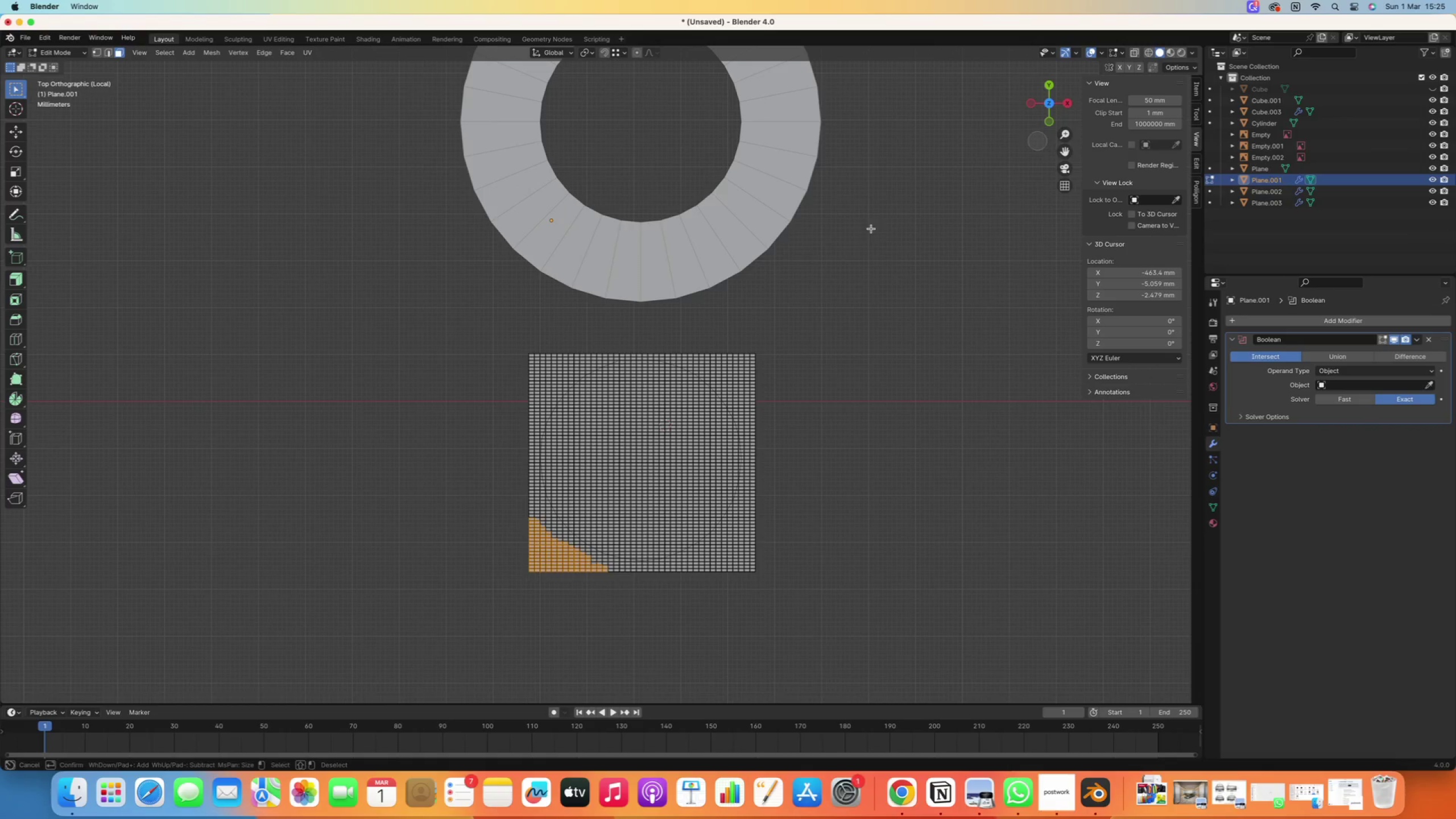 
right_click([847, 238])
 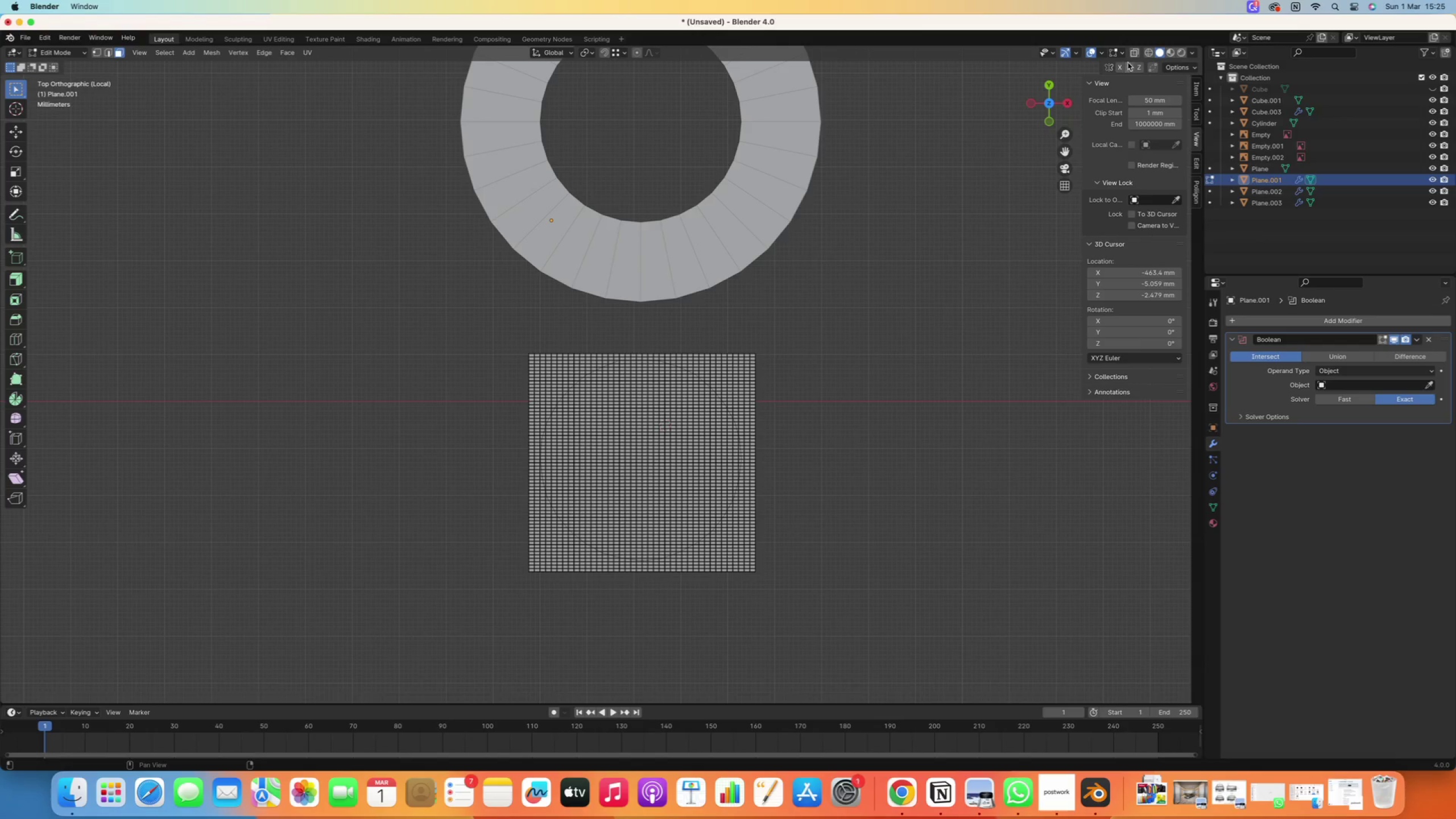 
left_click([1132, 58])
 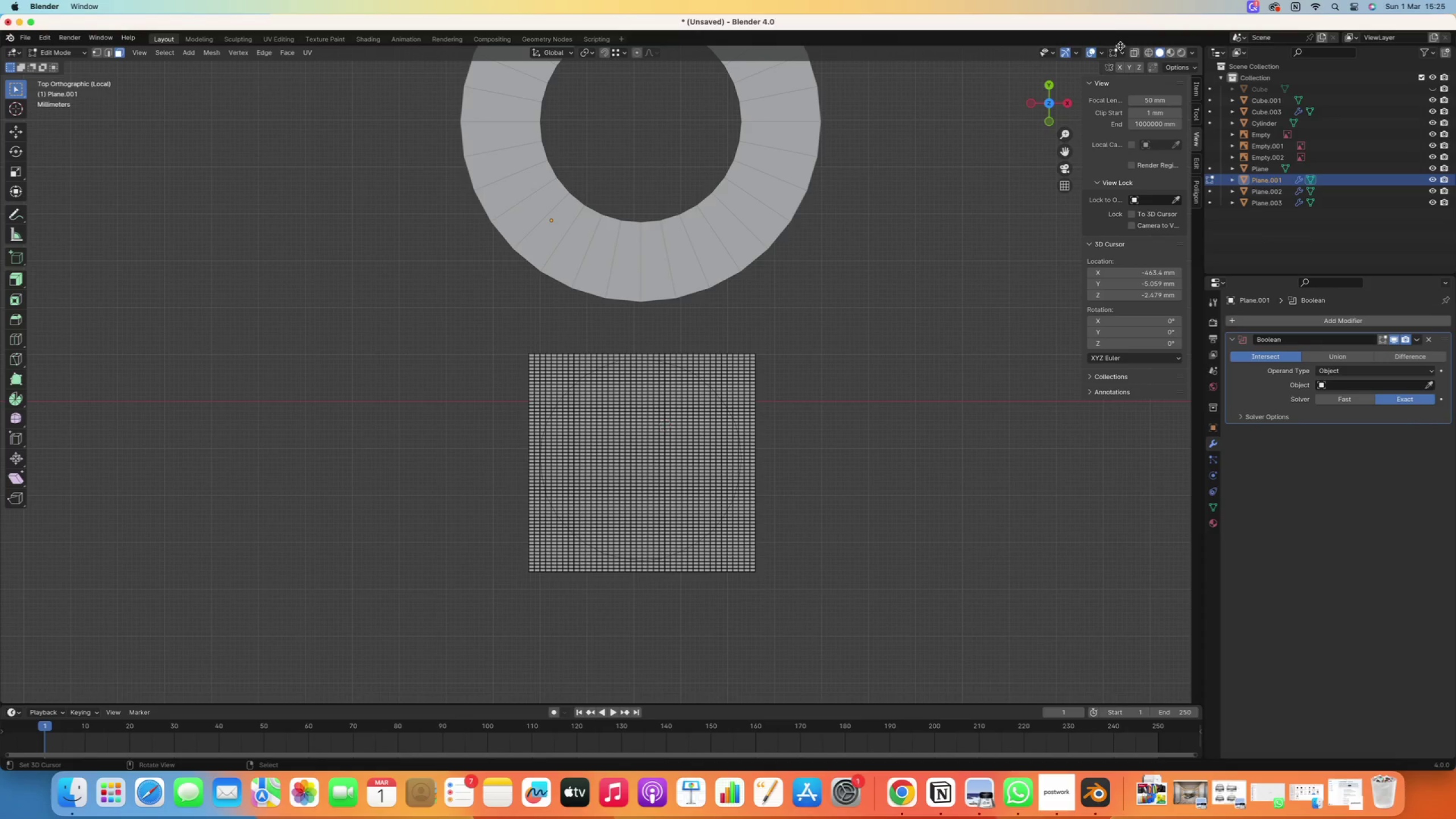 
left_click([1134, 52])
 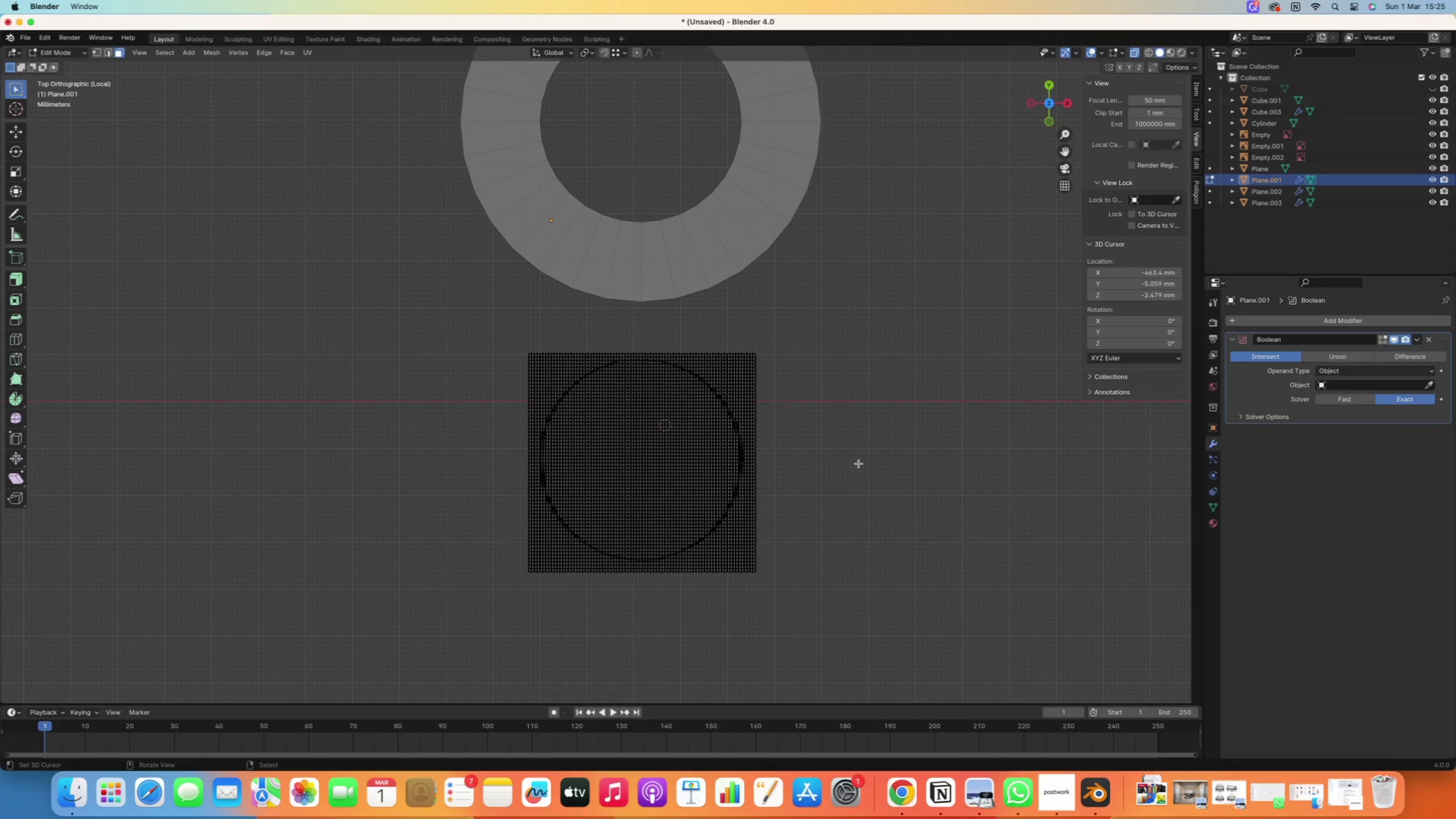 
scroll: coordinate [709, 560], scroll_direction: up, amount: 9.0
 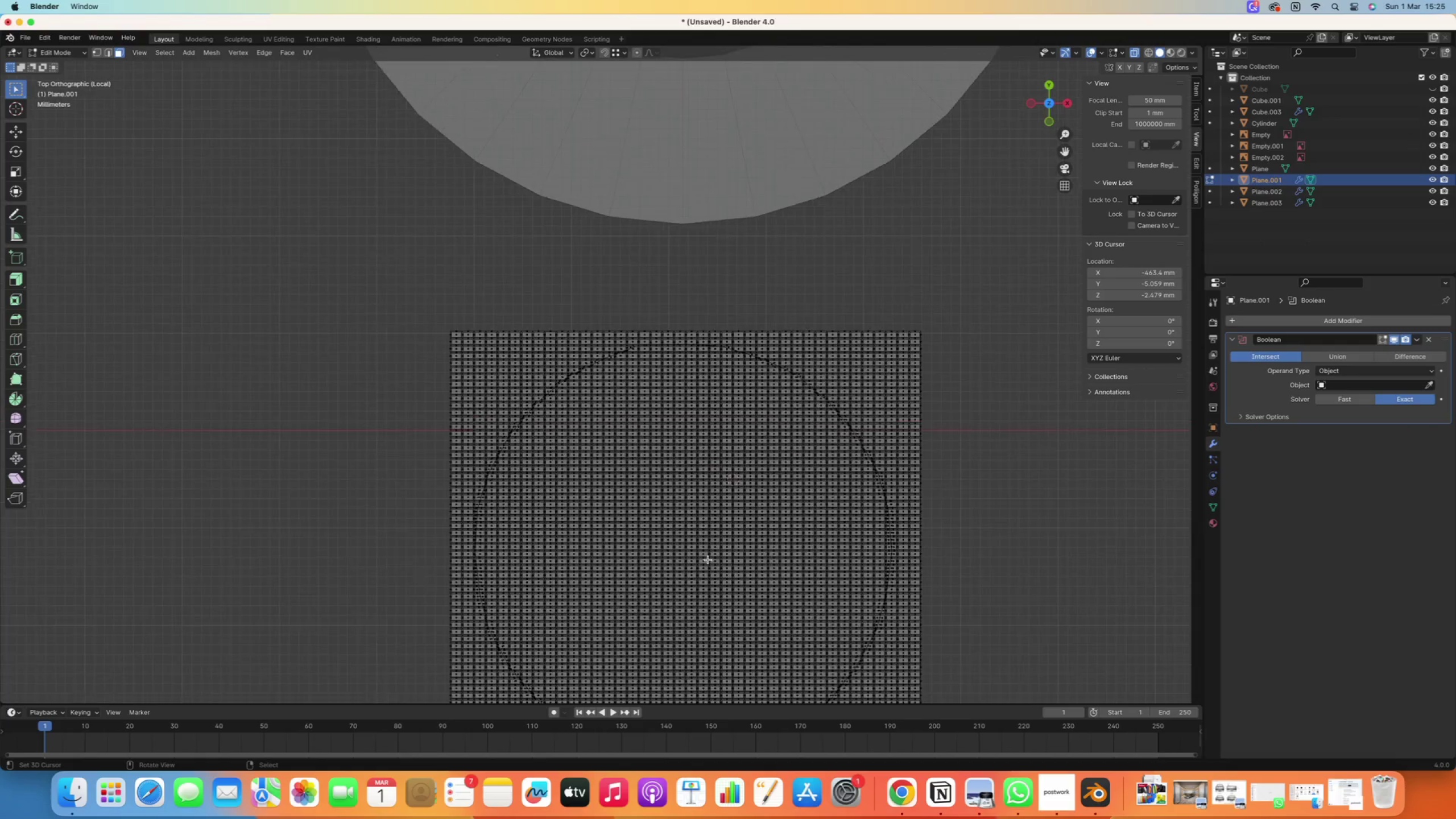 
hold_key(key=ShiftRight, duration=0.39)
 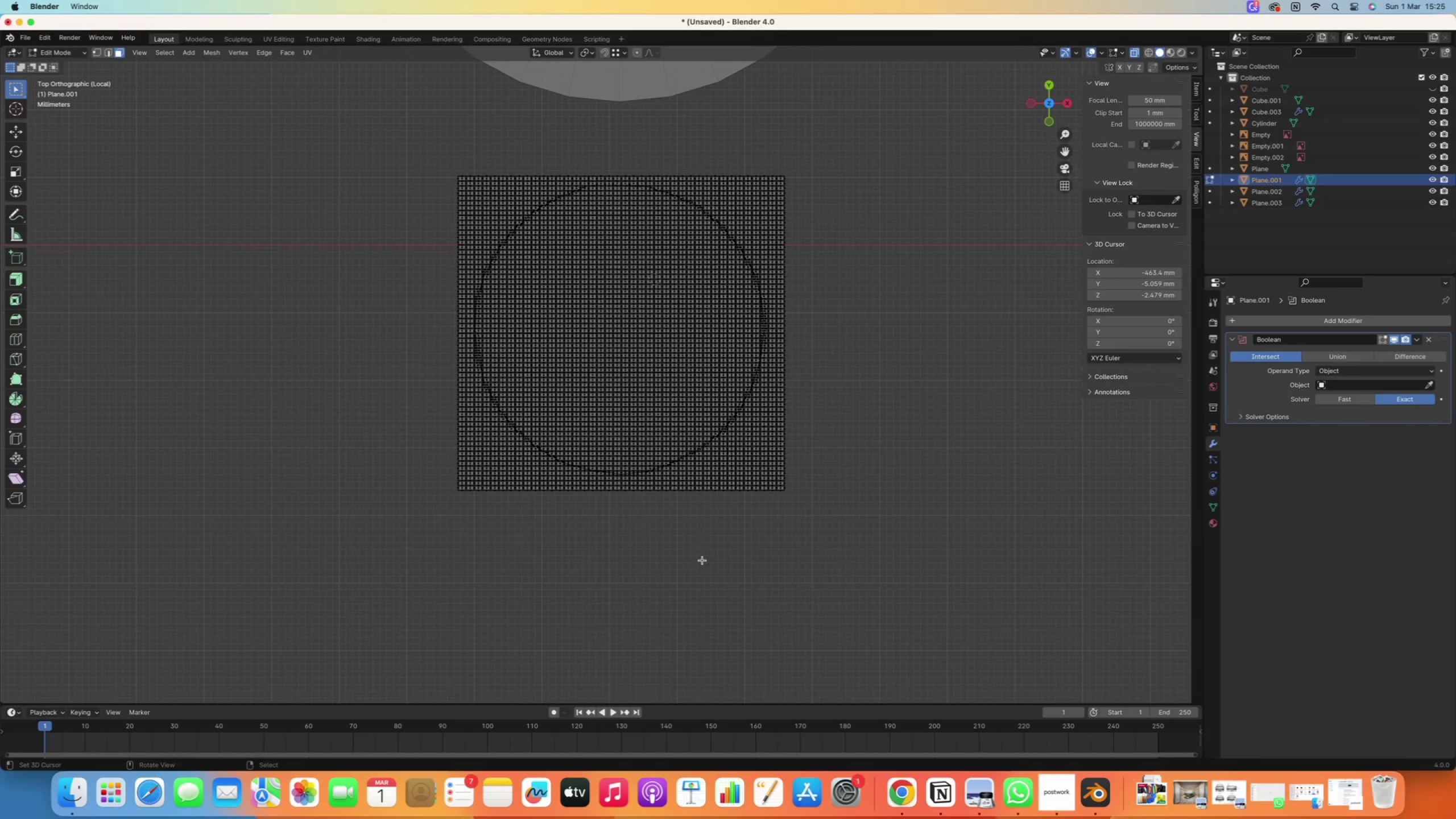 
scroll: coordinate [666, 541], scroll_direction: down, amount: 2.0
 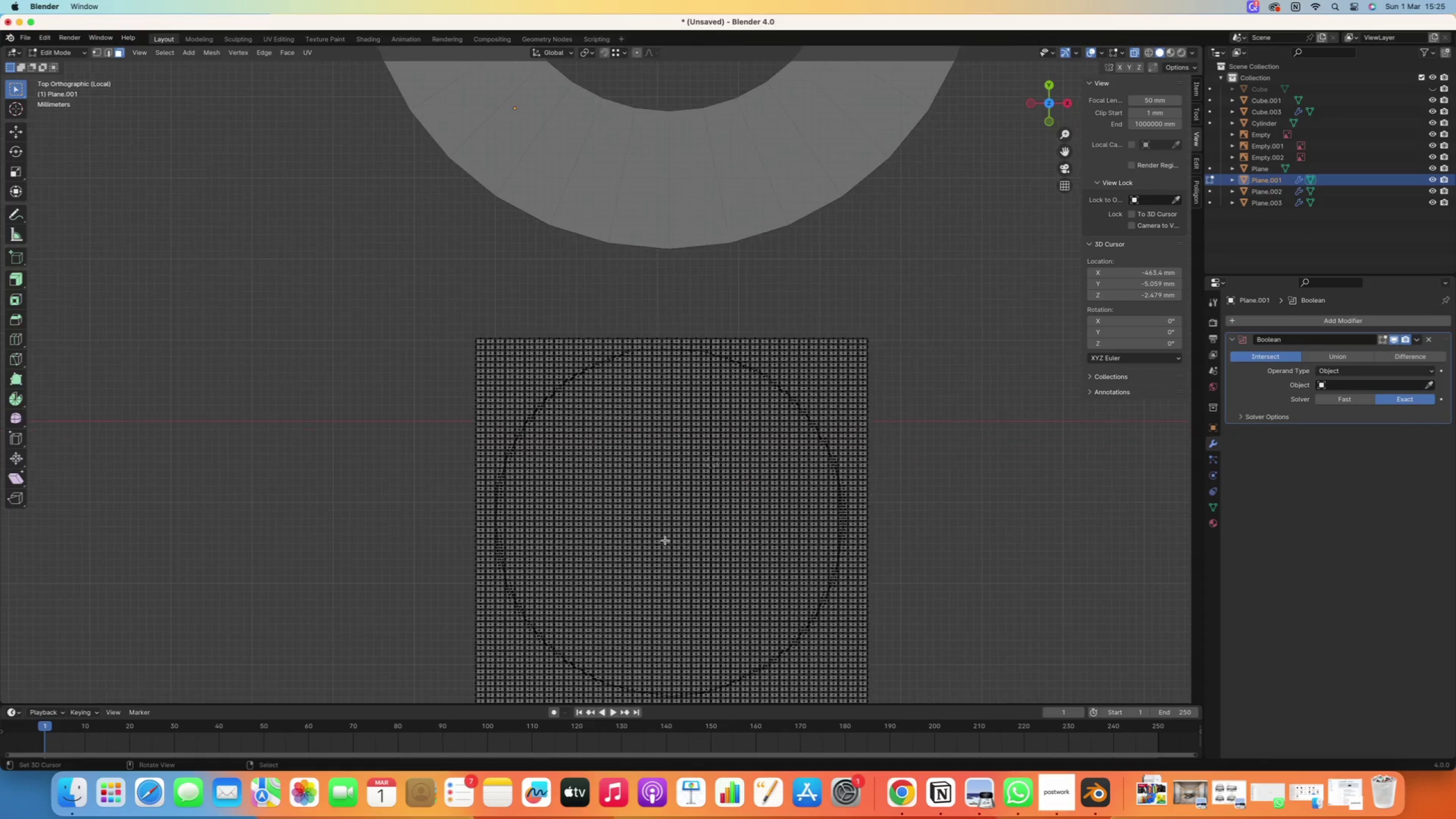 
key(C)
 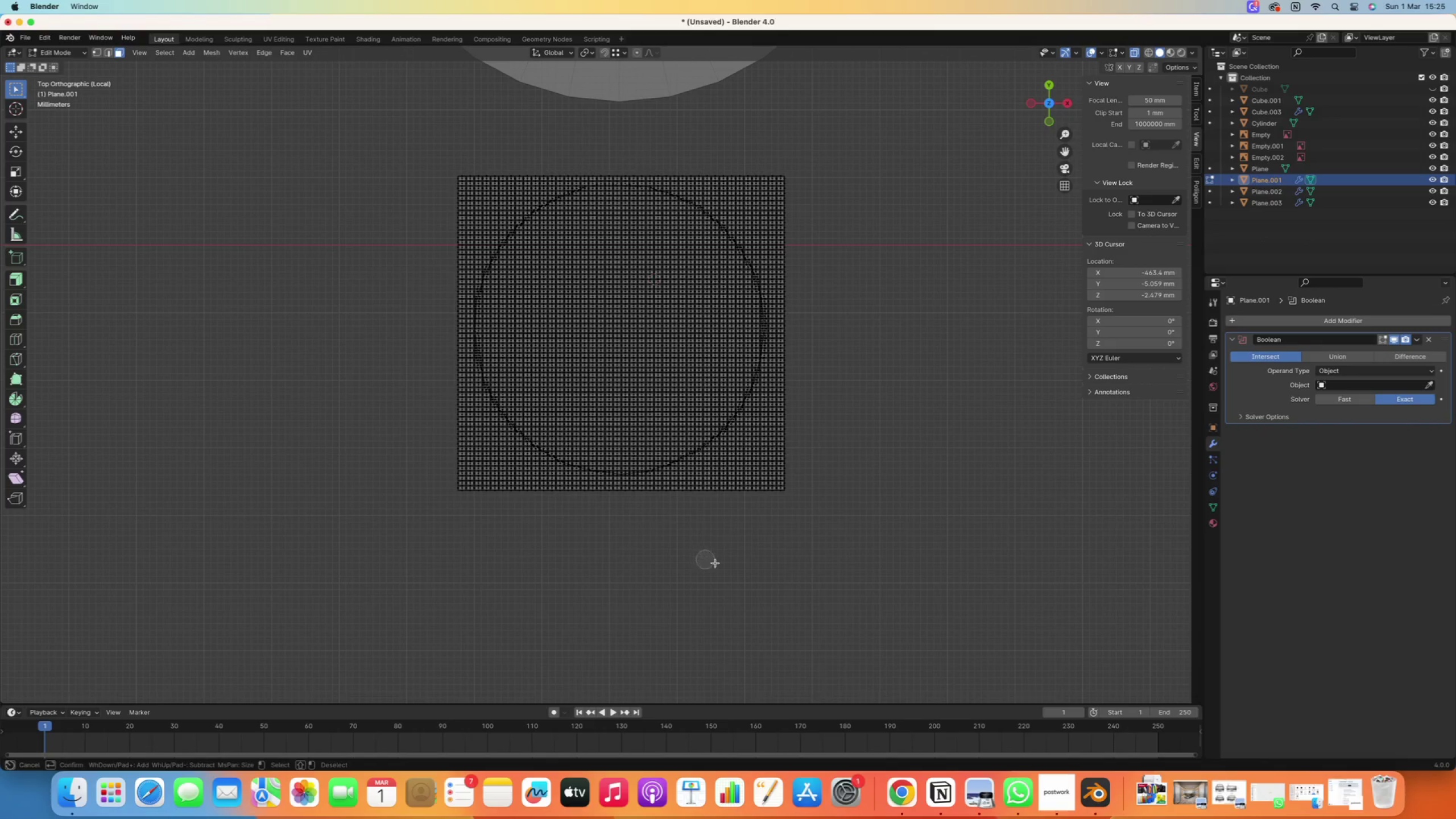 
left_click_drag(start_coordinate=[740, 547], to_coordinate=[508, 160])
 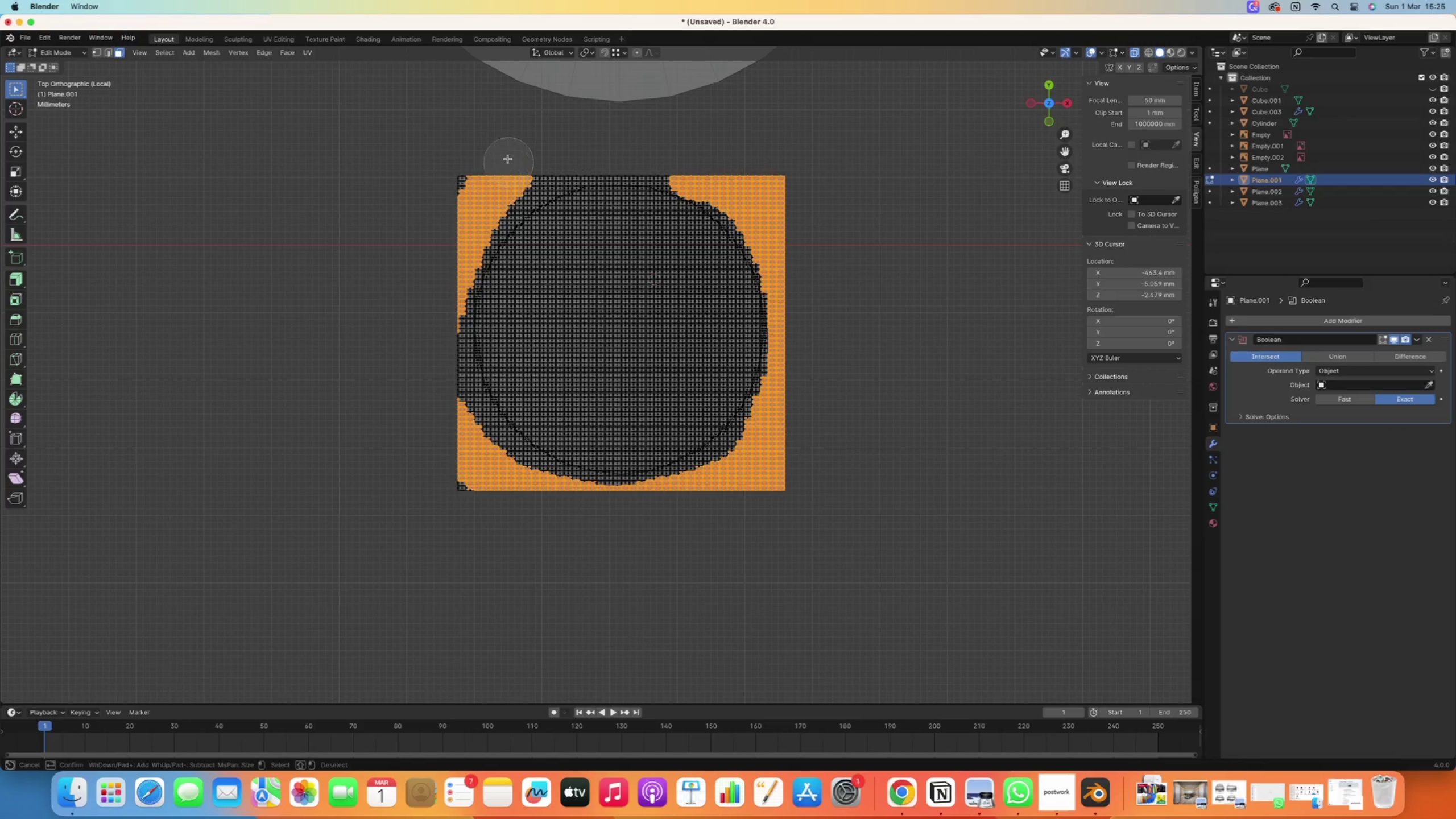 
scroll: coordinate [737, 567], scroll_direction: down, amount: 19.0
 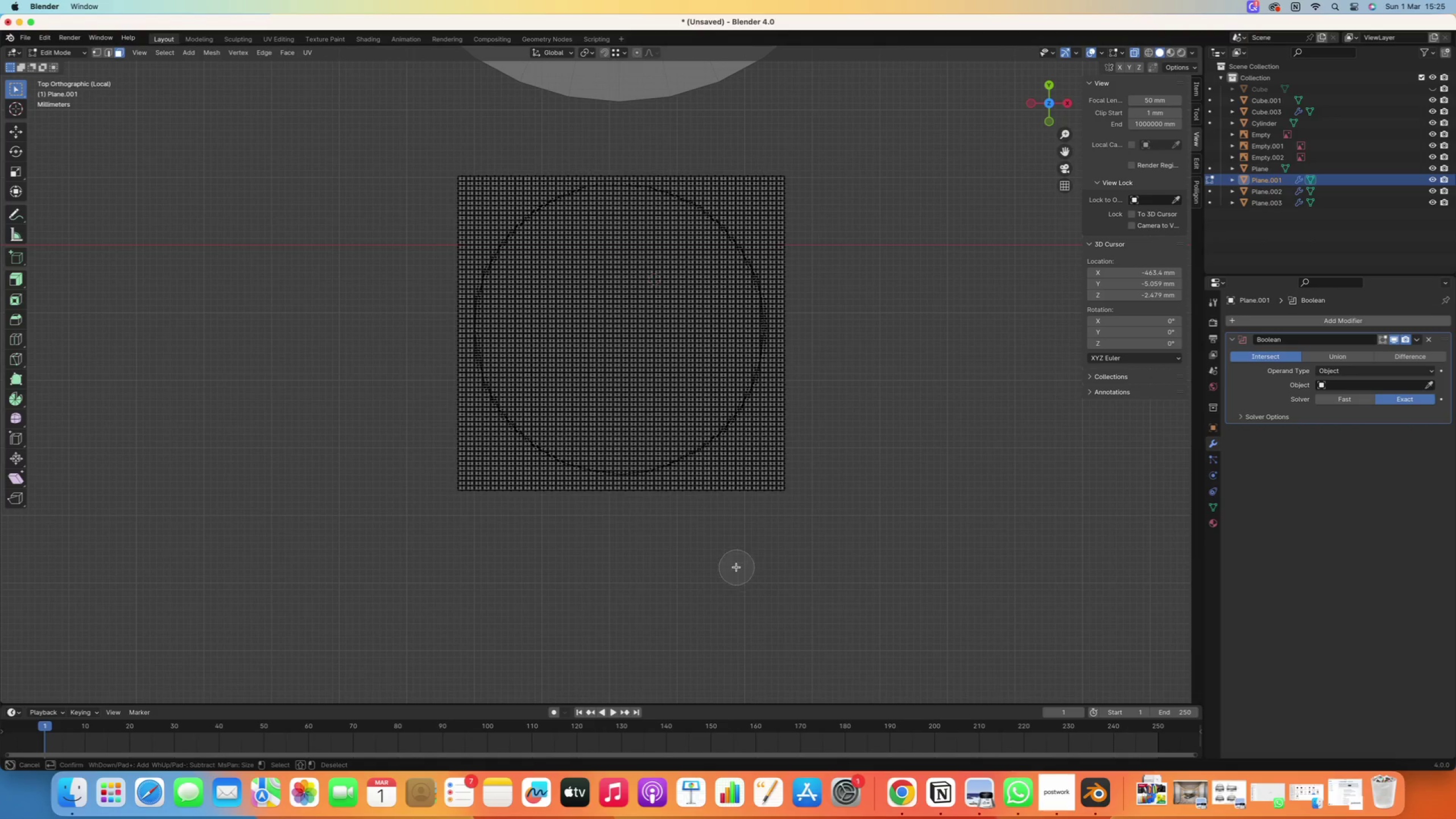 
left_click_drag(start_coordinate=[451, 170], to_coordinate=[522, 159])
 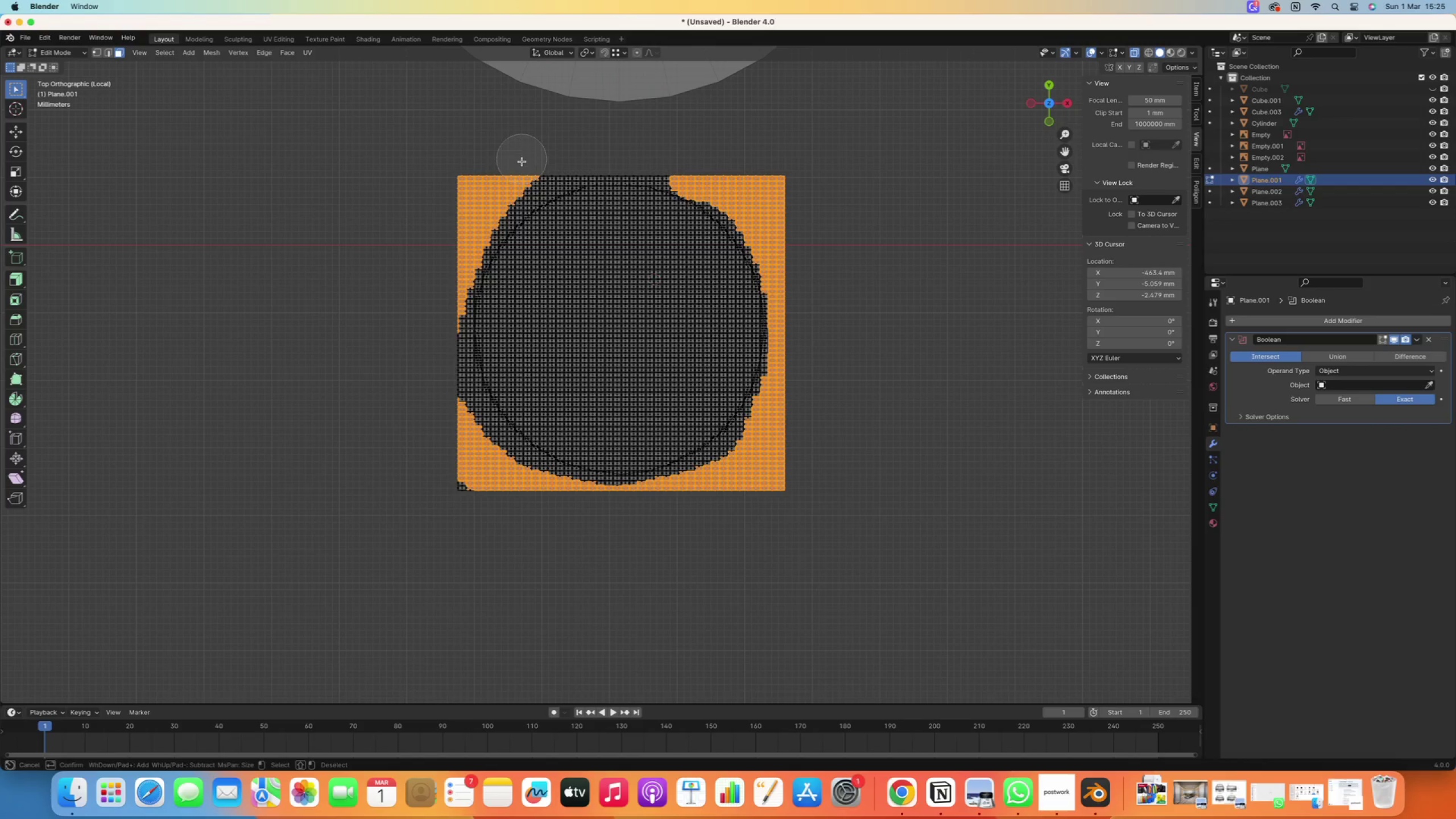 
right_click([518, 163])
 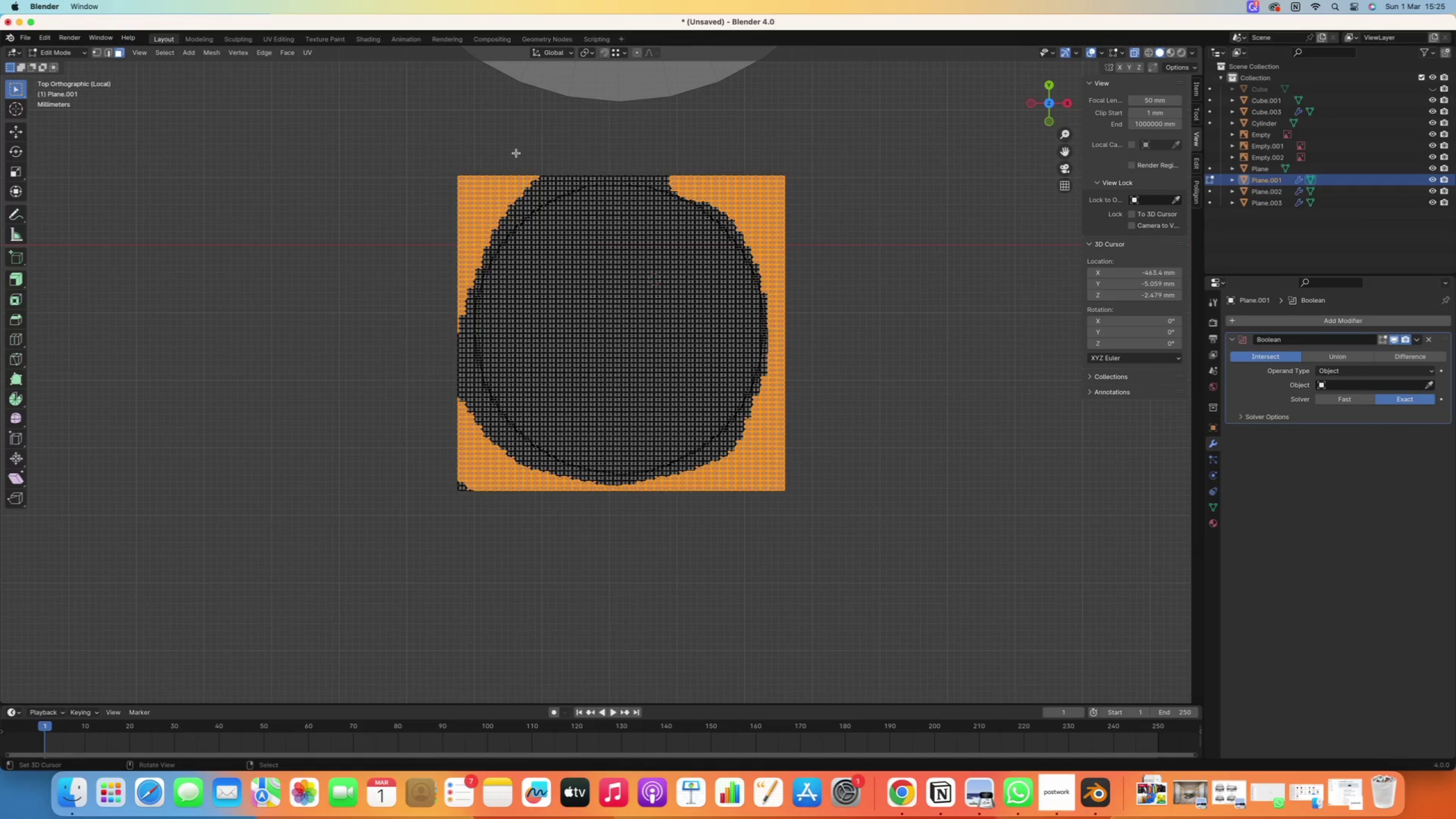 
key(Delete)
 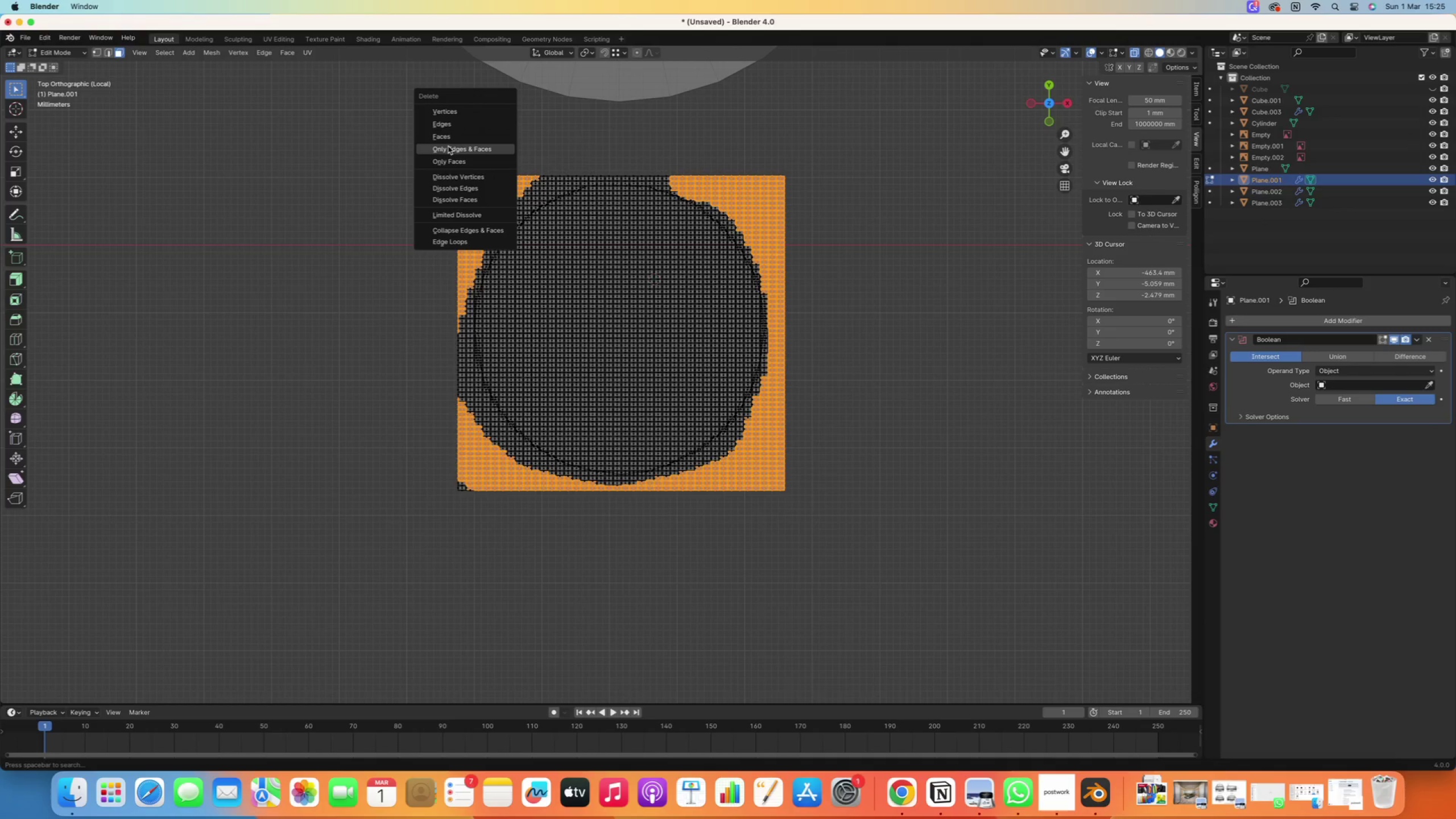 
left_click([449, 140])
 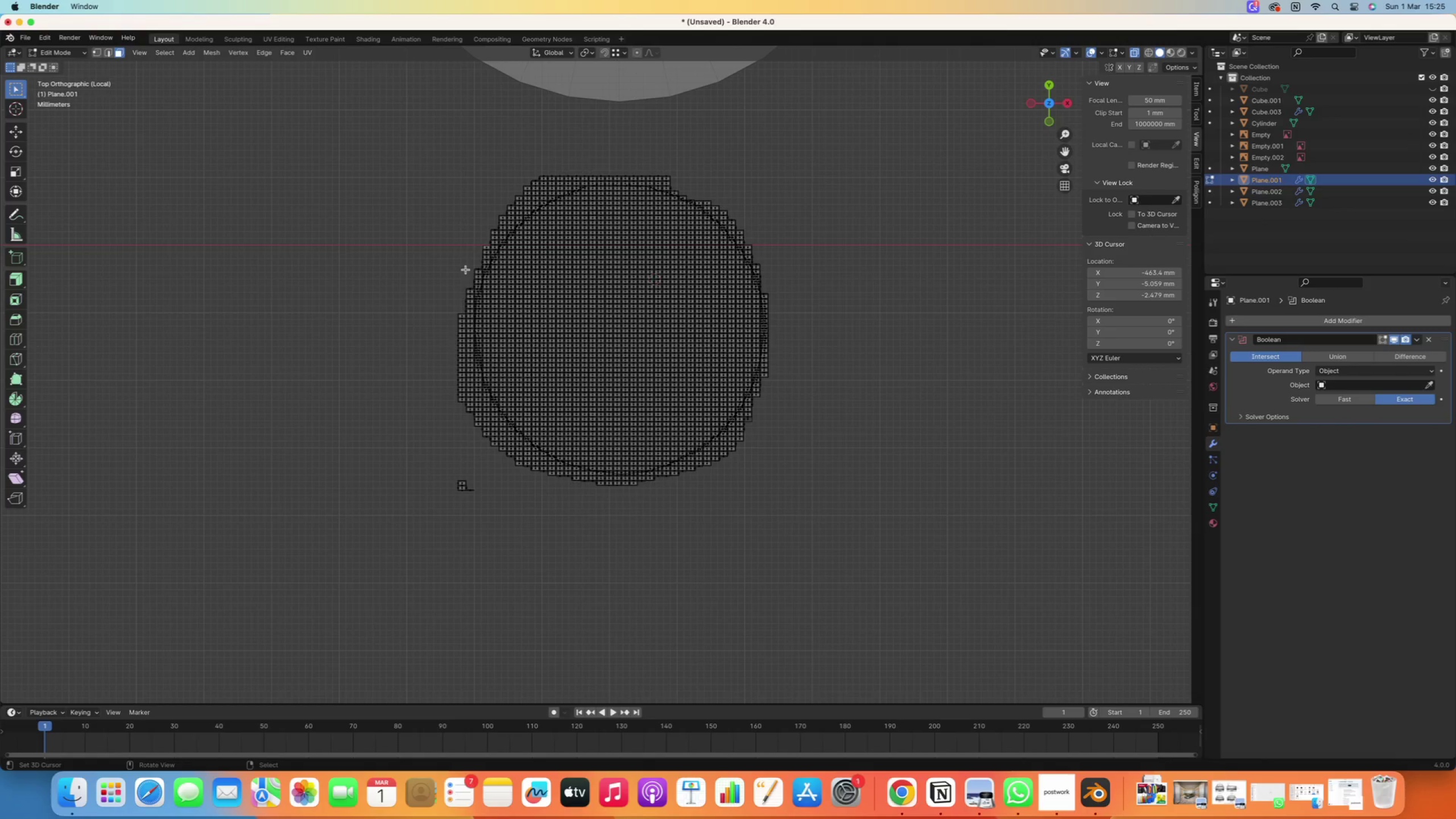 
hold_key(key=ShiftRight, duration=0.46)
 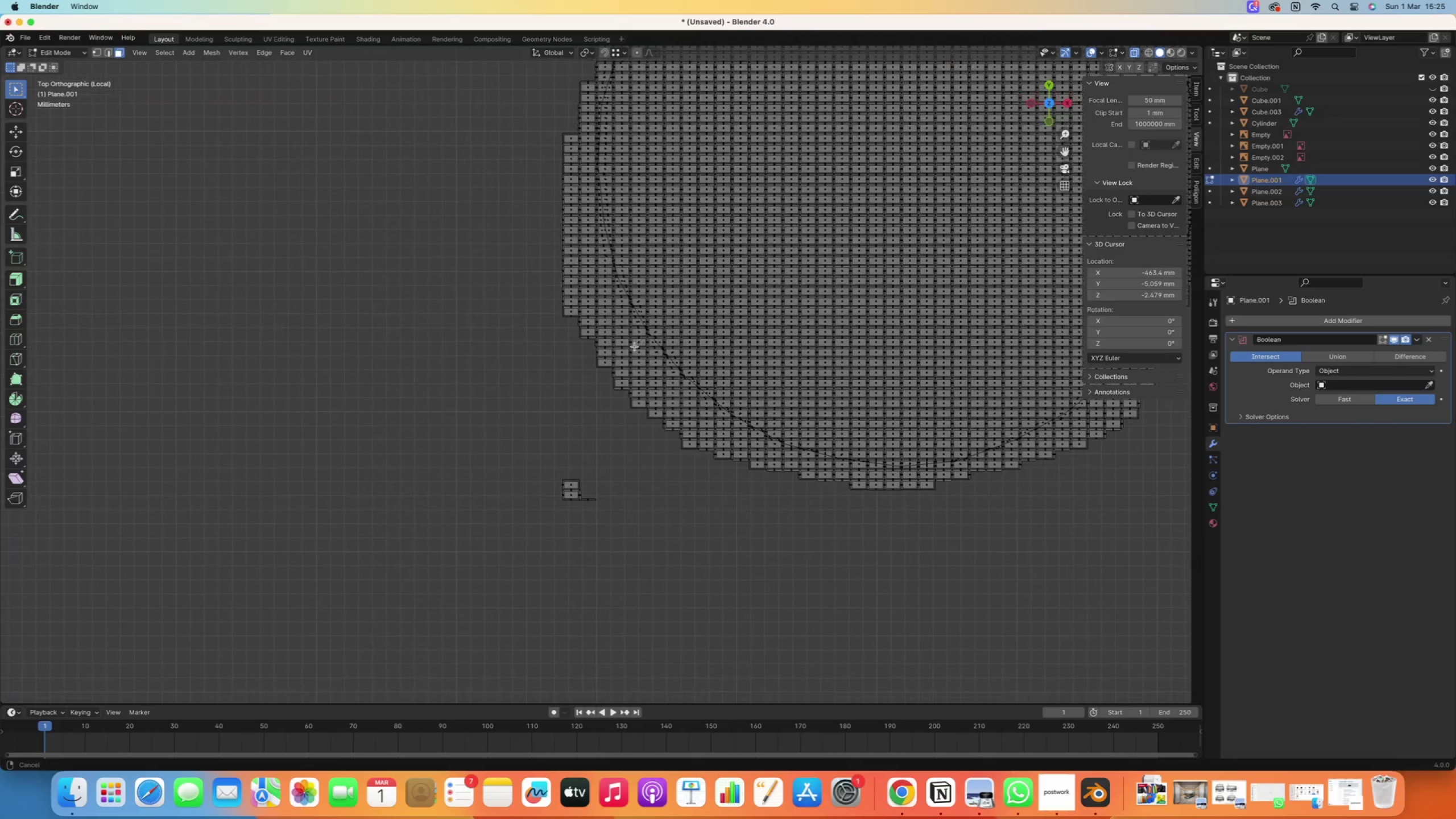 
scroll: coordinate [458, 402], scroll_direction: up, amount: 10.0
 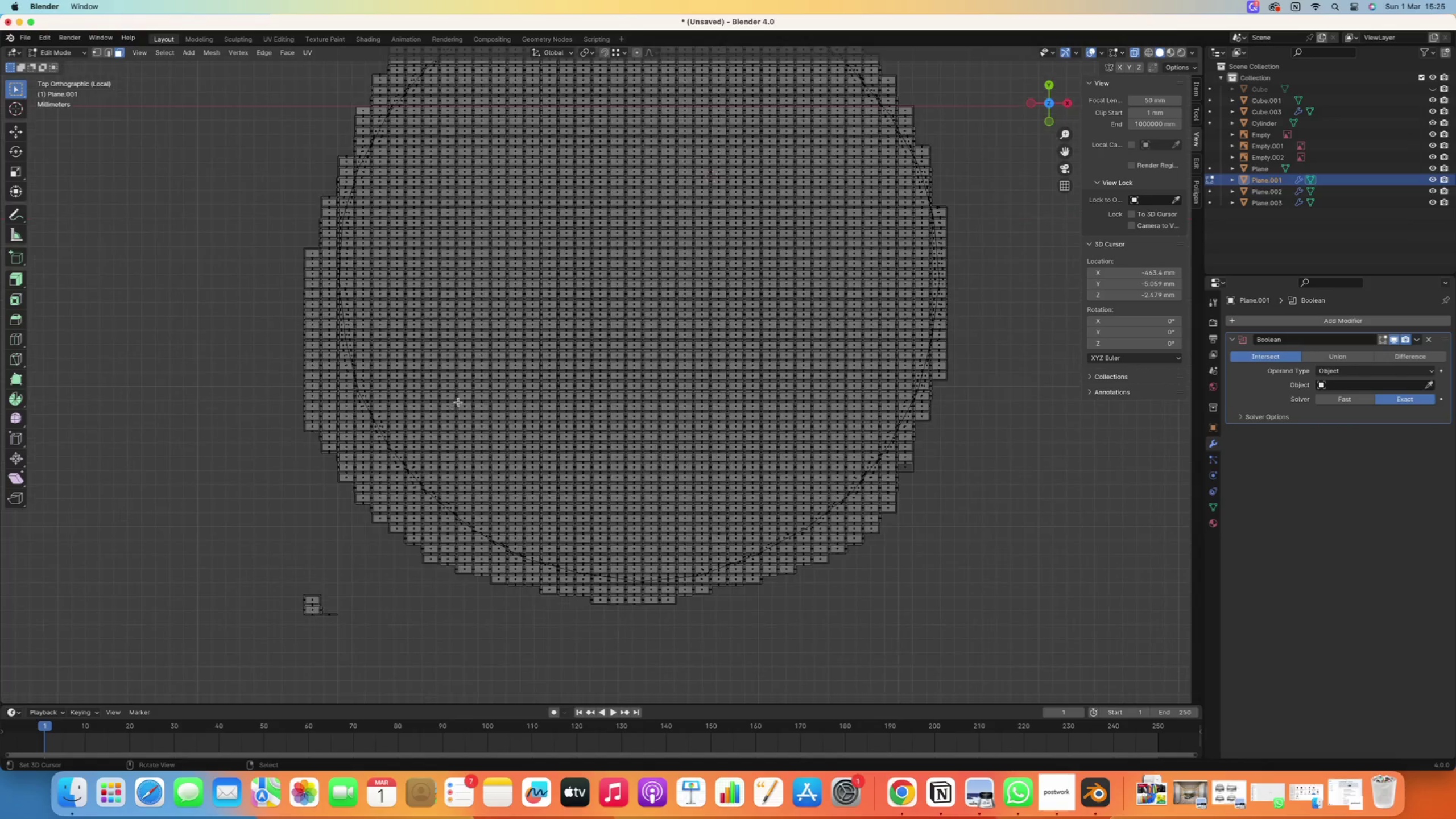 
hold_key(key=ShiftRight, duration=0.34)
 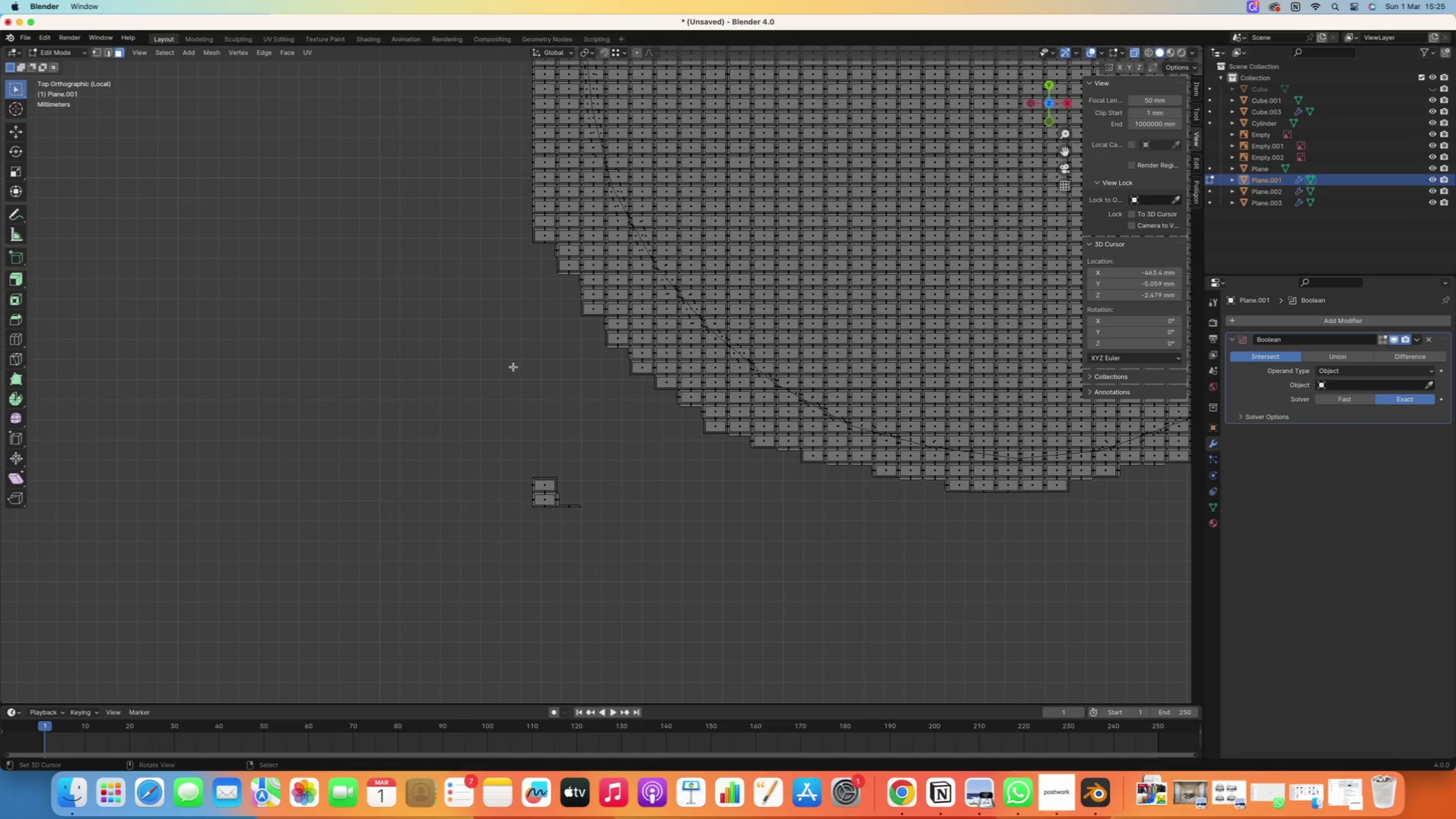 
scroll: coordinate [541, 395], scroll_direction: up, amount: 2.0
 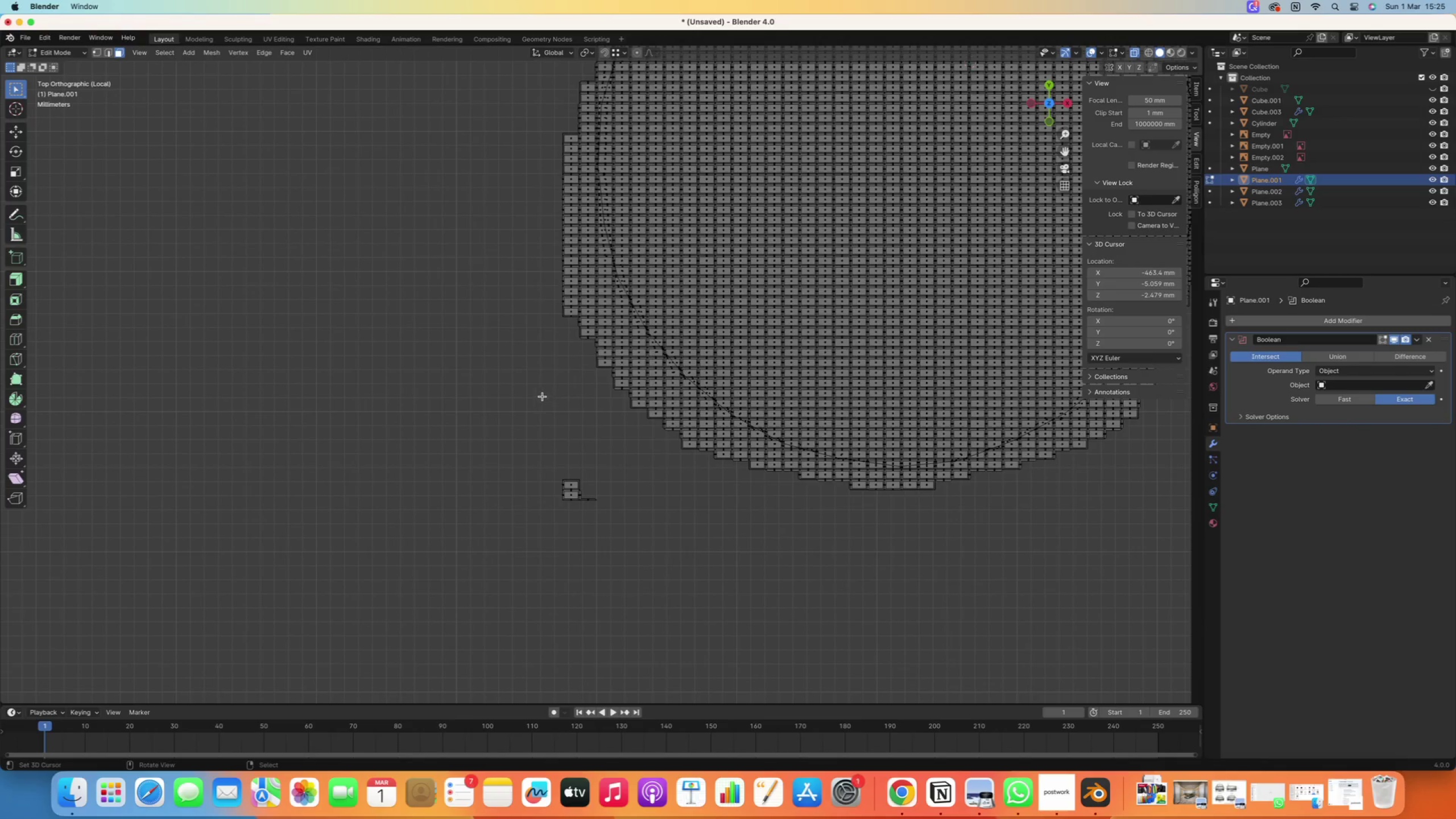 
key(C)
 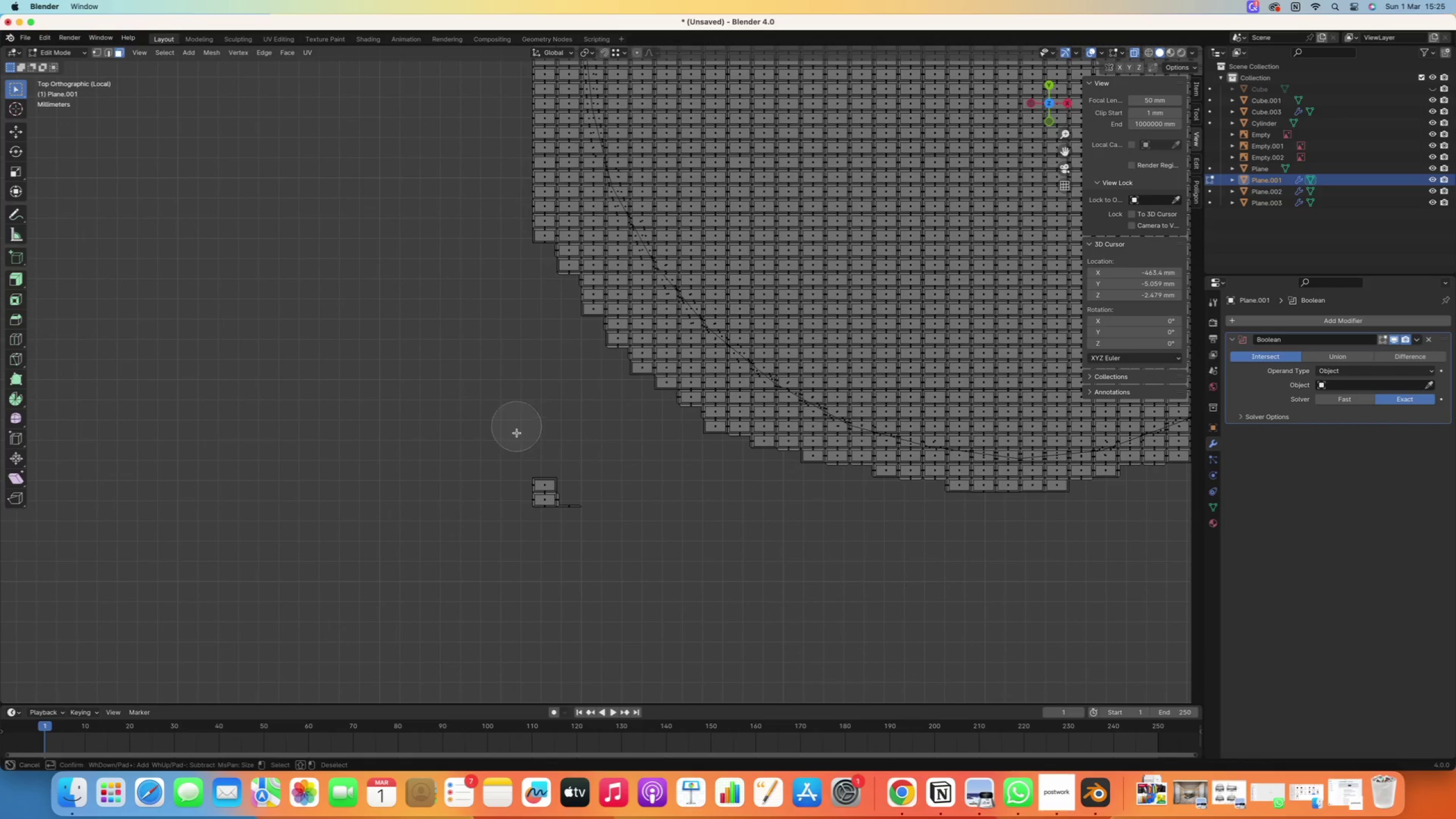 
left_click_drag(start_coordinate=[506, 449], to_coordinate=[546, 92])
 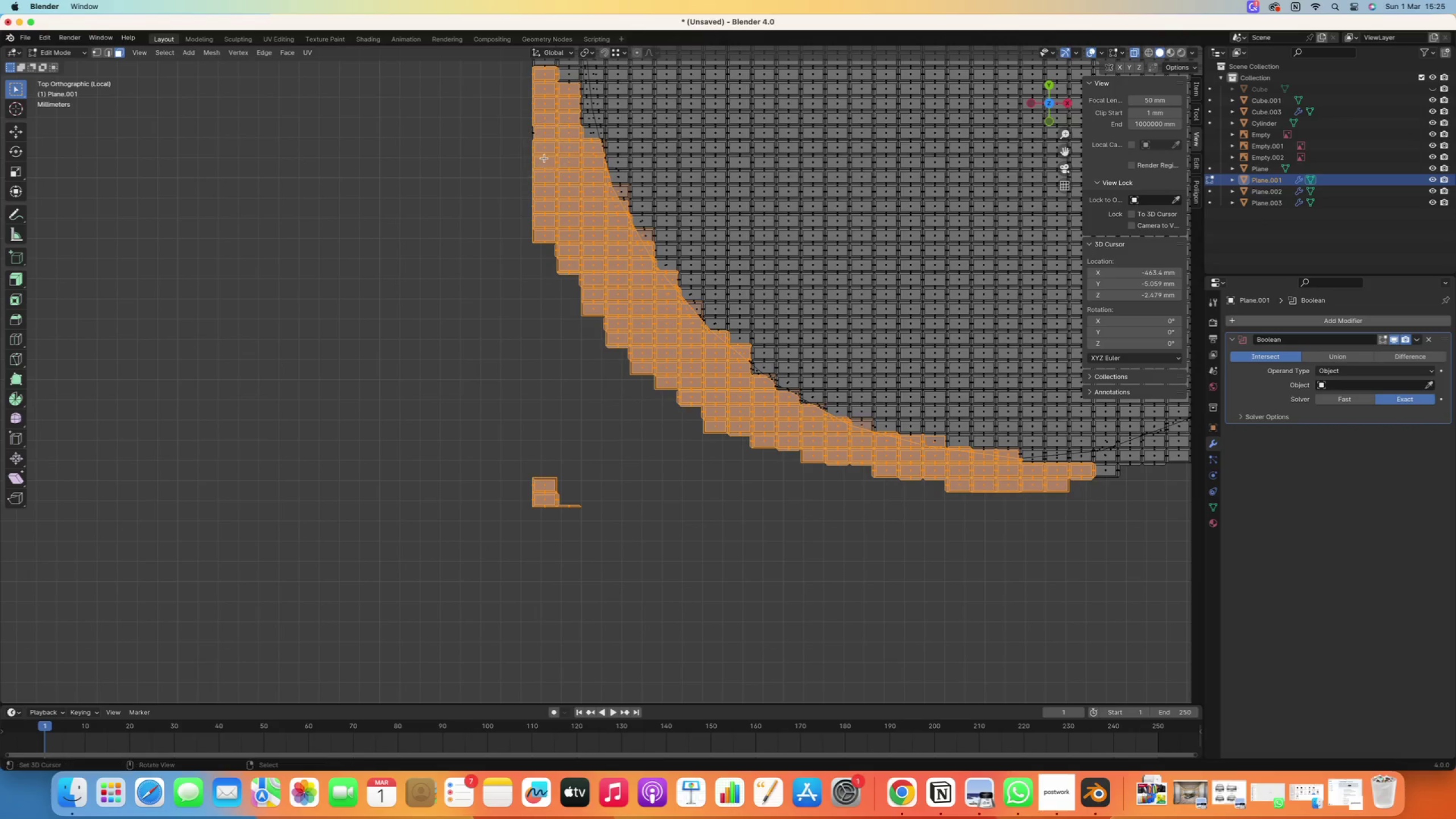 
scroll: coordinate [512, 424], scroll_direction: up, amount: 14.0
 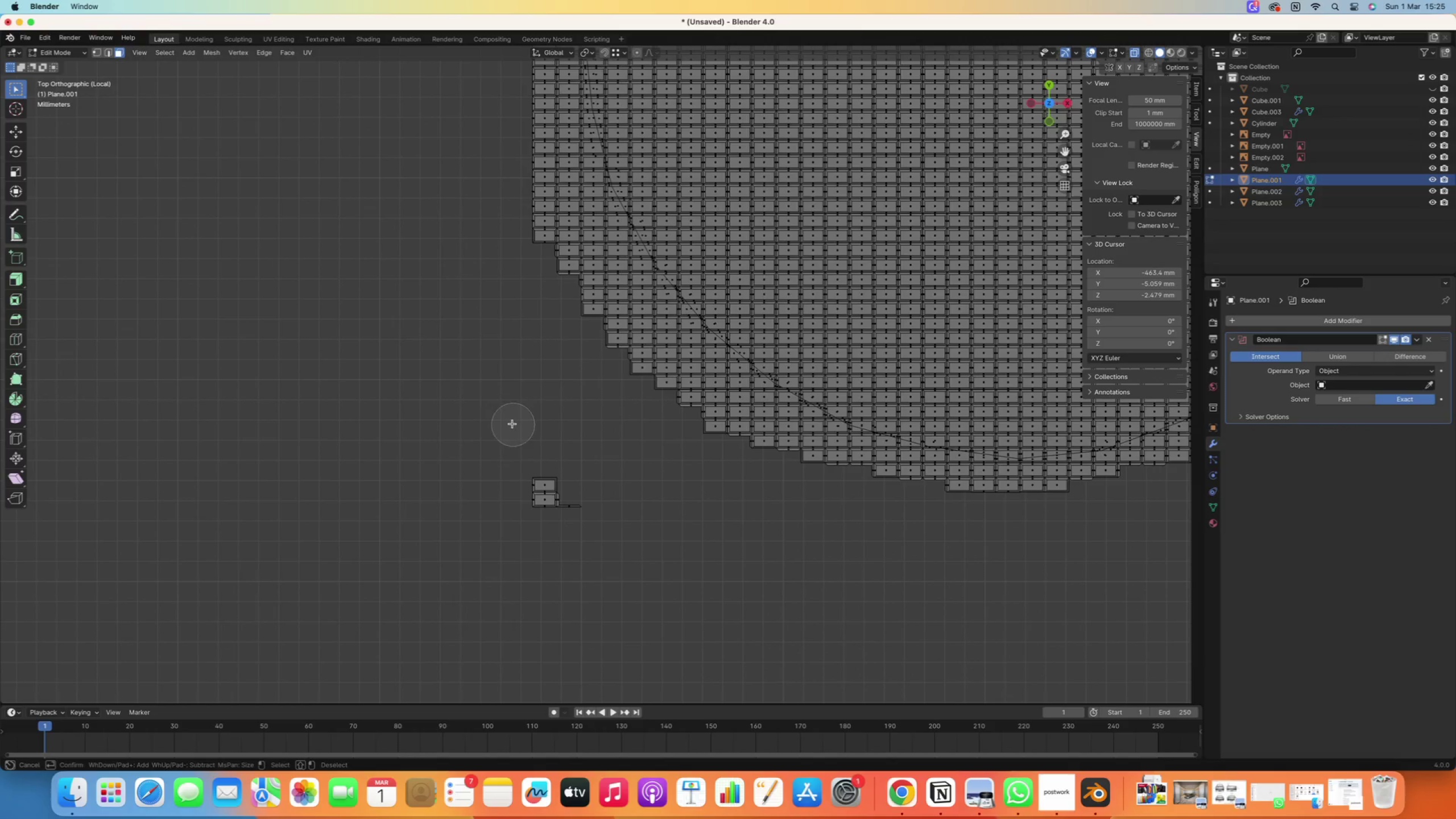 
scroll: coordinate [716, 403], scroll_direction: down, amount: 3.0
 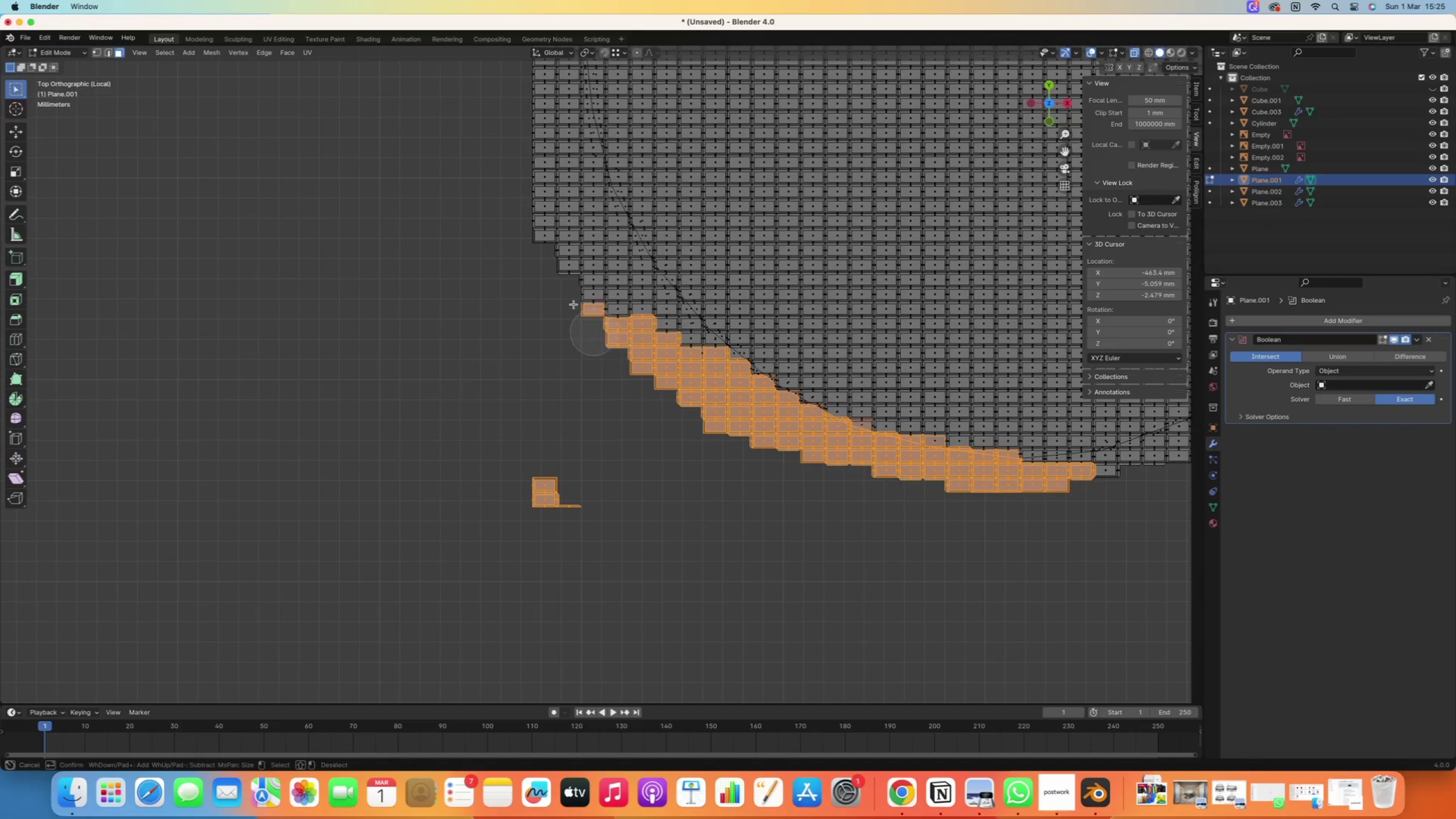 
right_click([544, 158])
 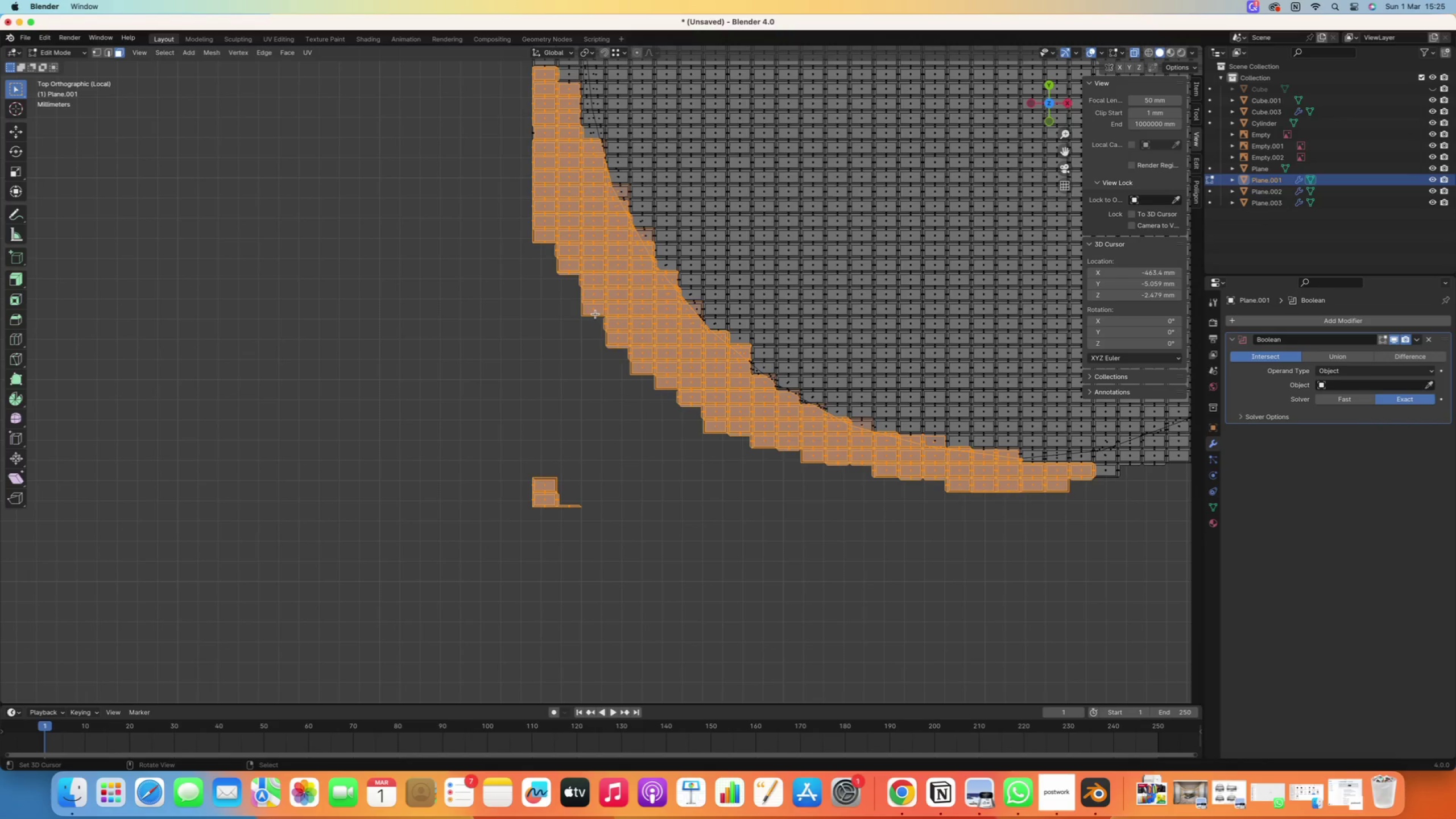 
hold_key(key=ShiftRight, duration=0.98)
 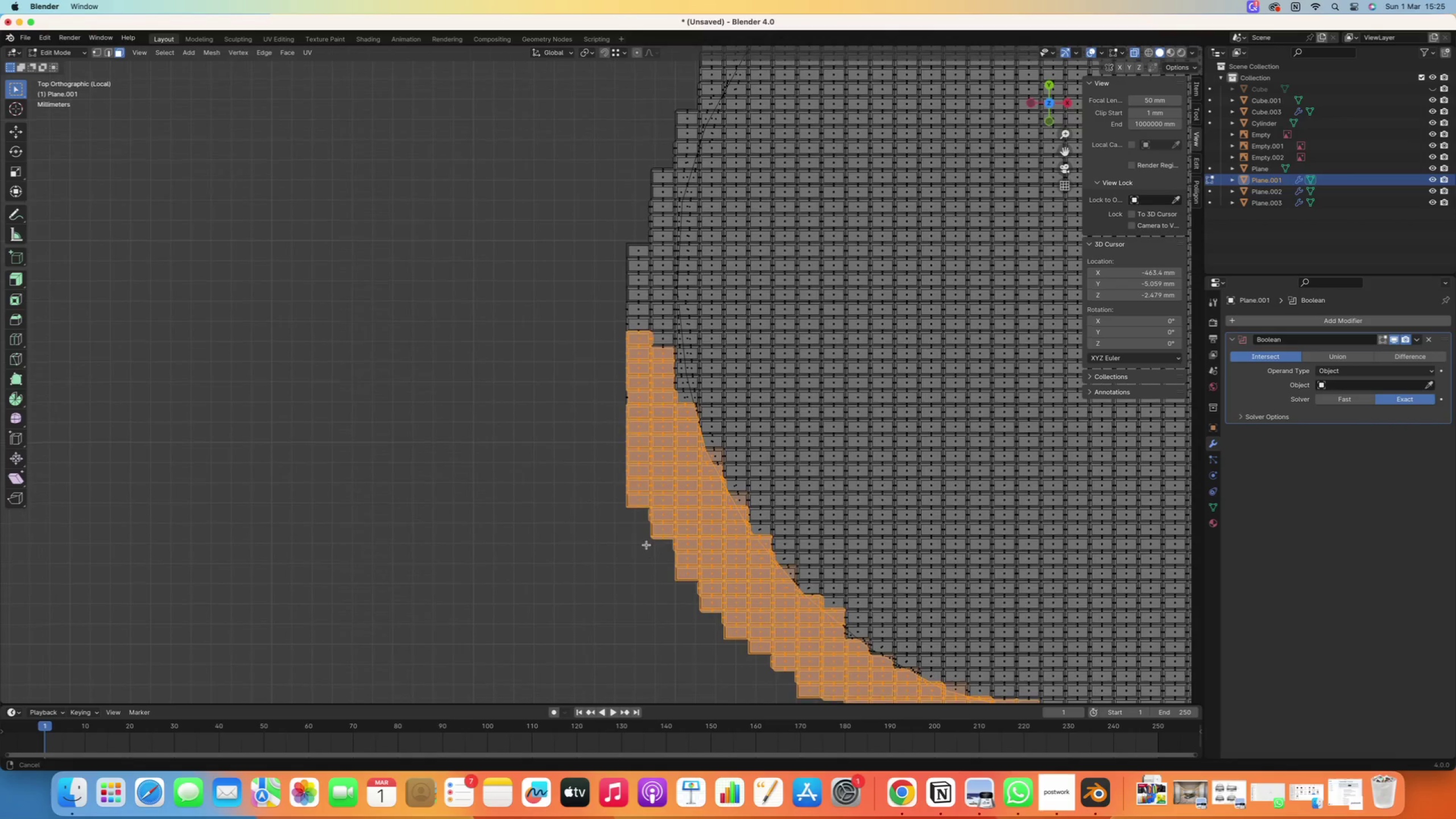 
hold_key(key=ShiftRight, duration=0.94)
 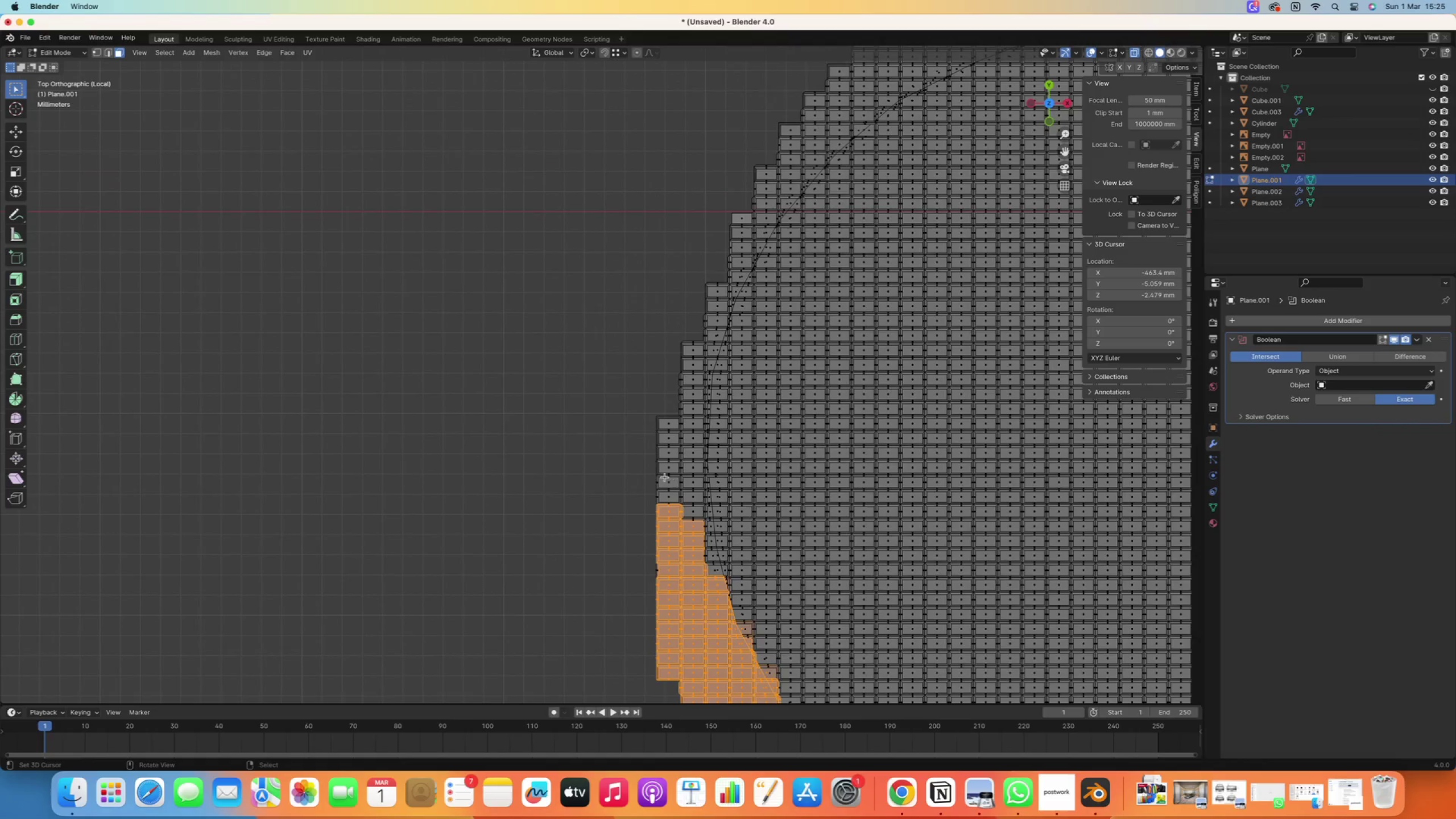 
key(C)
 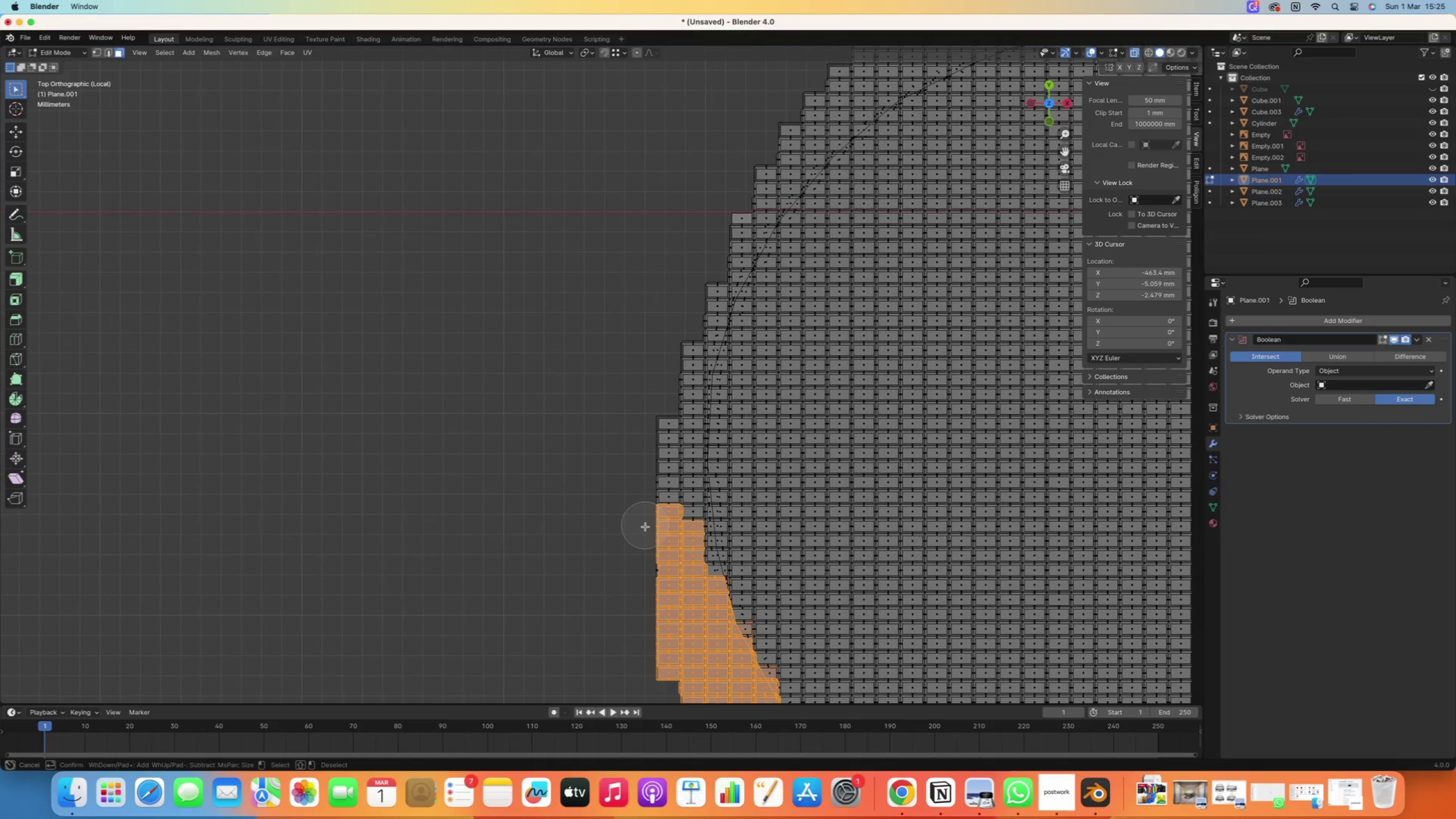 
left_click_drag(start_coordinate=[648, 539], to_coordinate=[680, 454])
 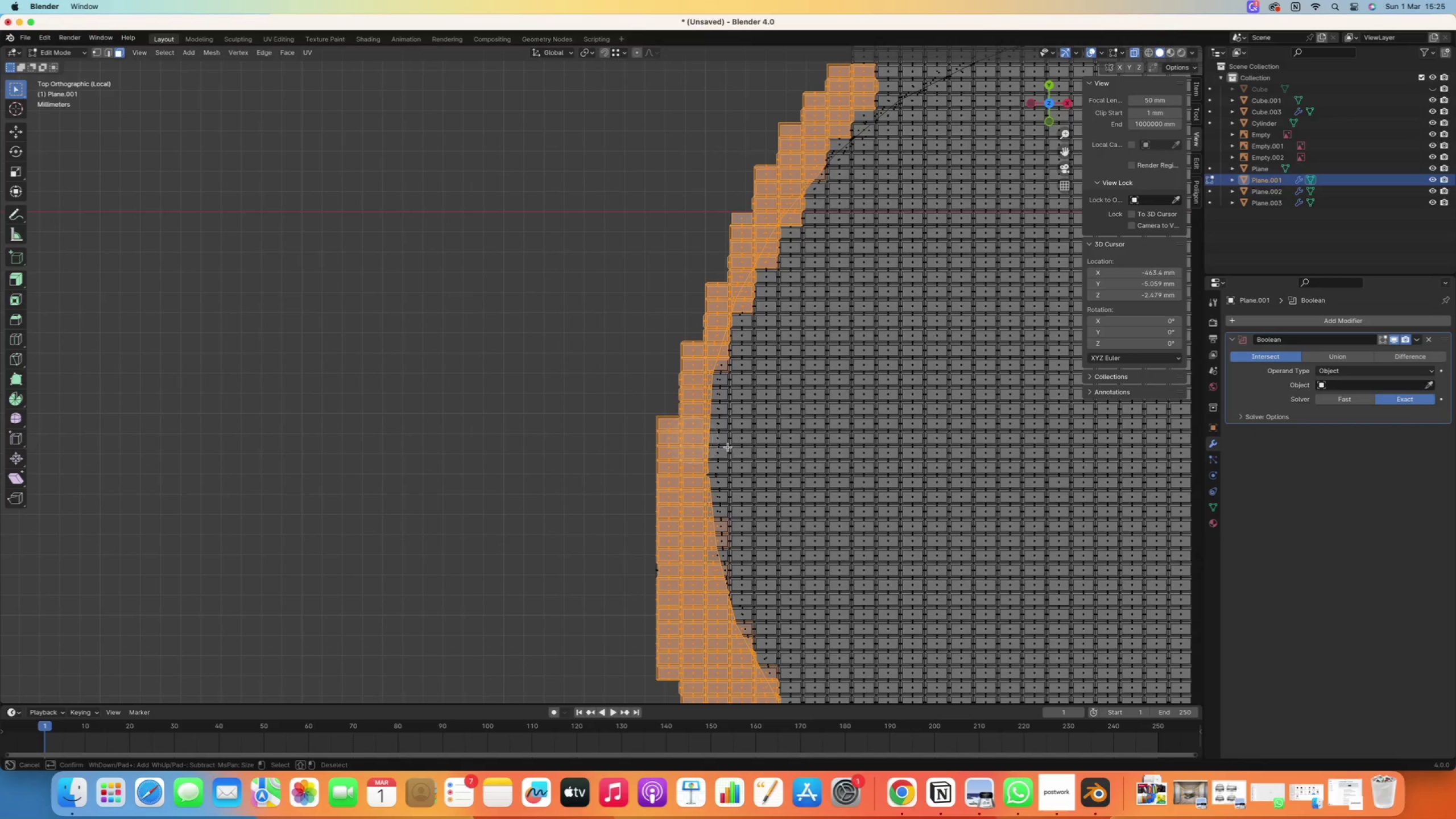 
hold_key(key=ShiftRight, duration=0.74)
 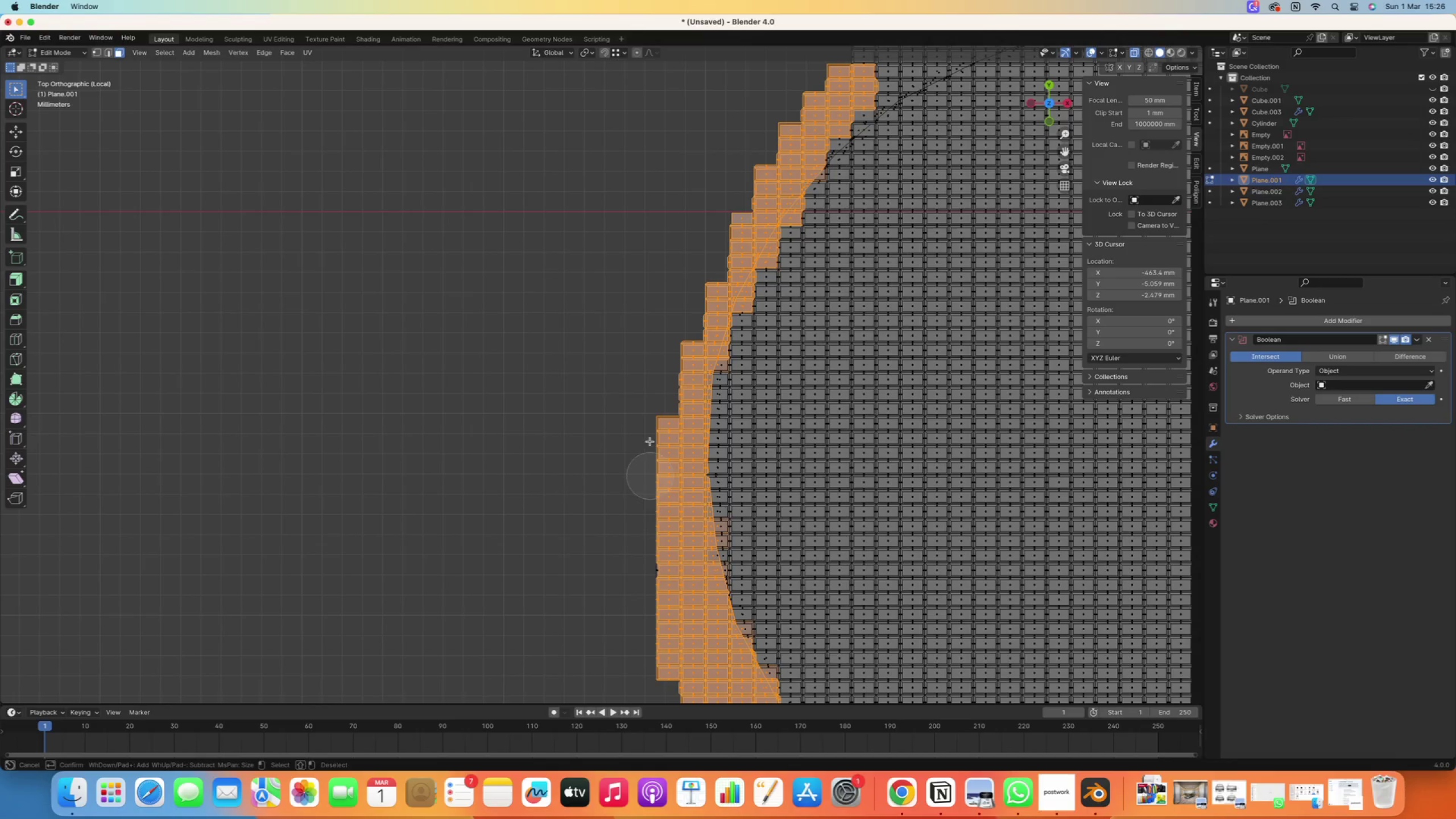 
hold_key(key=ShiftRight, duration=1.38)
 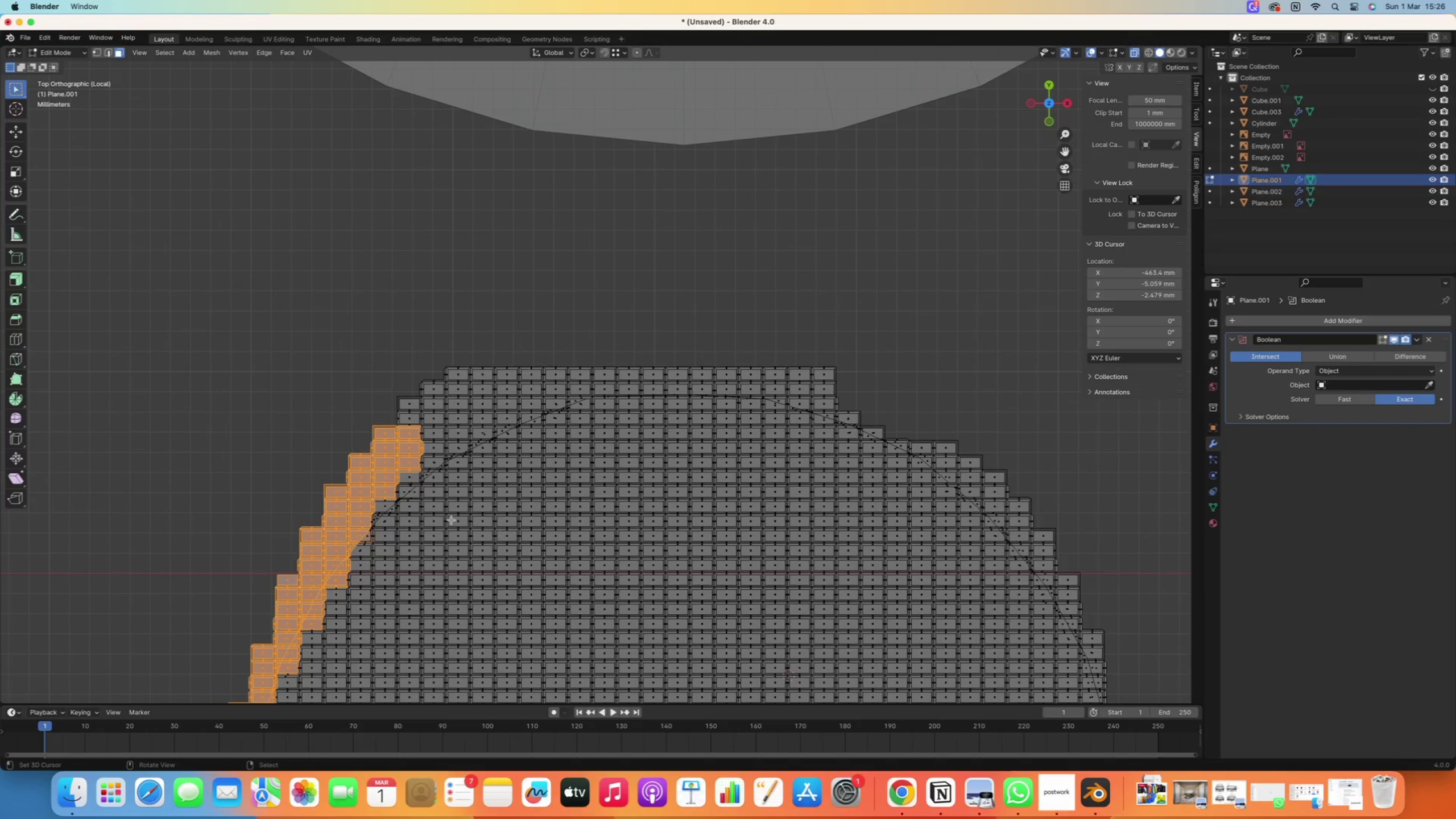 
key(C)
 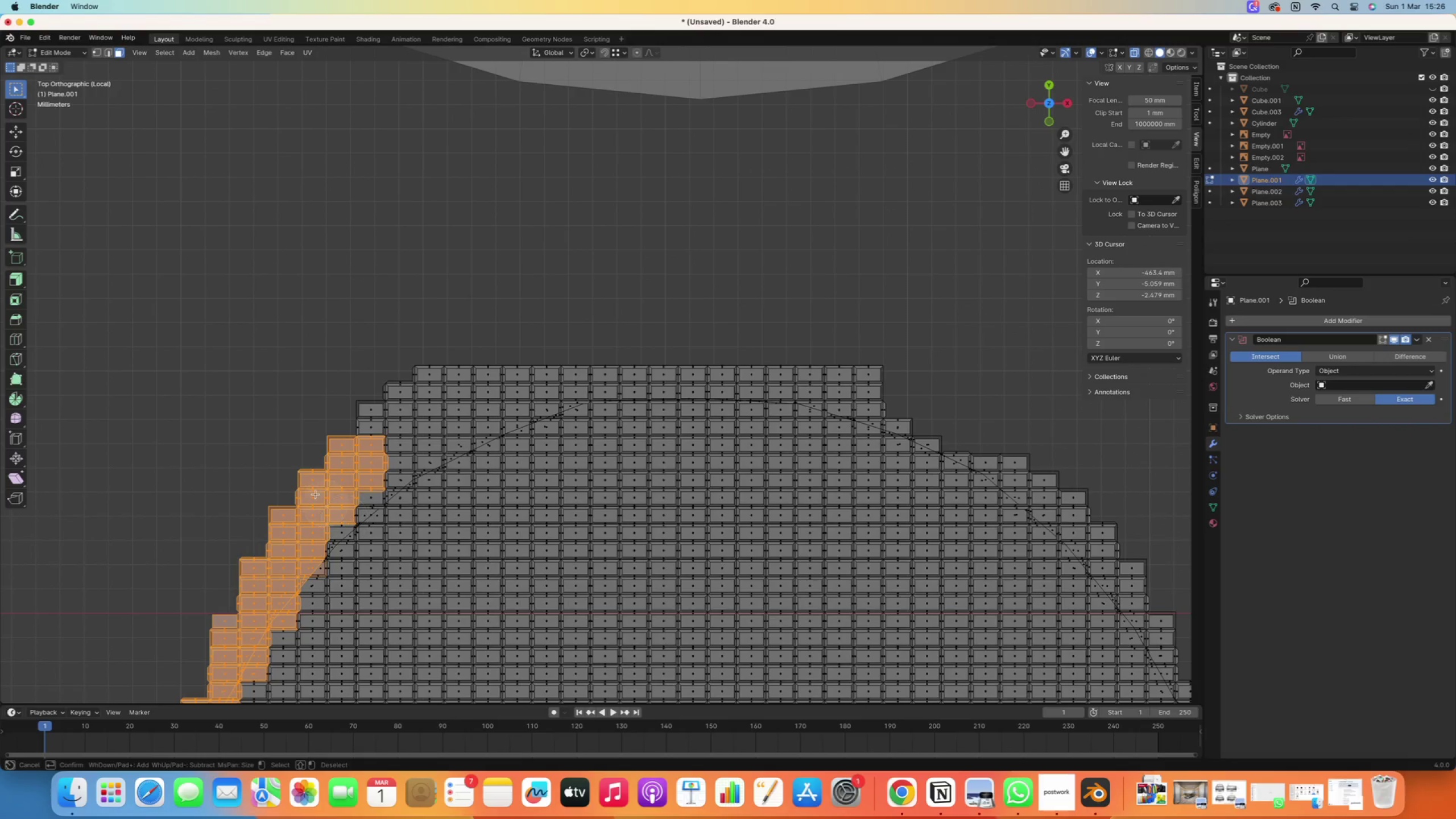 
scroll: coordinate [379, 512], scroll_direction: up, amount: 1.0
 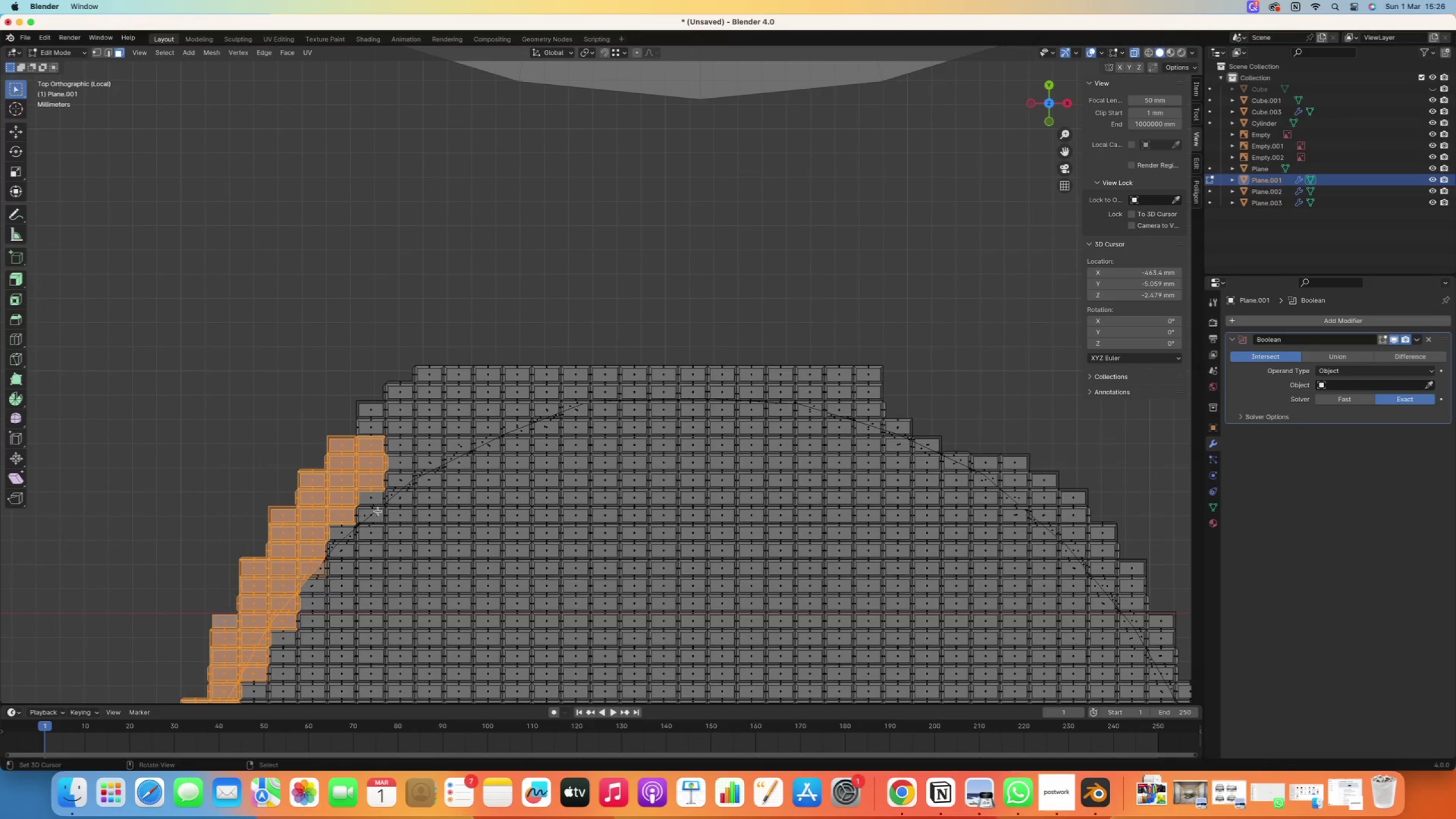 
left_click_drag(start_coordinate=[307, 499], to_coordinate=[945, 385])
 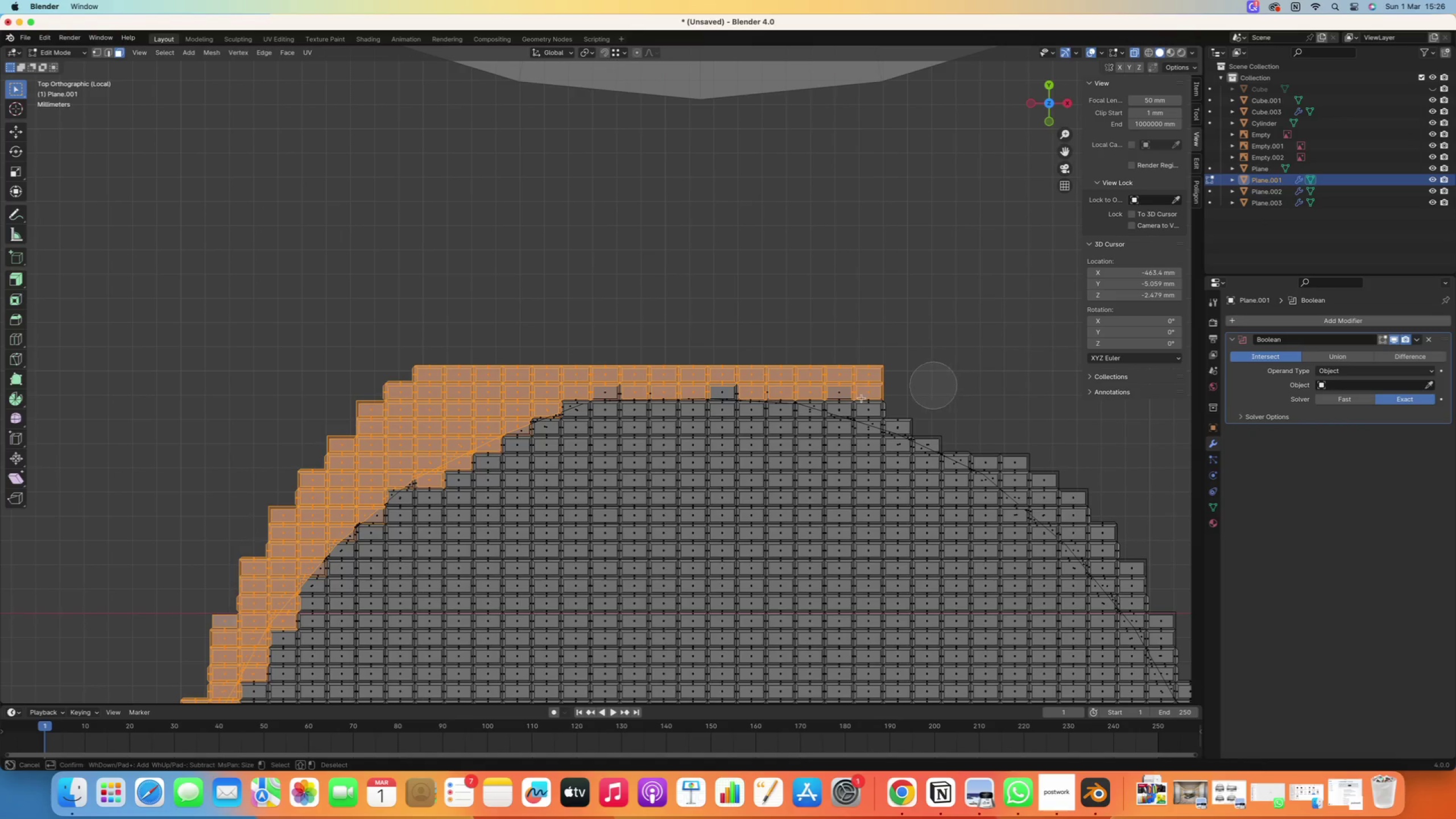 
left_click_drag(start_coordinate=[802, 375], to_coordinate=[721, 374])
 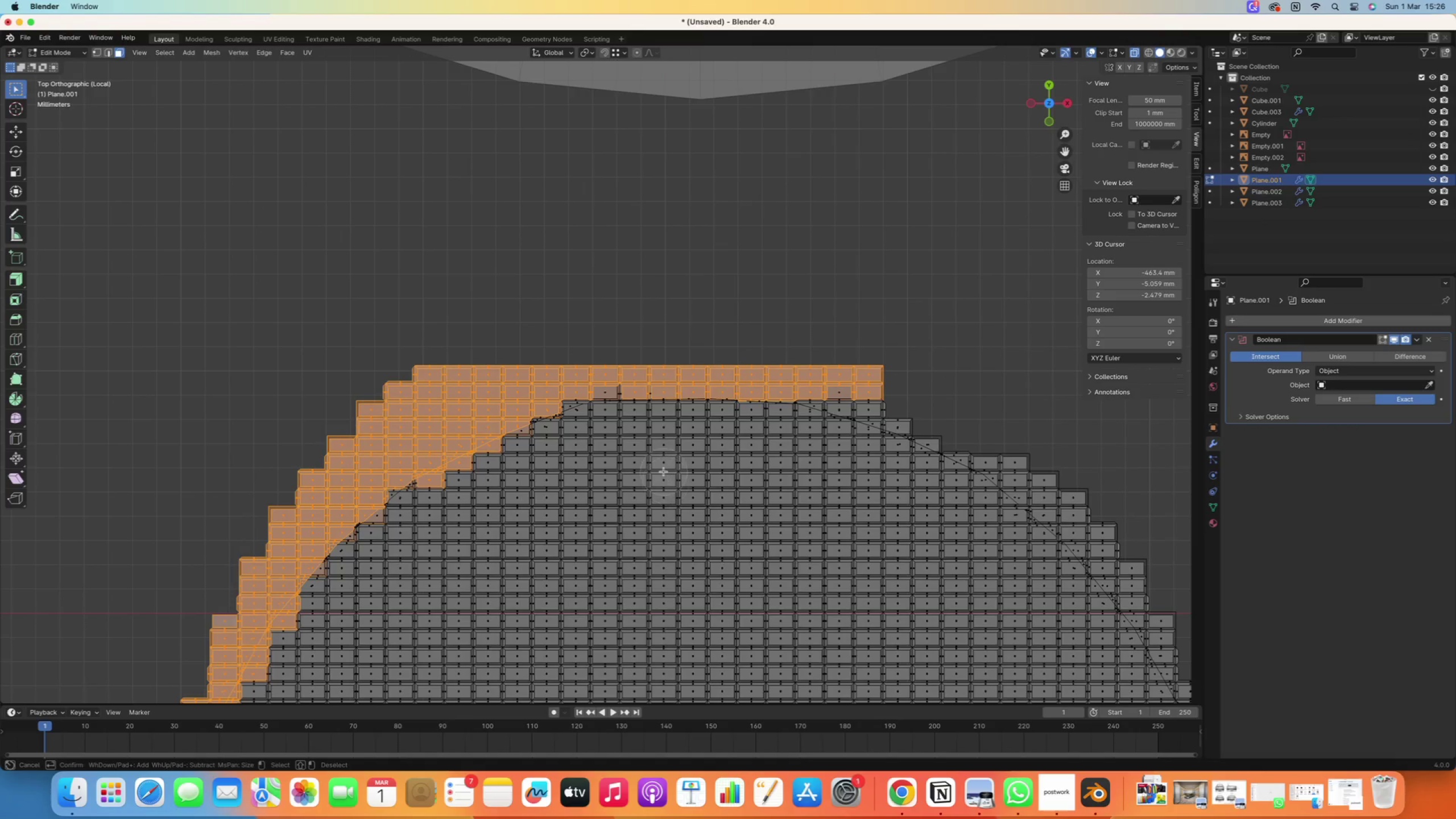 
right_click([662, 469])
 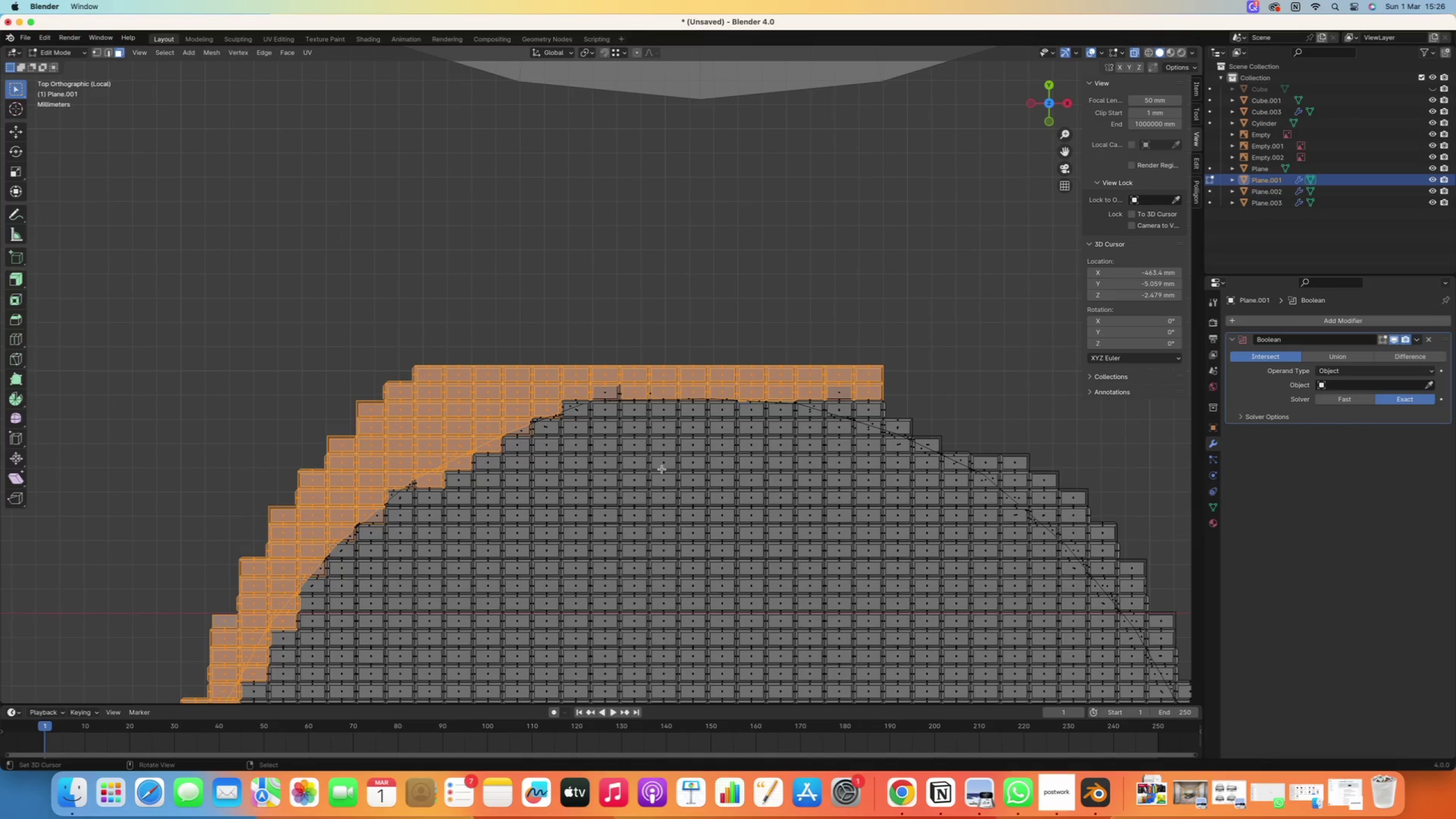 
hold_key(key=ShiftRight, duration=0.5)
 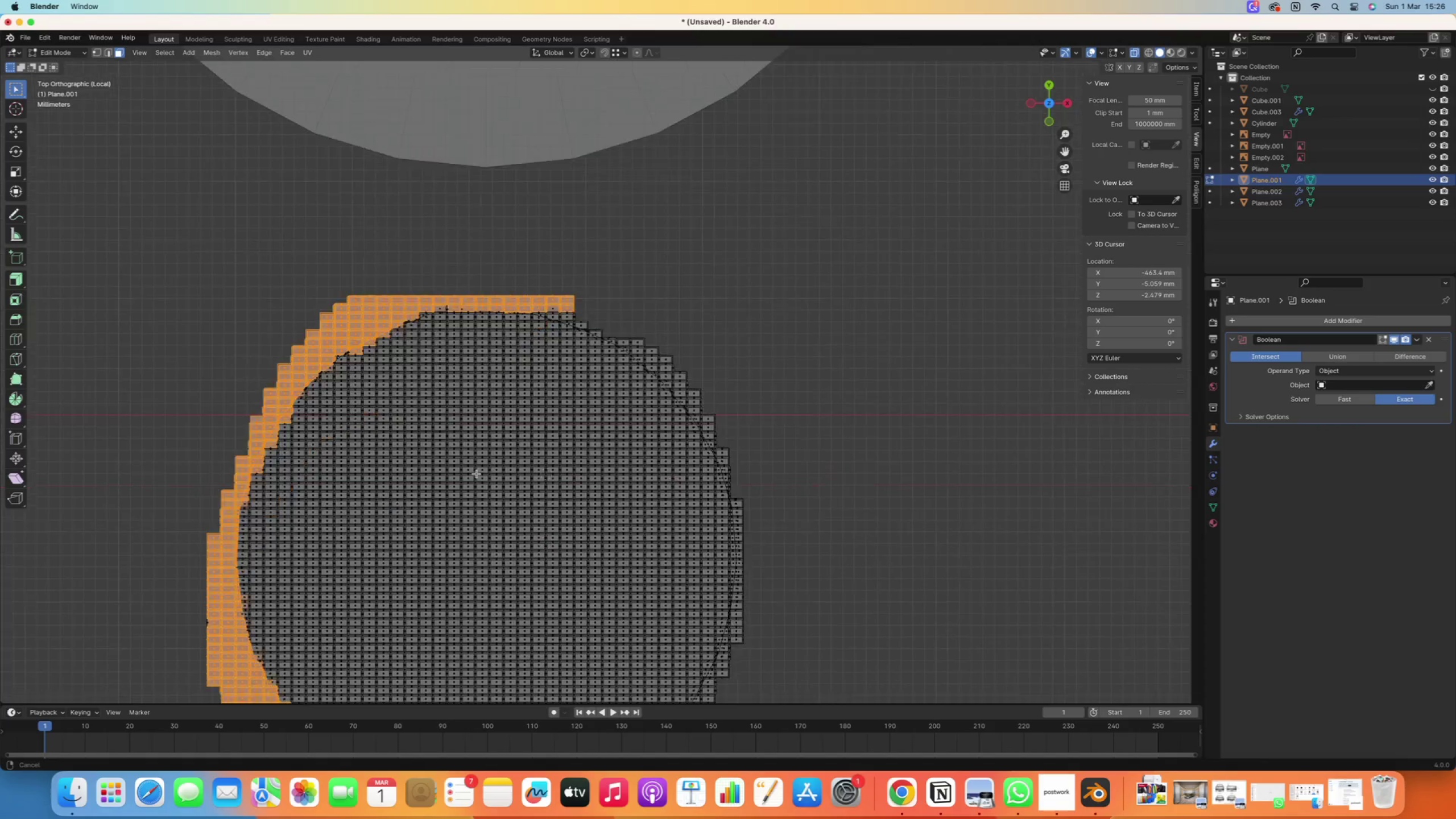 
scroll: coordinate [657, 471], scroll_direction: down, amount: 10.0
 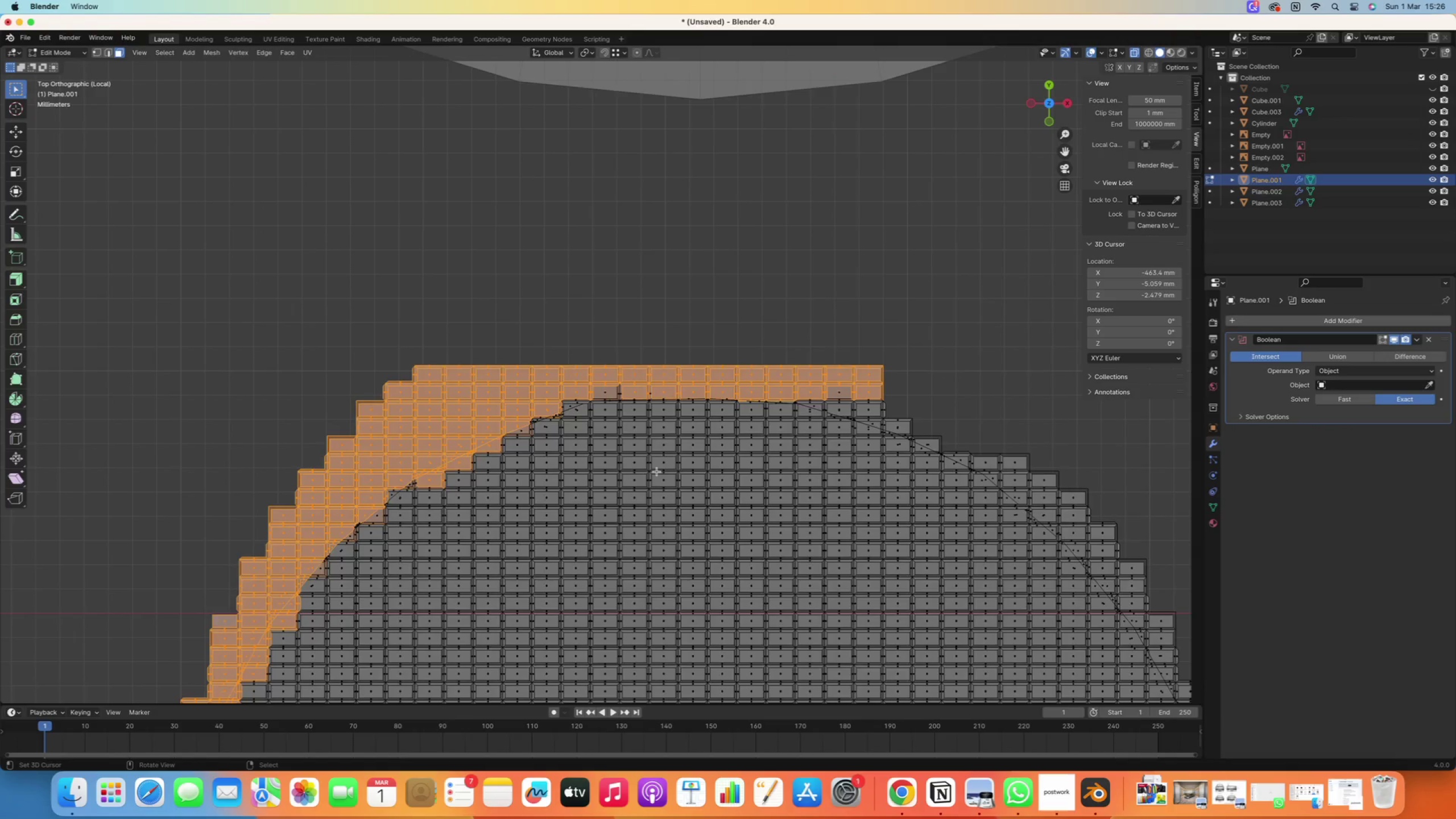 
hold_key(key=ShiftRight, duration=0.34)
 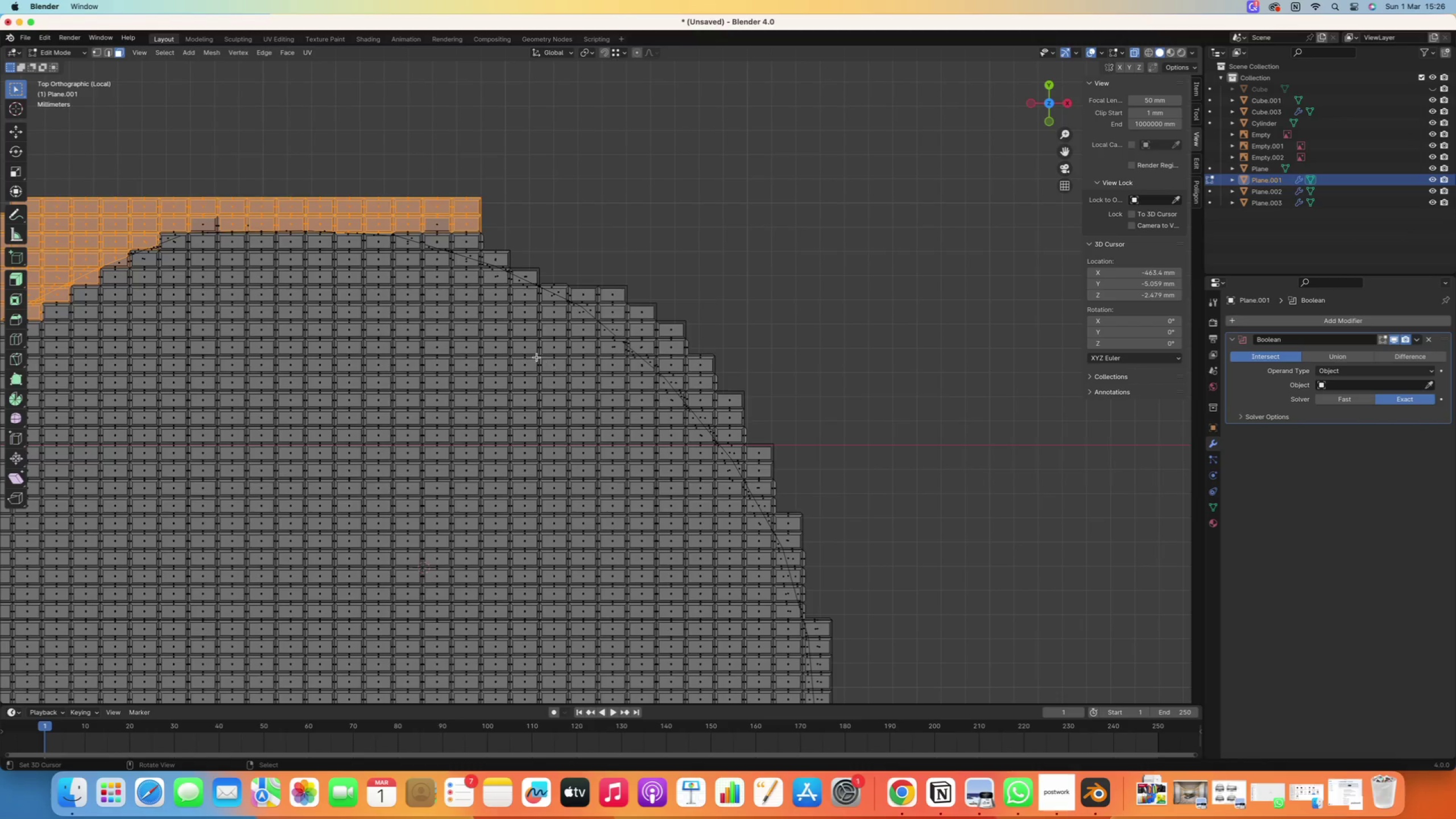 
scroll: coordinate [672, 377], scroll_direction: up, amount: 9.0
 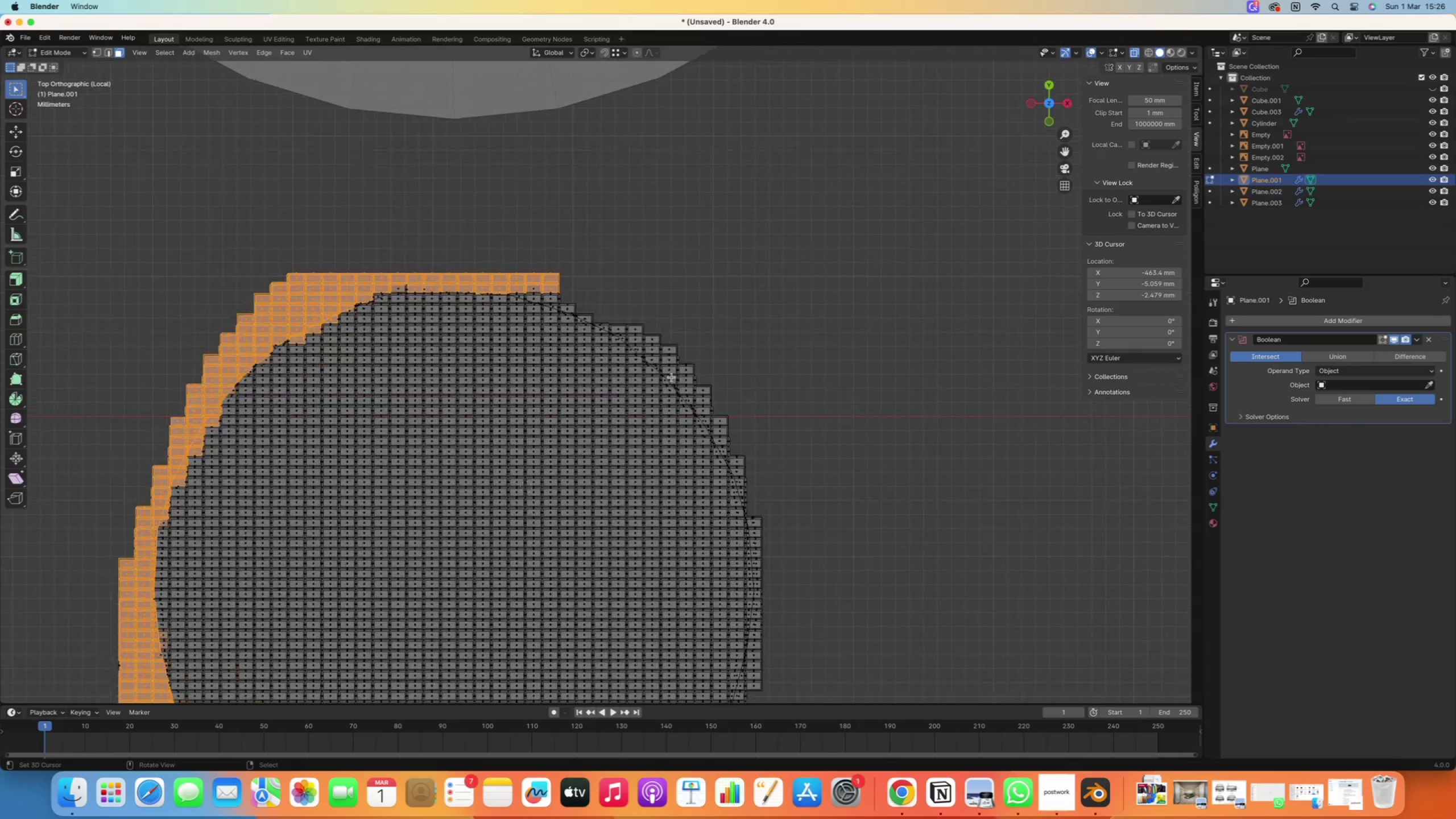 
key(C)
 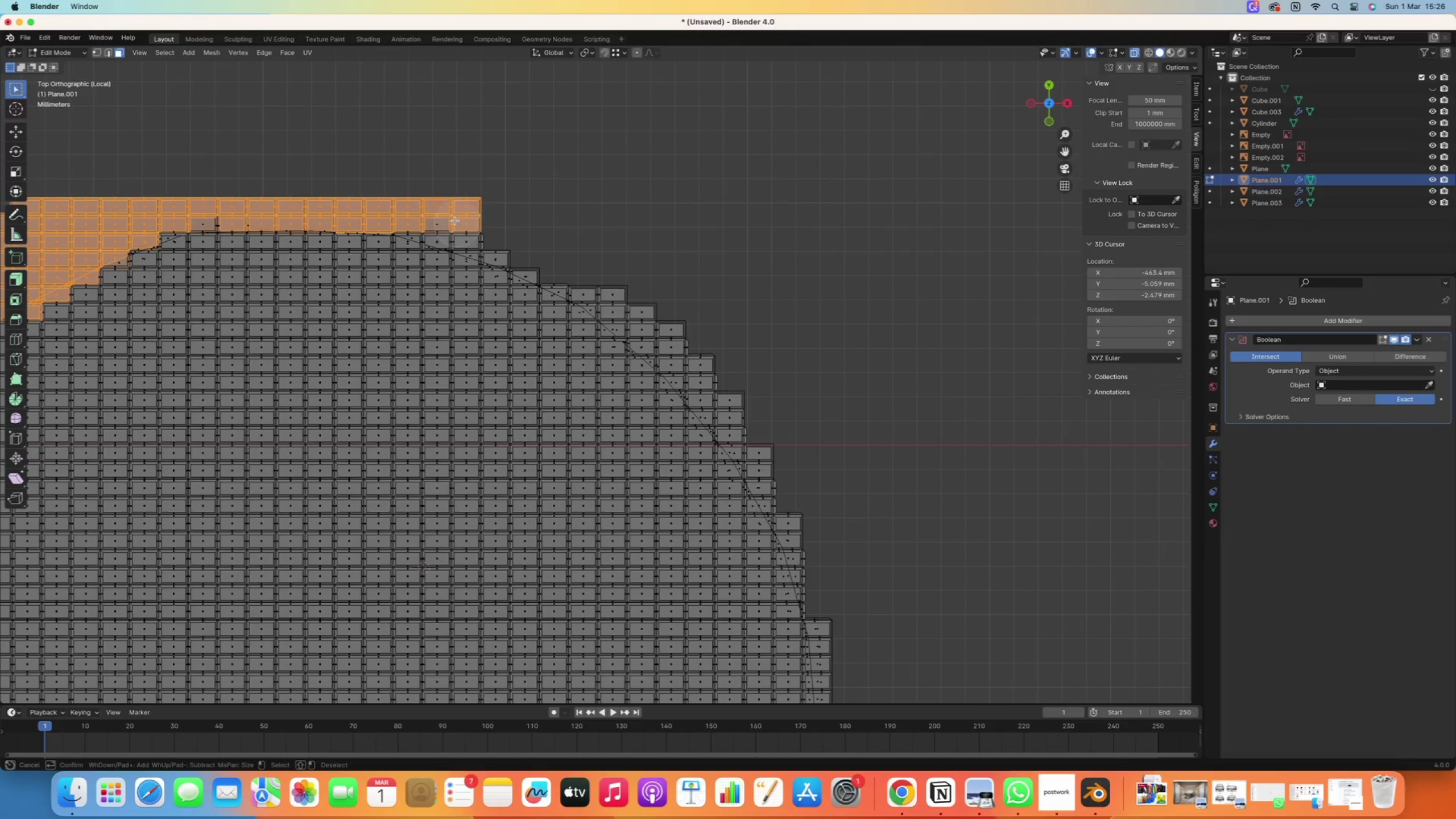 
left_click_drag(start_coordinate=[422, 210], to_coordinate=[804, 513])
 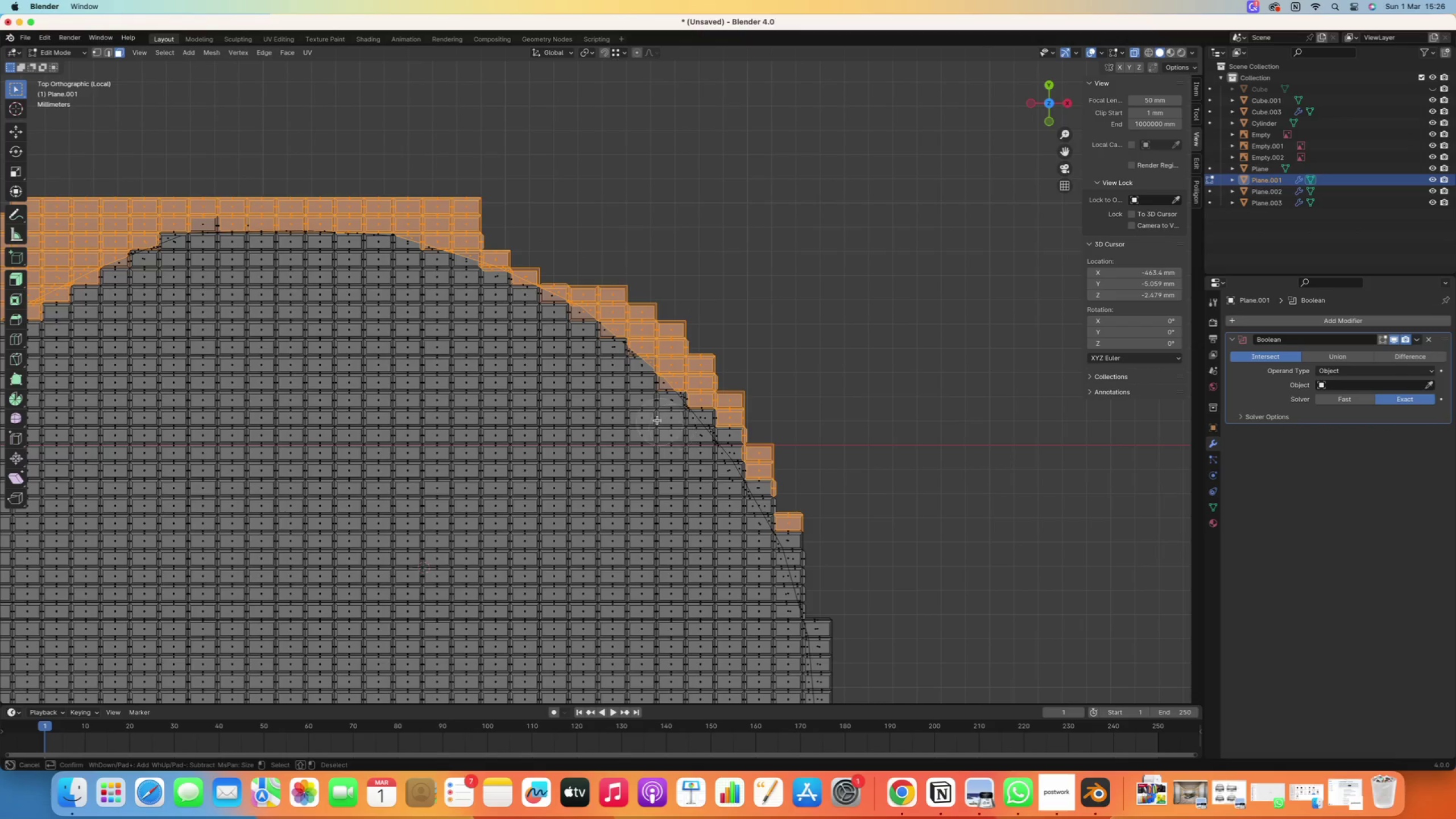 
right_click([688, 342])
 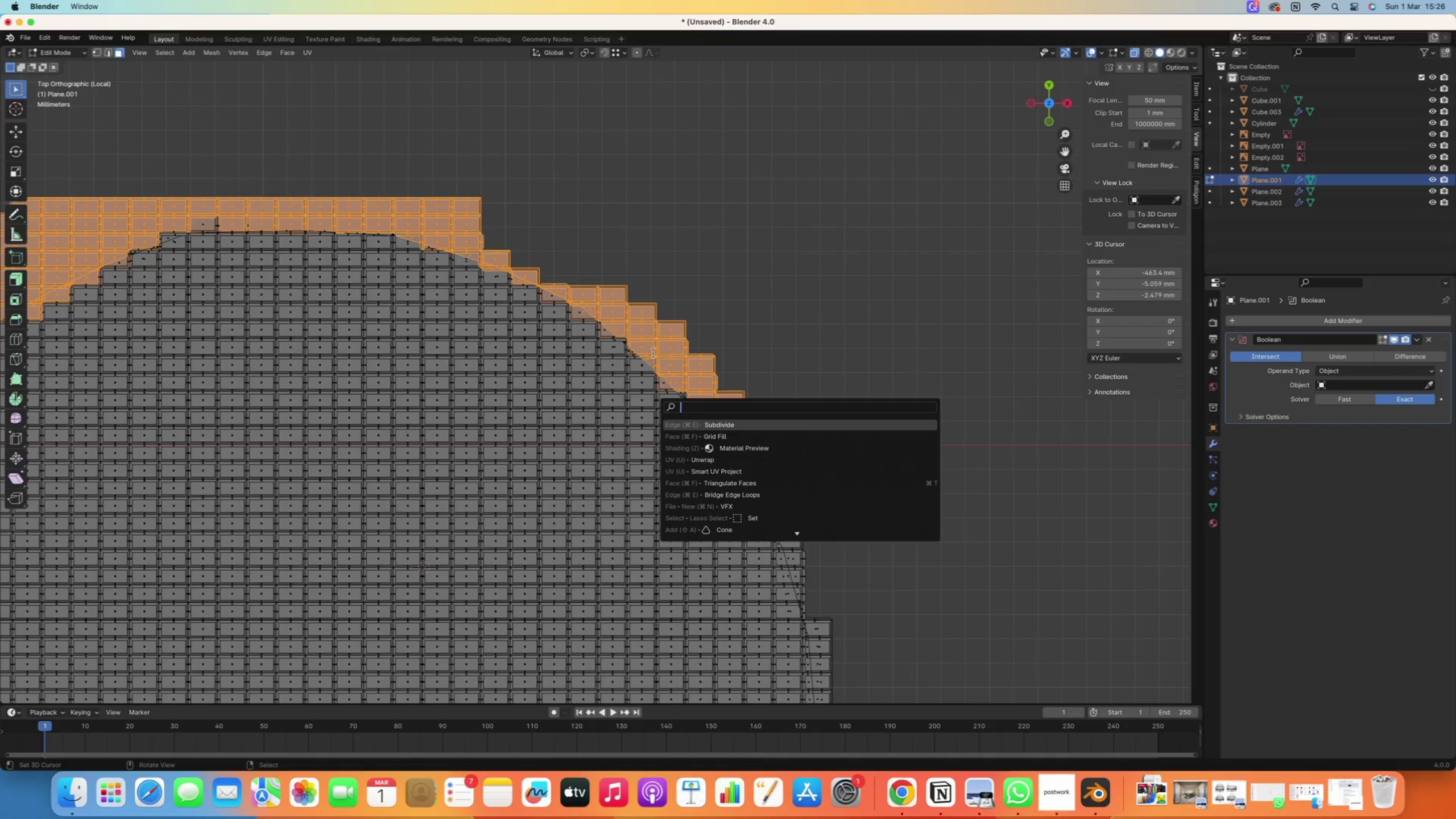 
hold_key(key=Space, duration=0.54)
 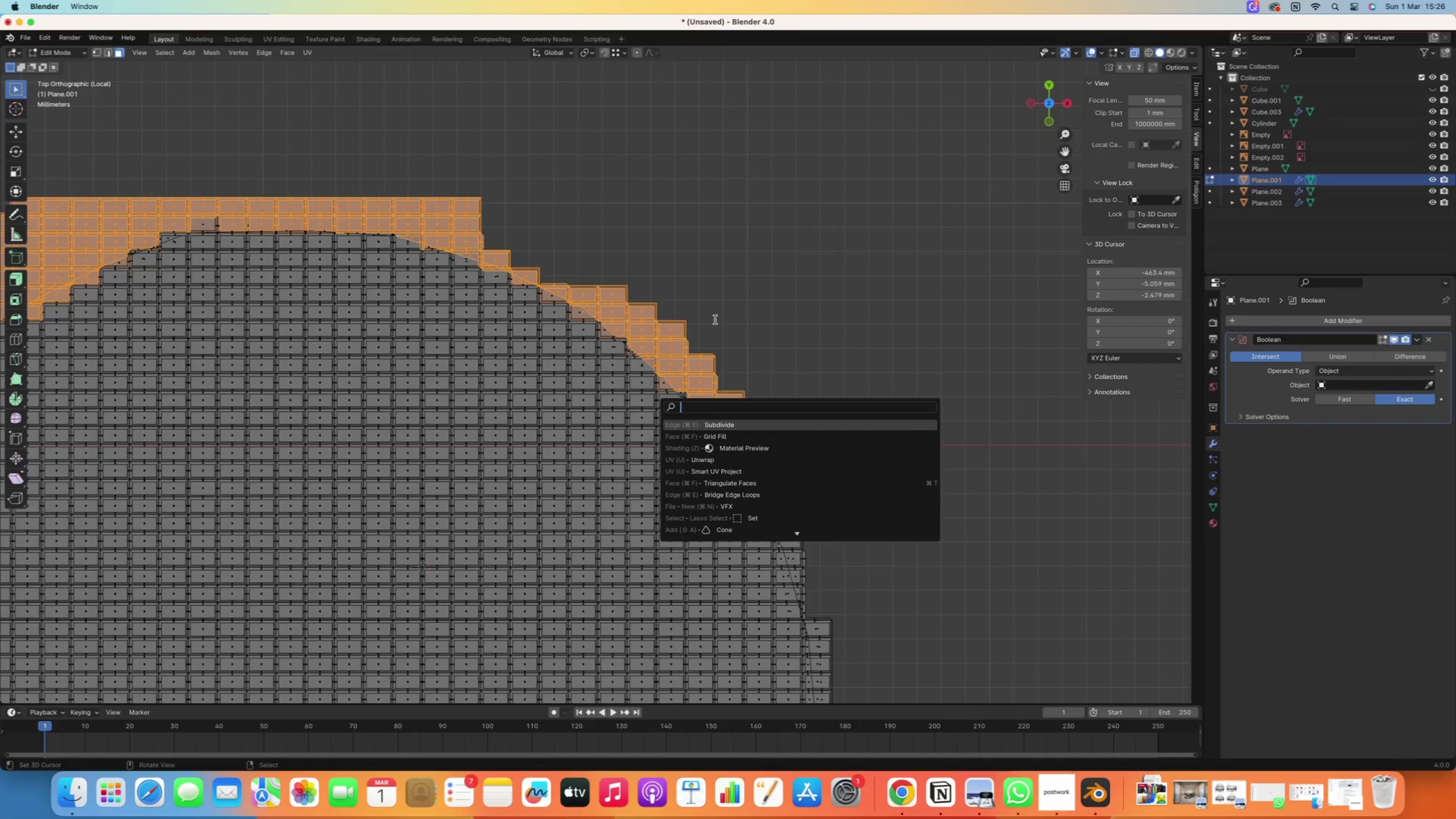 
right_click([715, 320])
 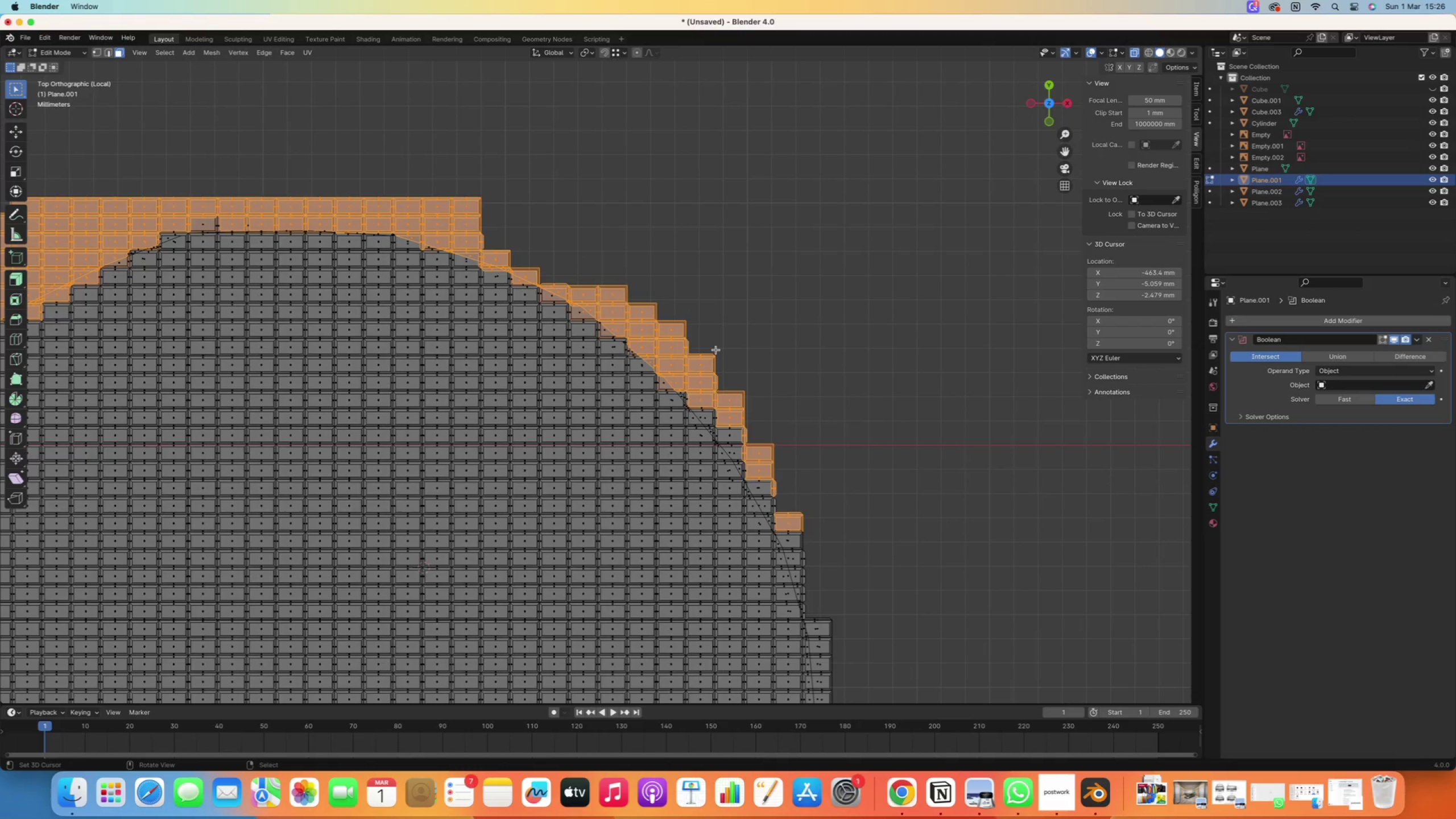 
hold_key(key=ShiftRight, duration=1.38)
 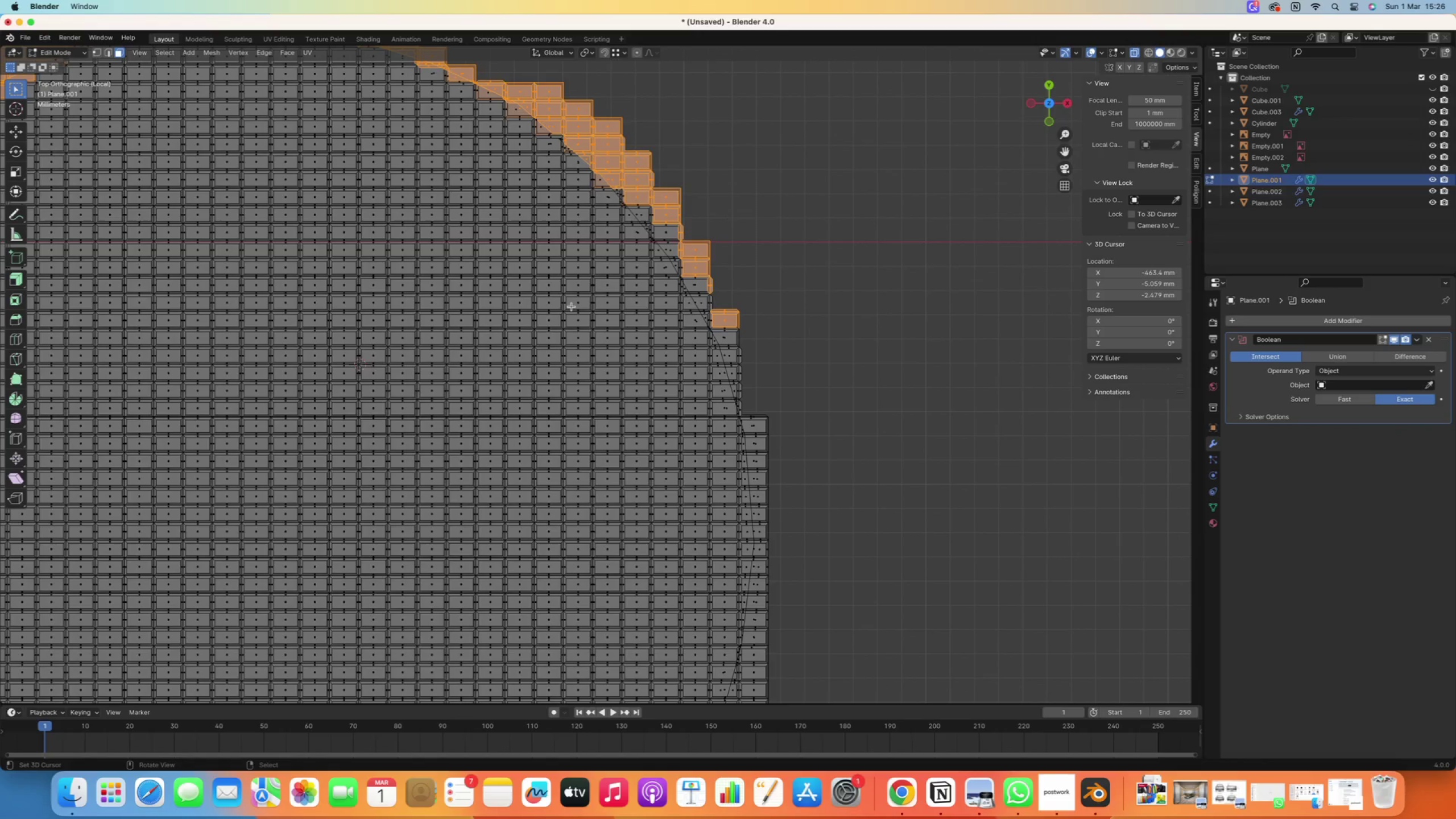 
key(C)
 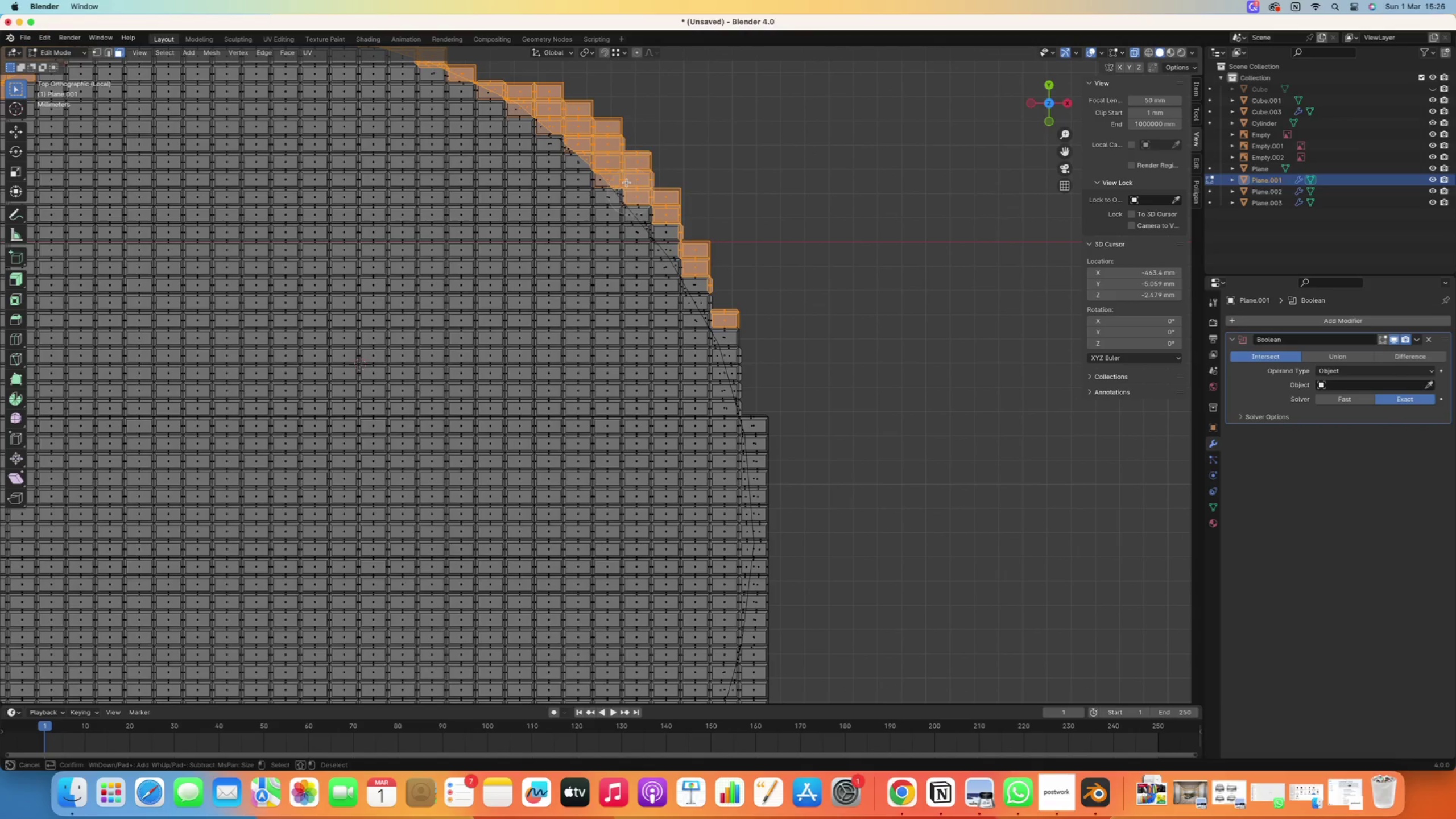 
left_click_drag(start_coordinate=[628, 176], to_coordinate=[770, 423])
 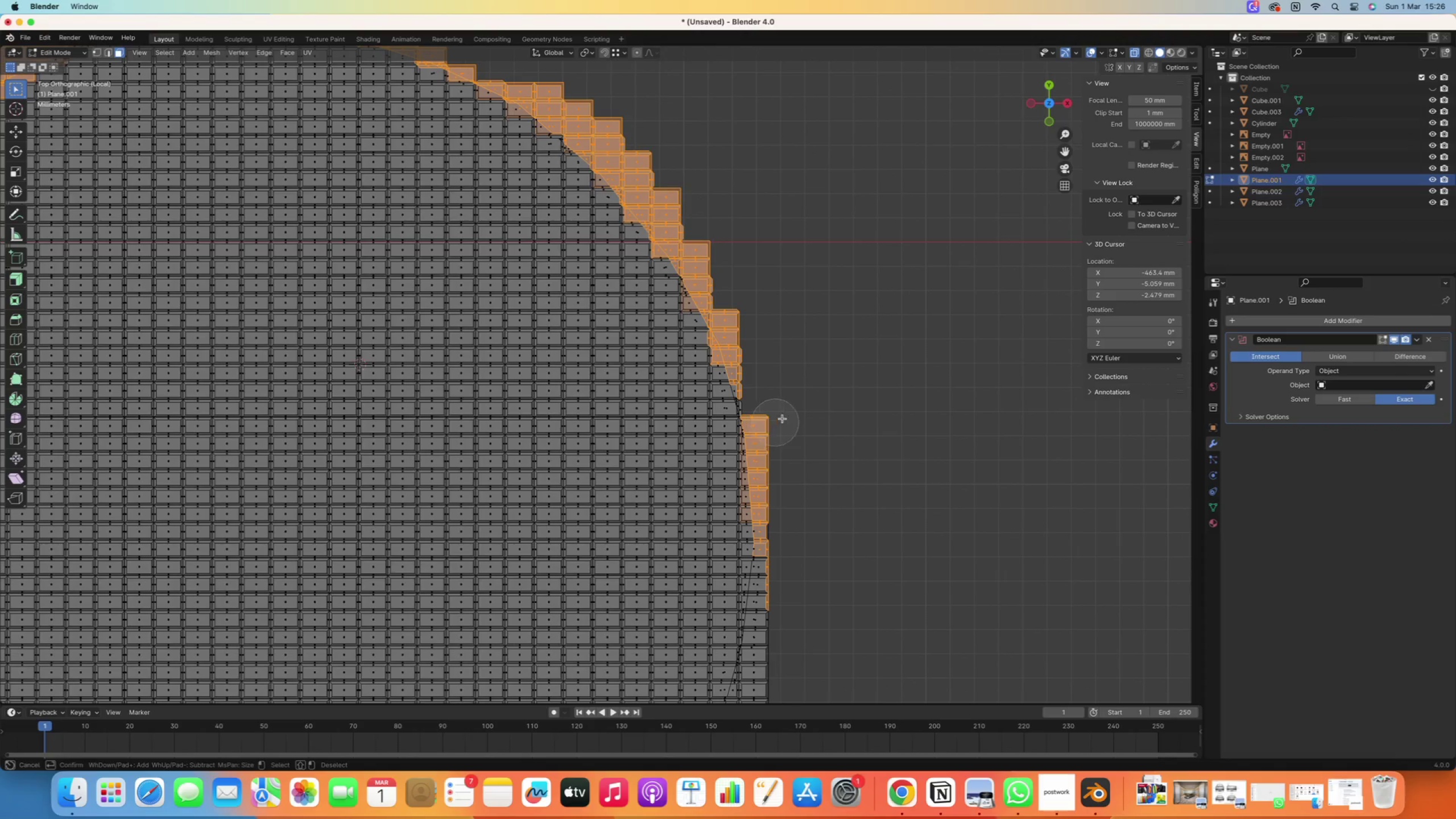 
right_click([800, 408])
 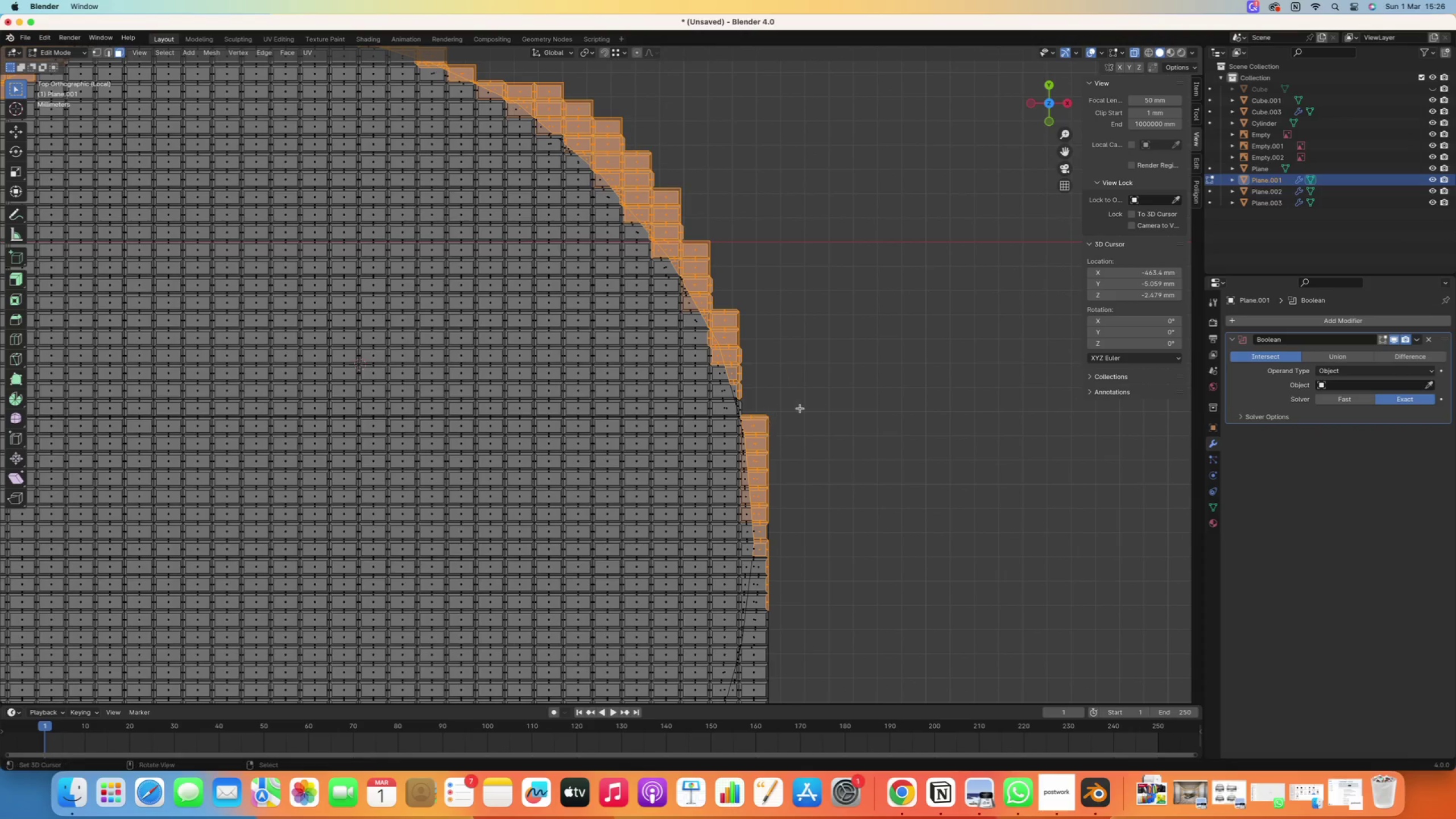 
hold_key(key=ShiftRight, duration=0.54)
 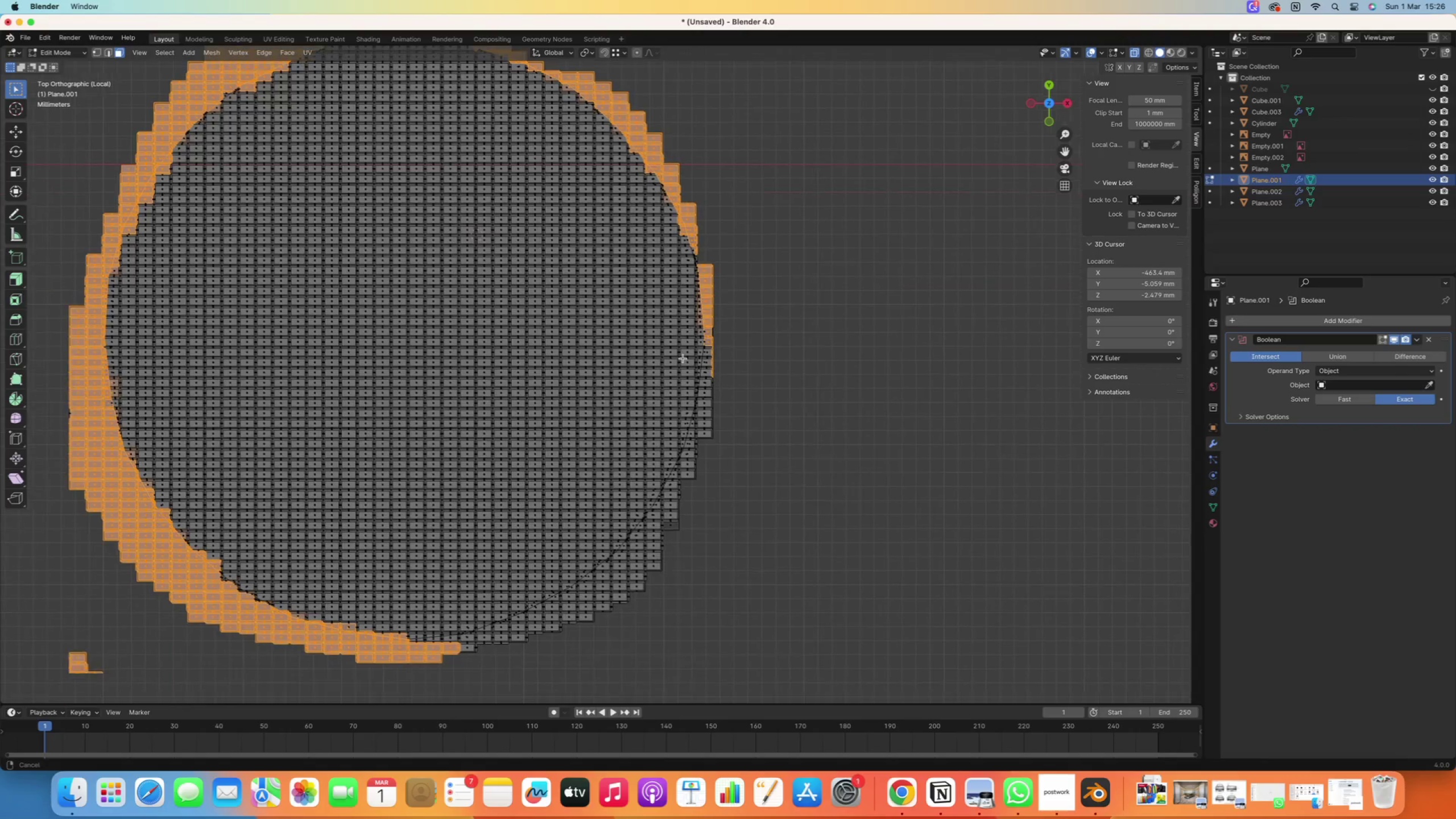 
scroll: coordinate [758, 429], scroll_direction: down, amount: 5.0
 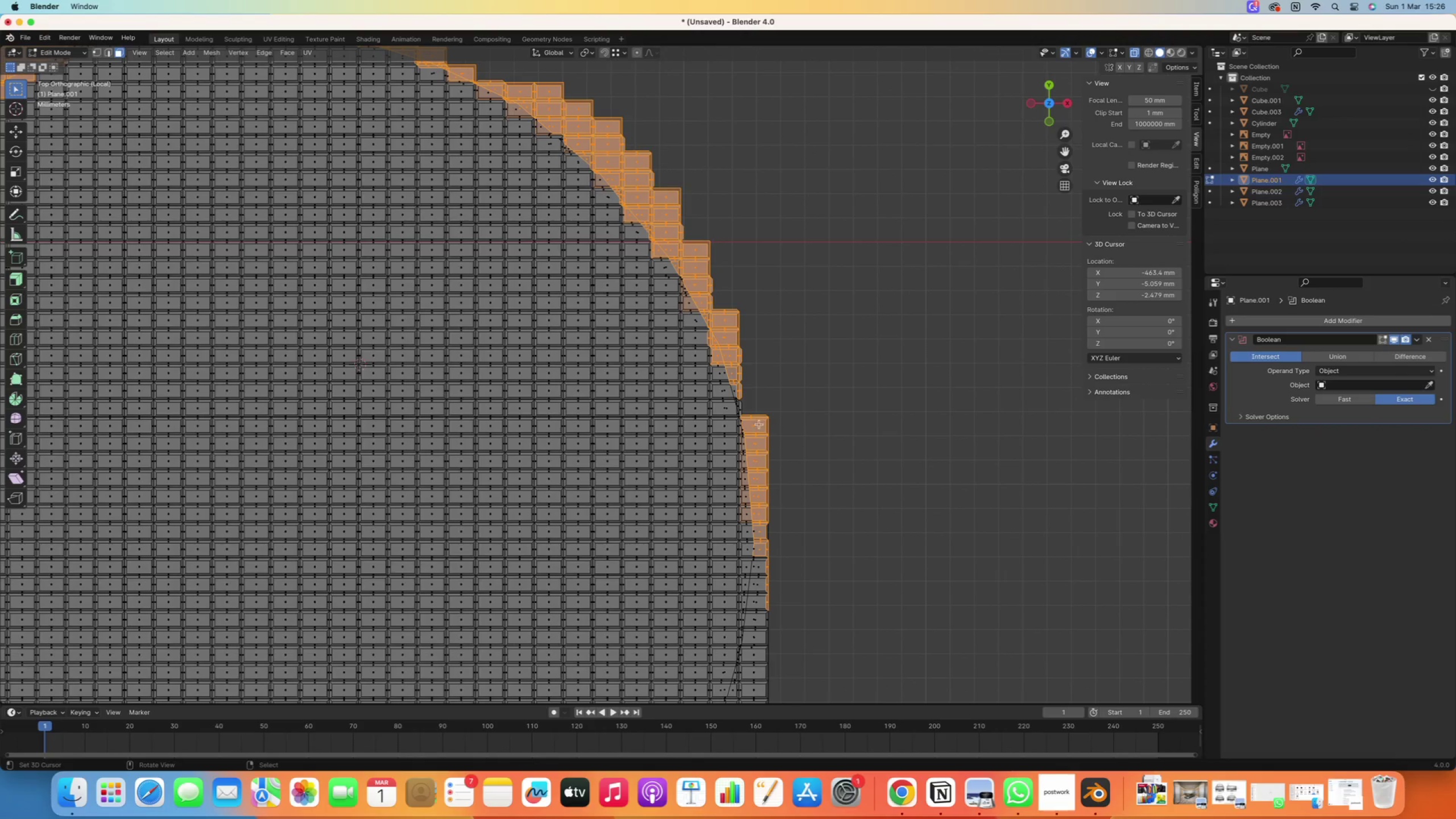 
hold_key(key=ShiftRight, duration=0.41)
 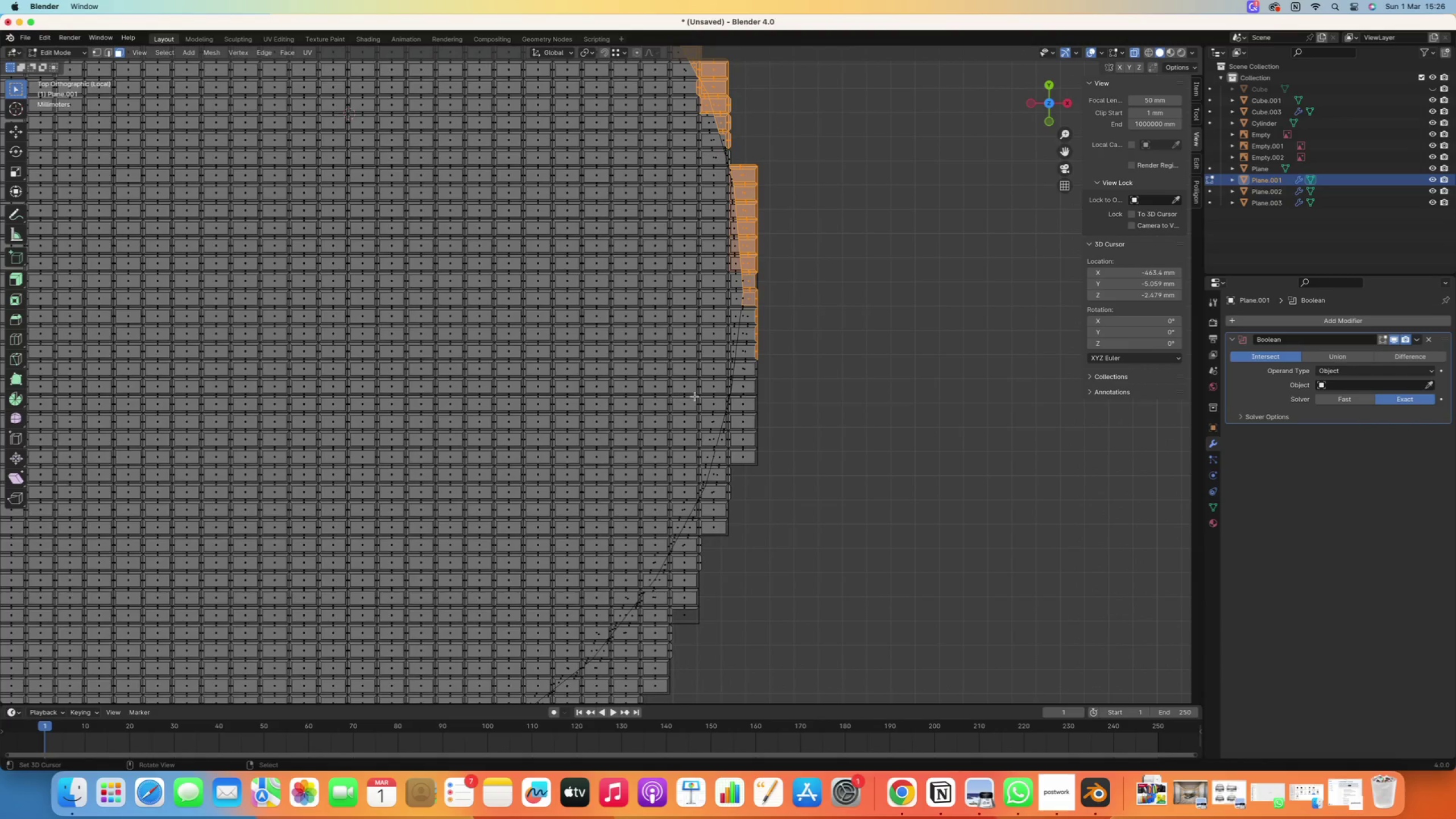 
scroll: coordinate [704, 395], scroll_direction: up, amount: 5.0
 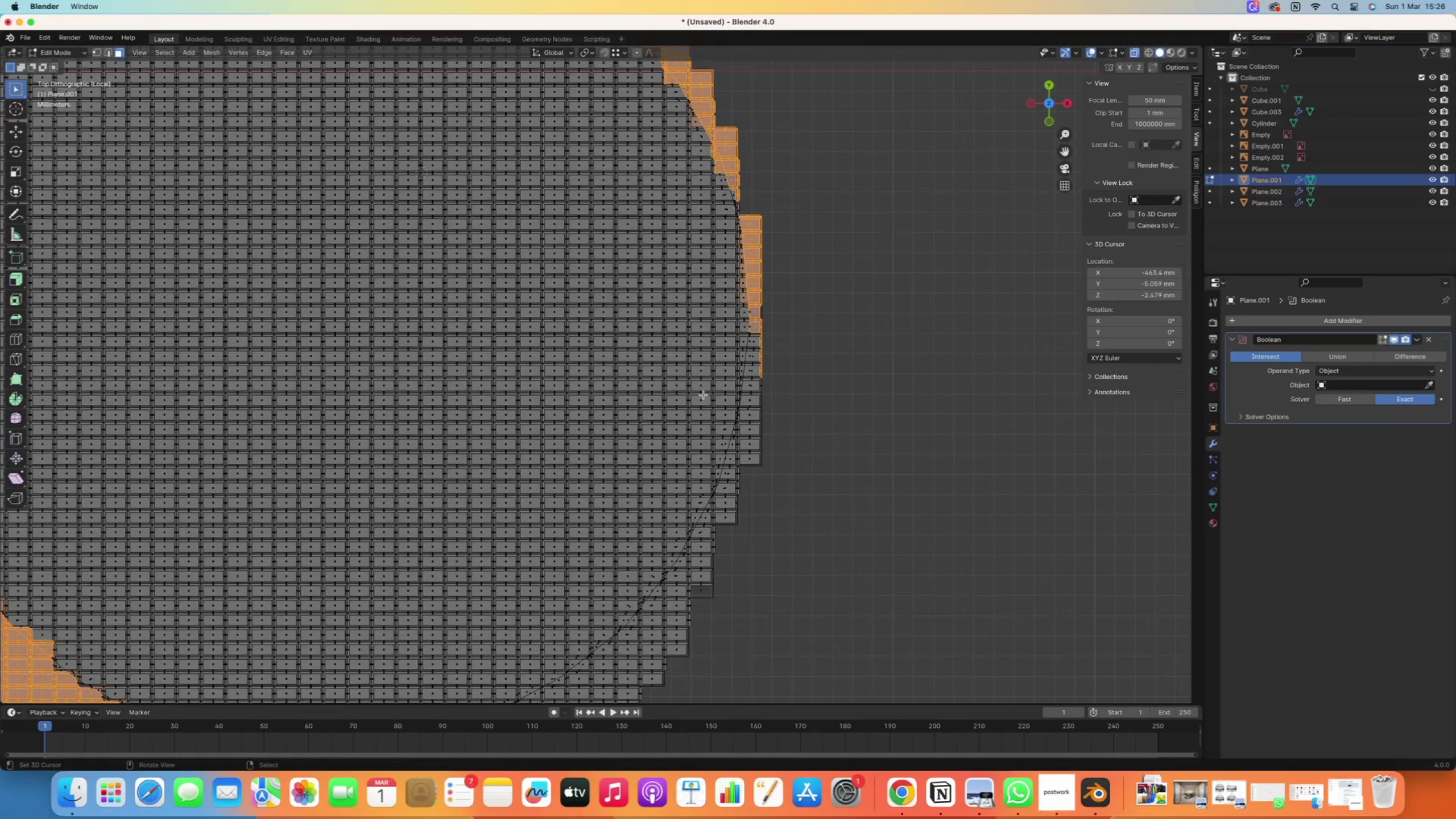 
key(C)
 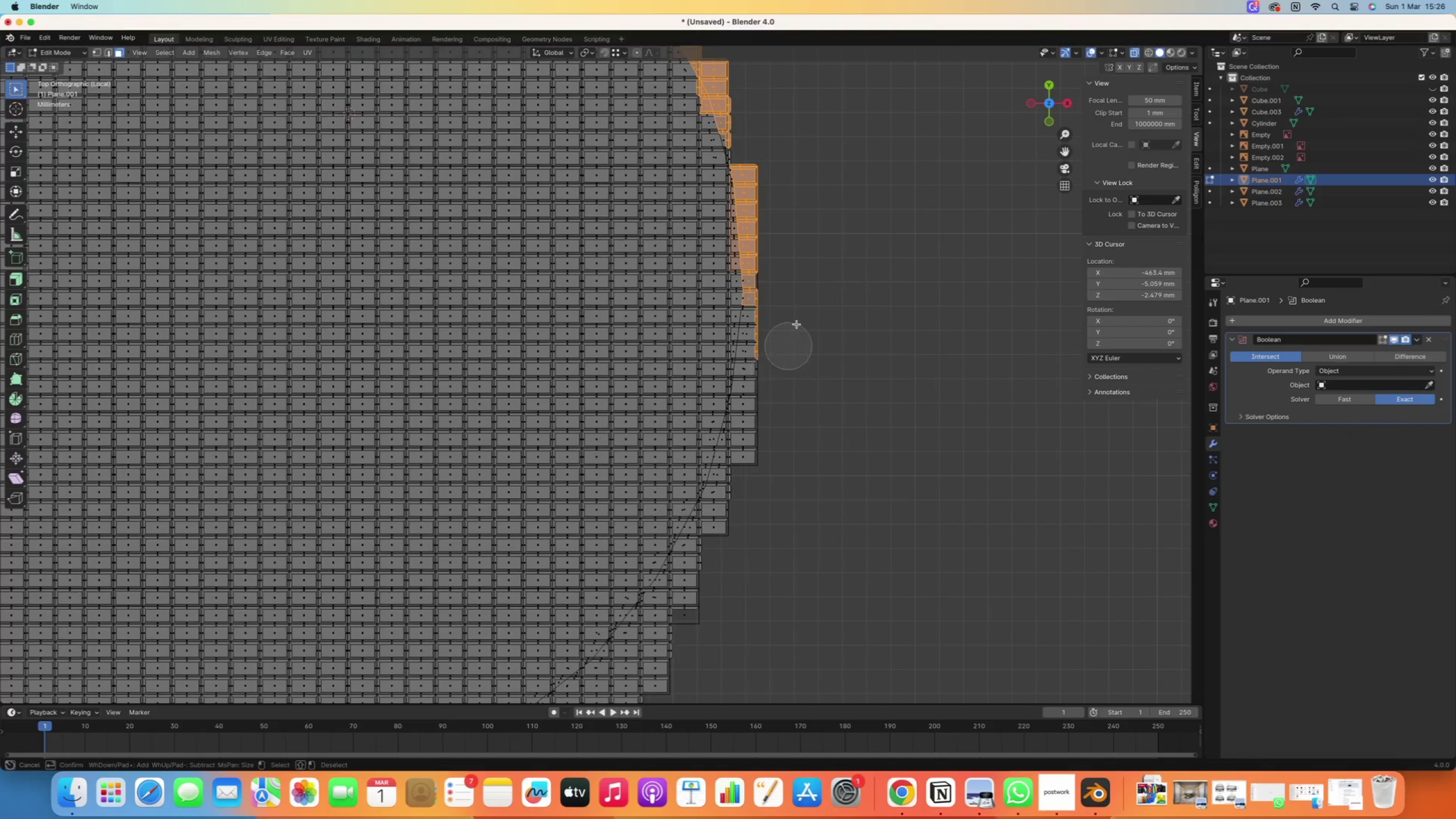 
left_click_drag(start_coordinate=[785, 279], to_coordinate=[699, 599])
 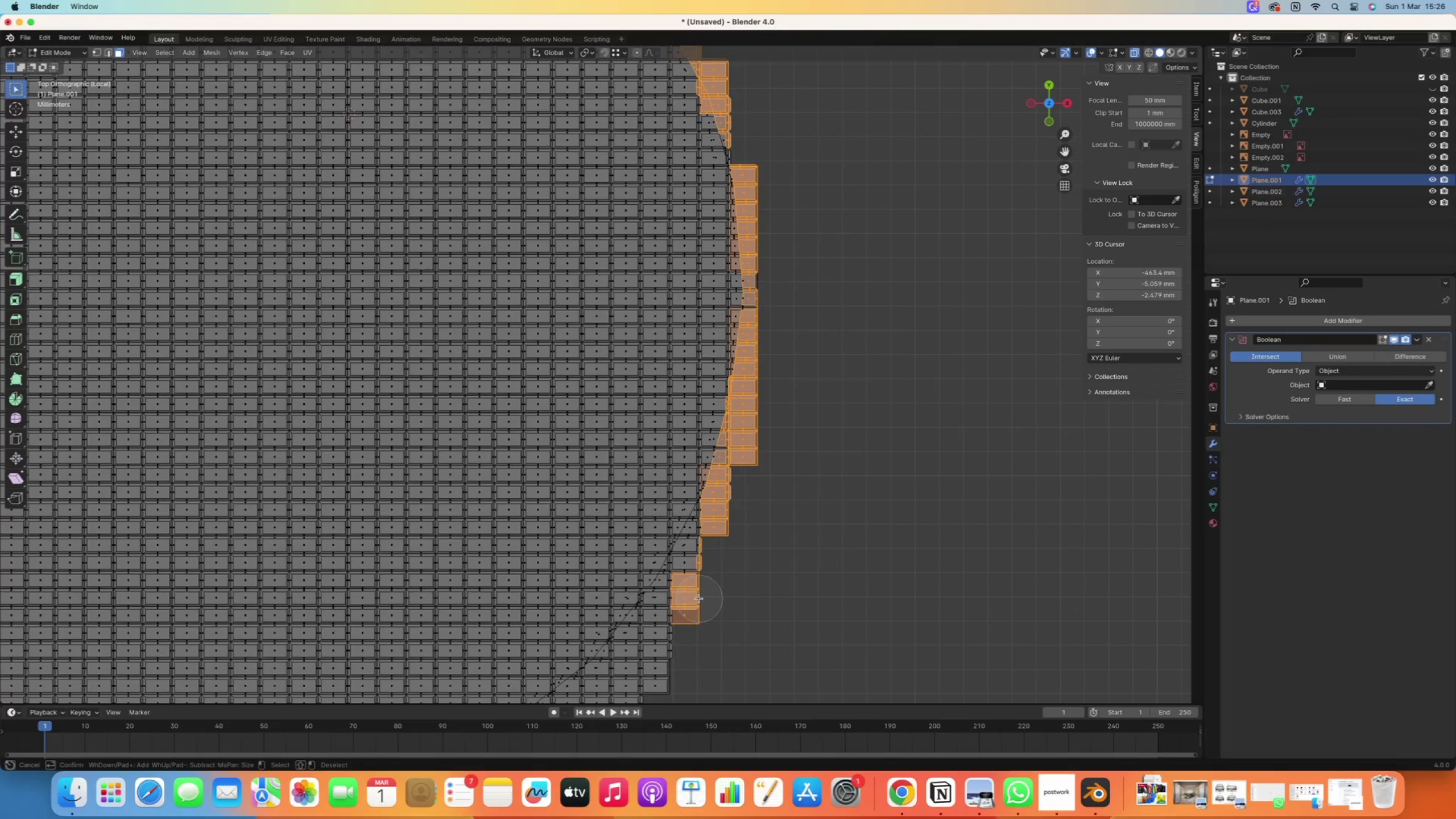 
right_click([722, 440])
 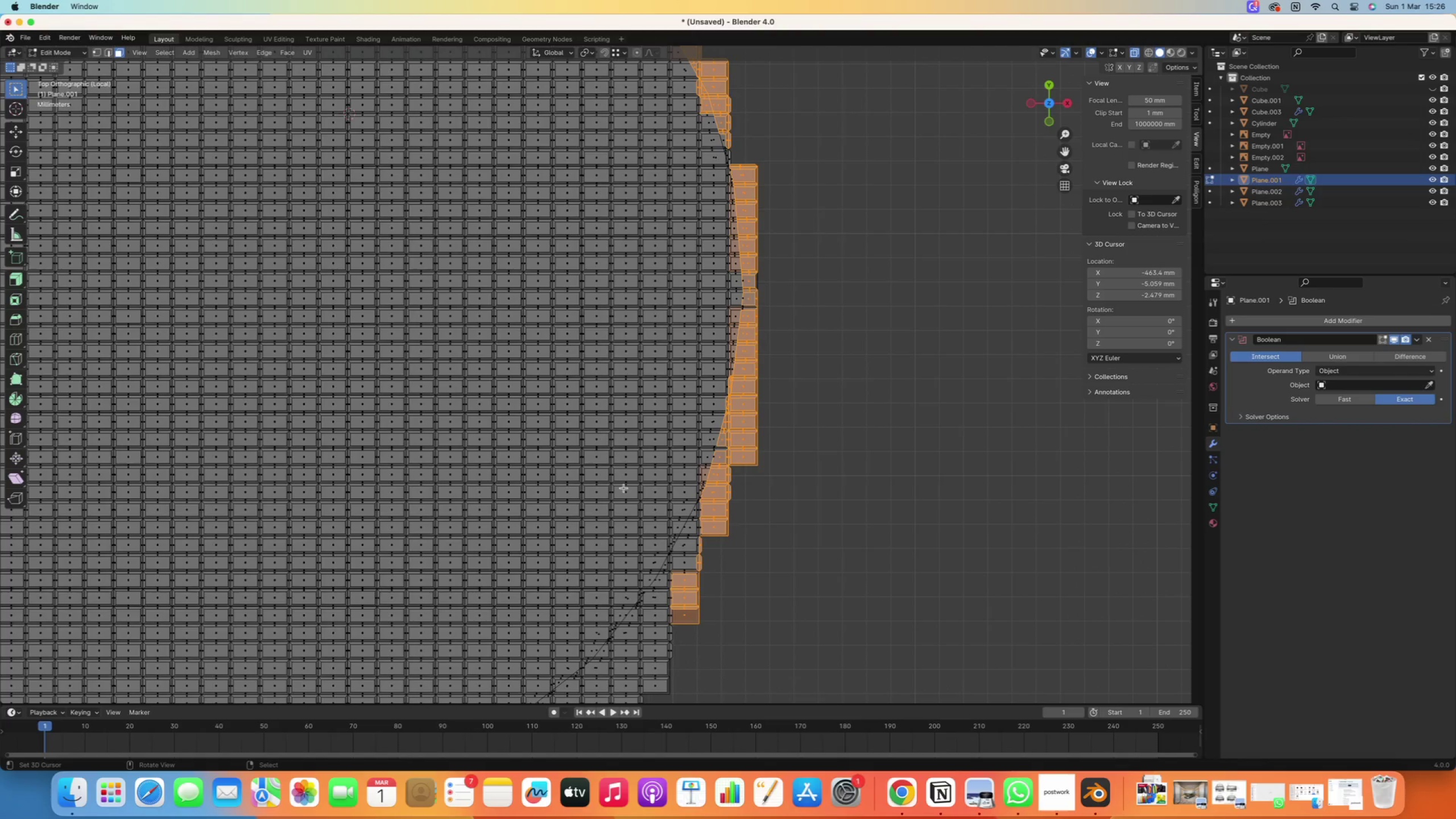 
scroll: coordinate [720, 490], scroll_direction: down, amount: 5.0
 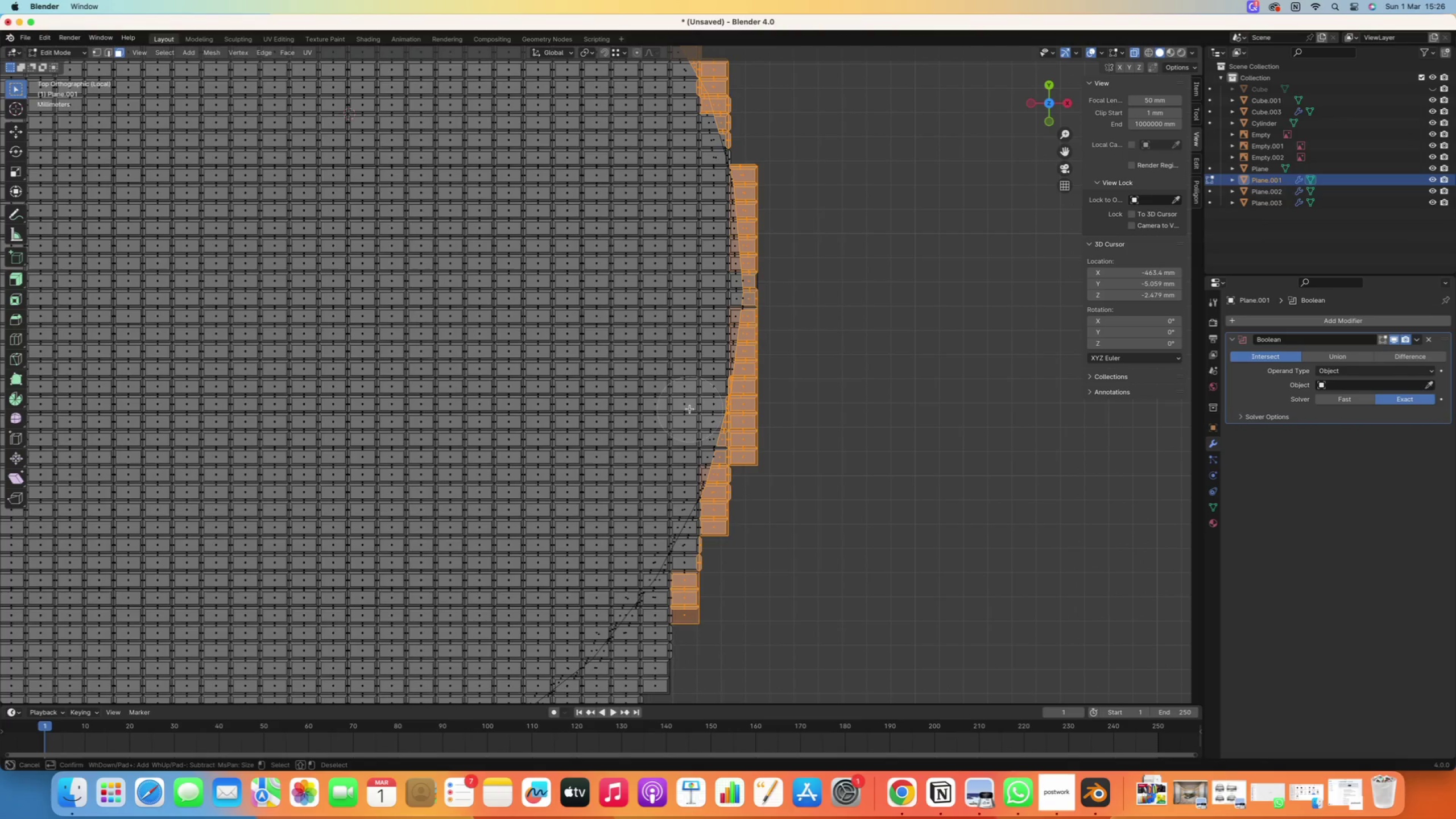 
hold_key(key=ShiftRight, duration=0.74)
 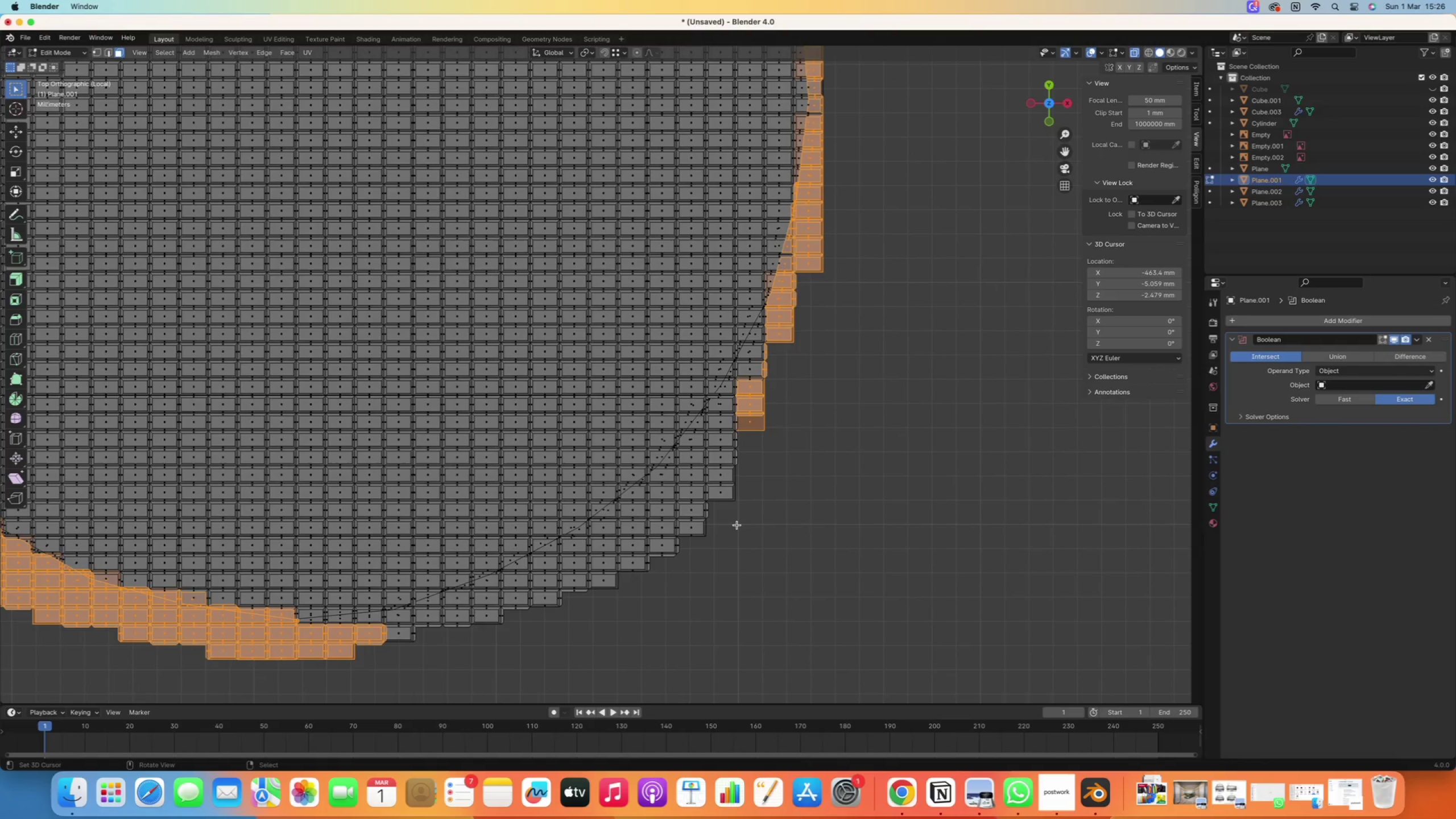 
key(C)
 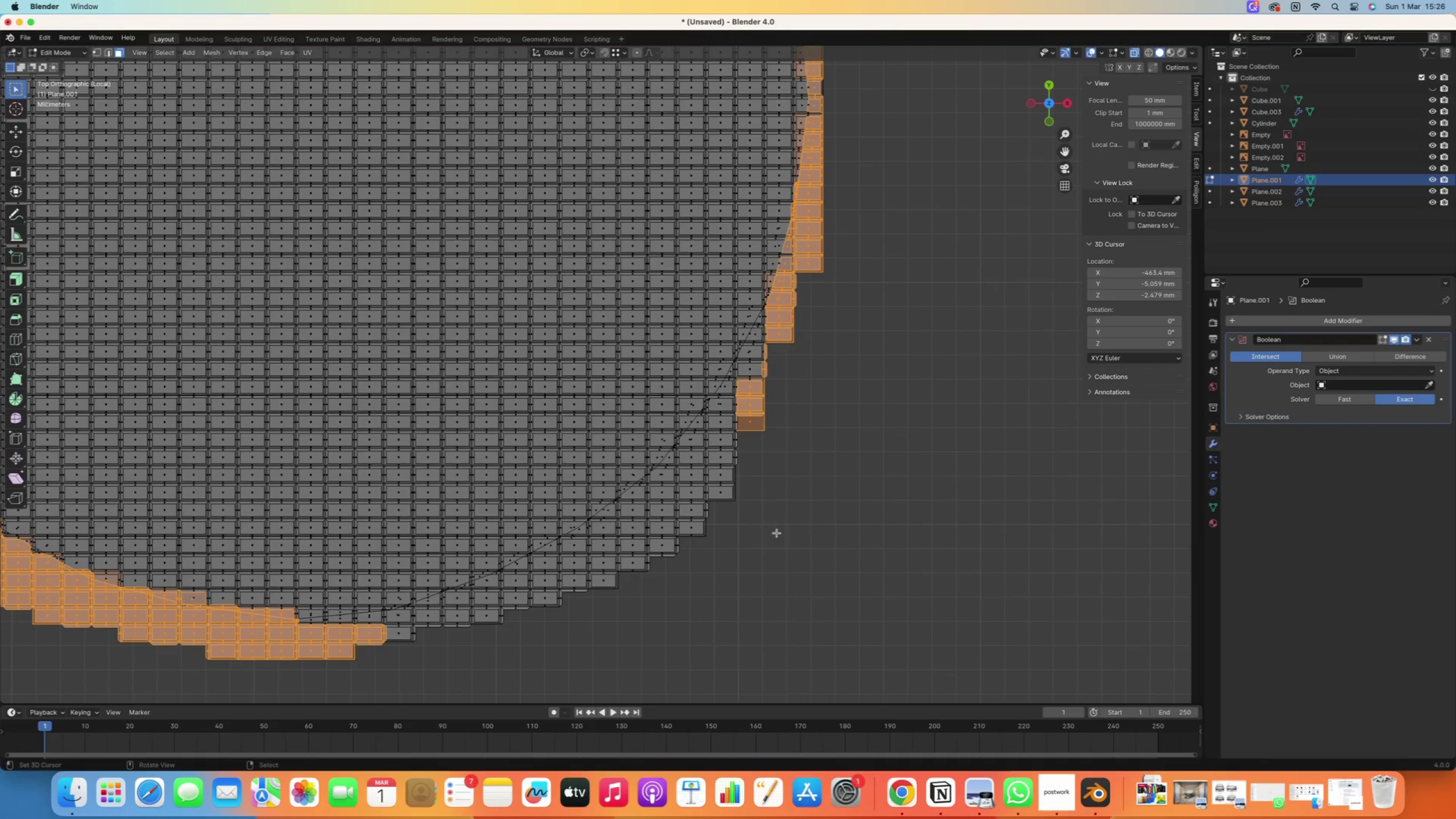 
left_click_drag(start_coordinate=[779, 545], to_coordinate=[829, 247])
 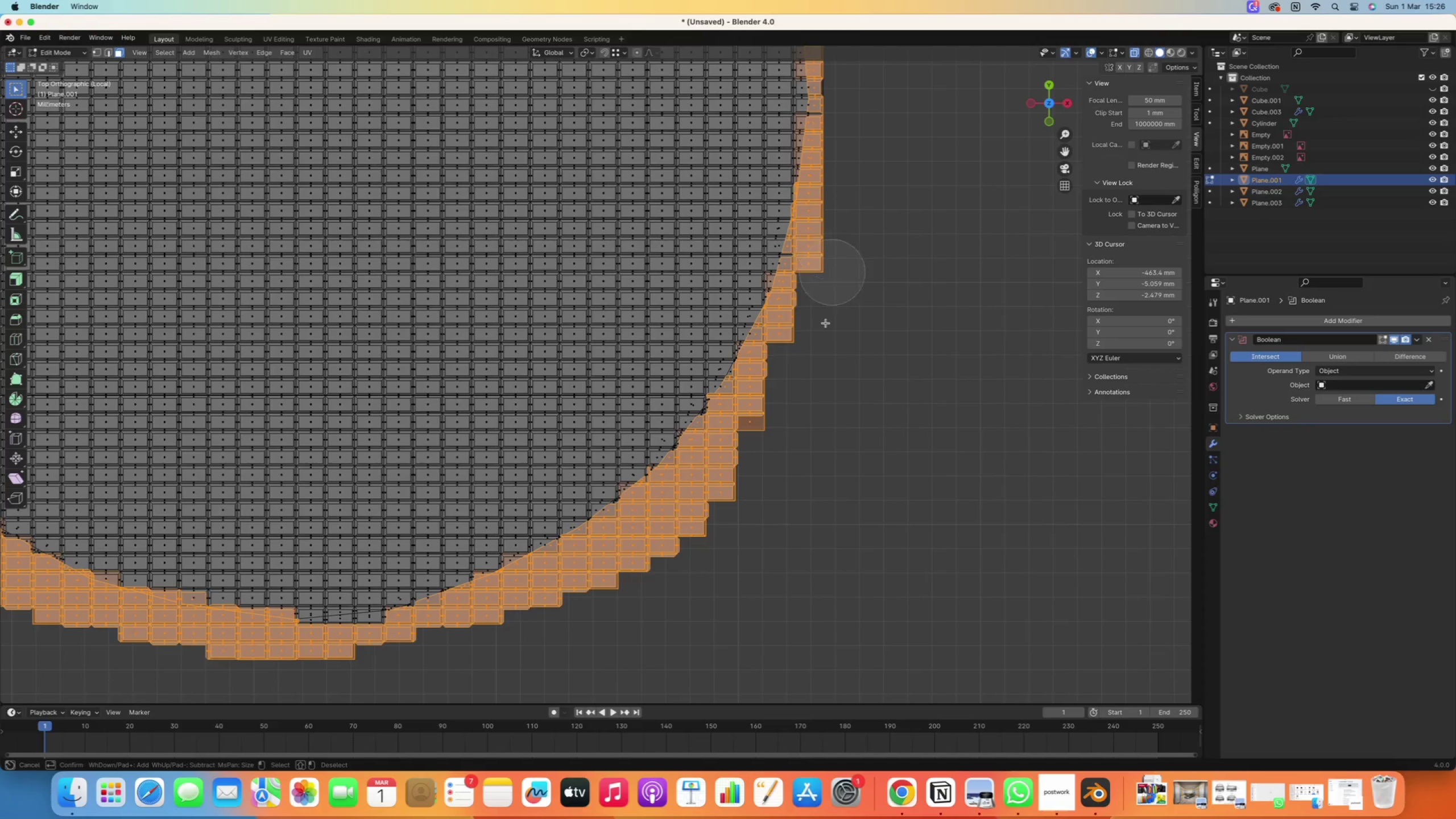 
right_click([824, 325])
 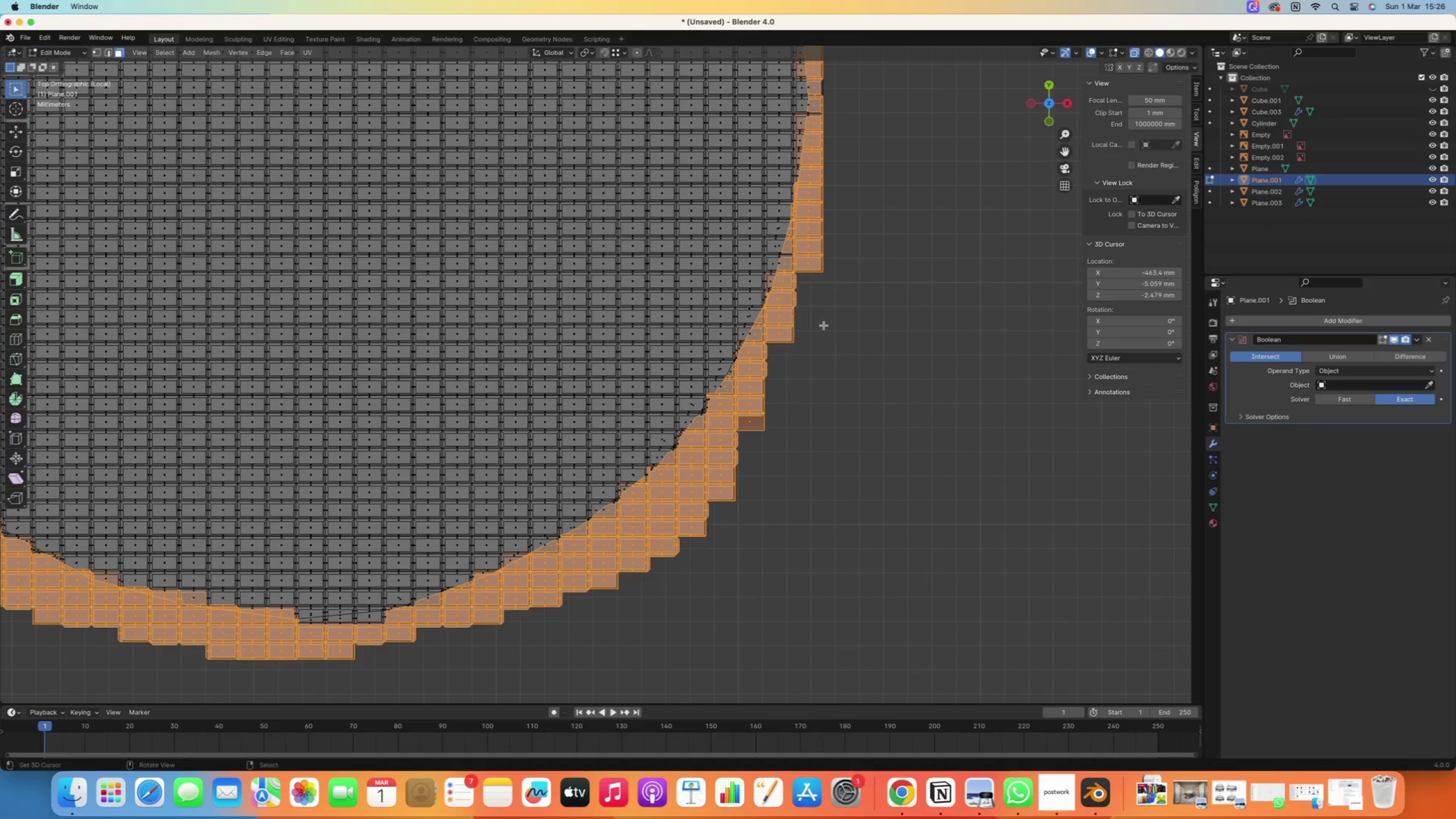 
hold_key(key=ShiftRight, duration=0.7)
 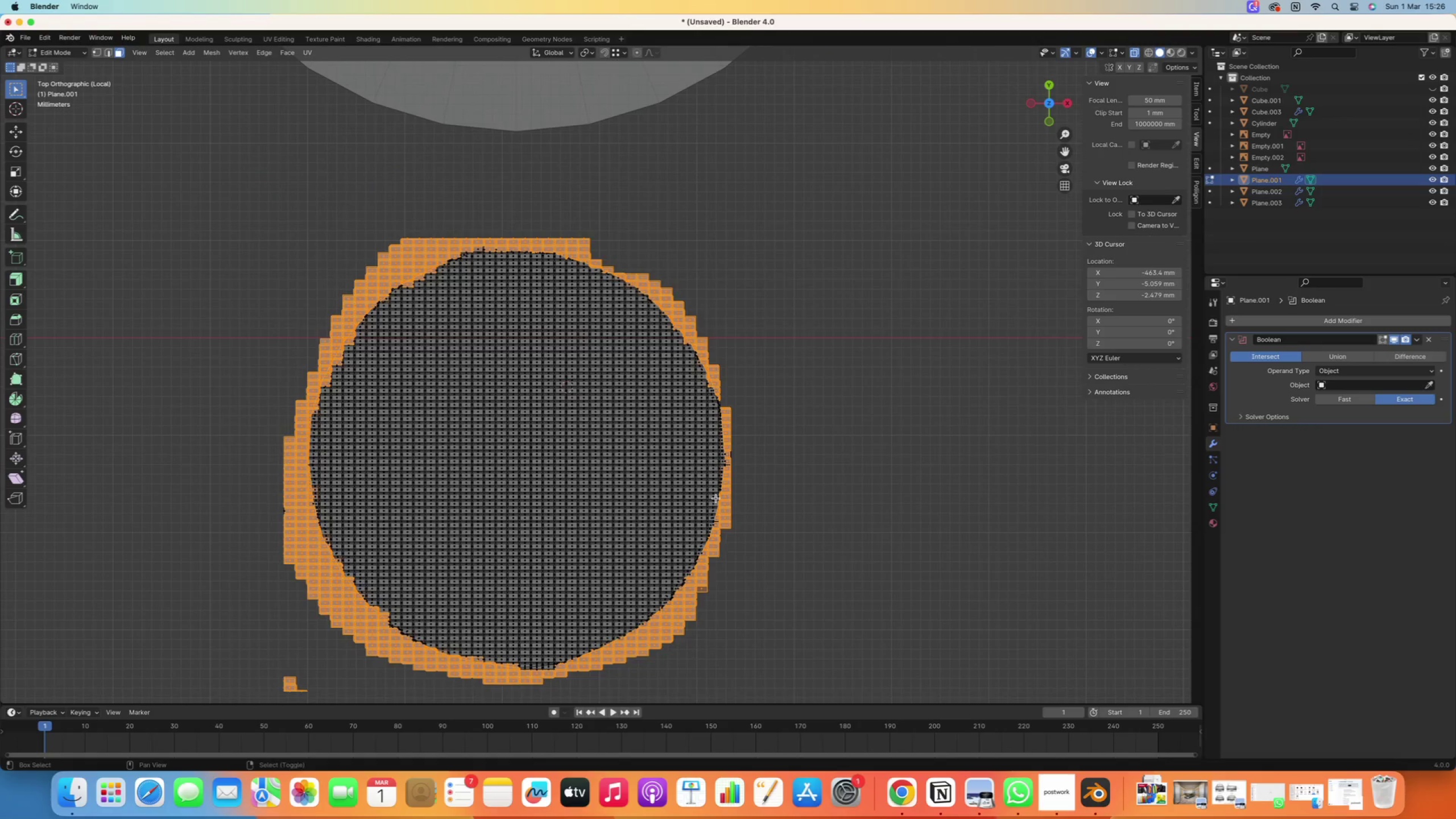 
scroll: coordinate [791, 335], scroll_direction: down, amount: 15.0
 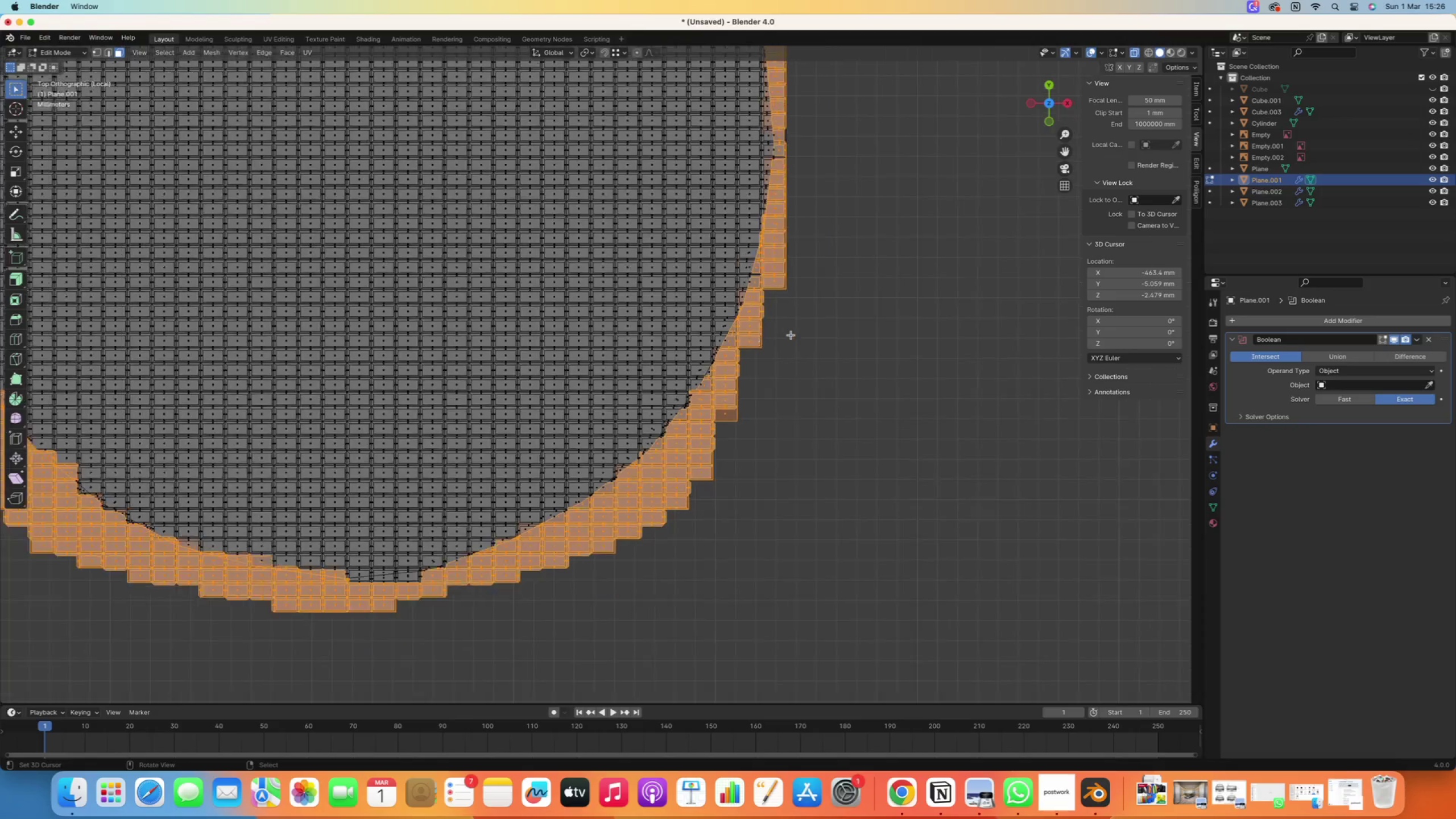 
scroll: coordinate [566, 314], scroll_direction: up, amount: 9.0
 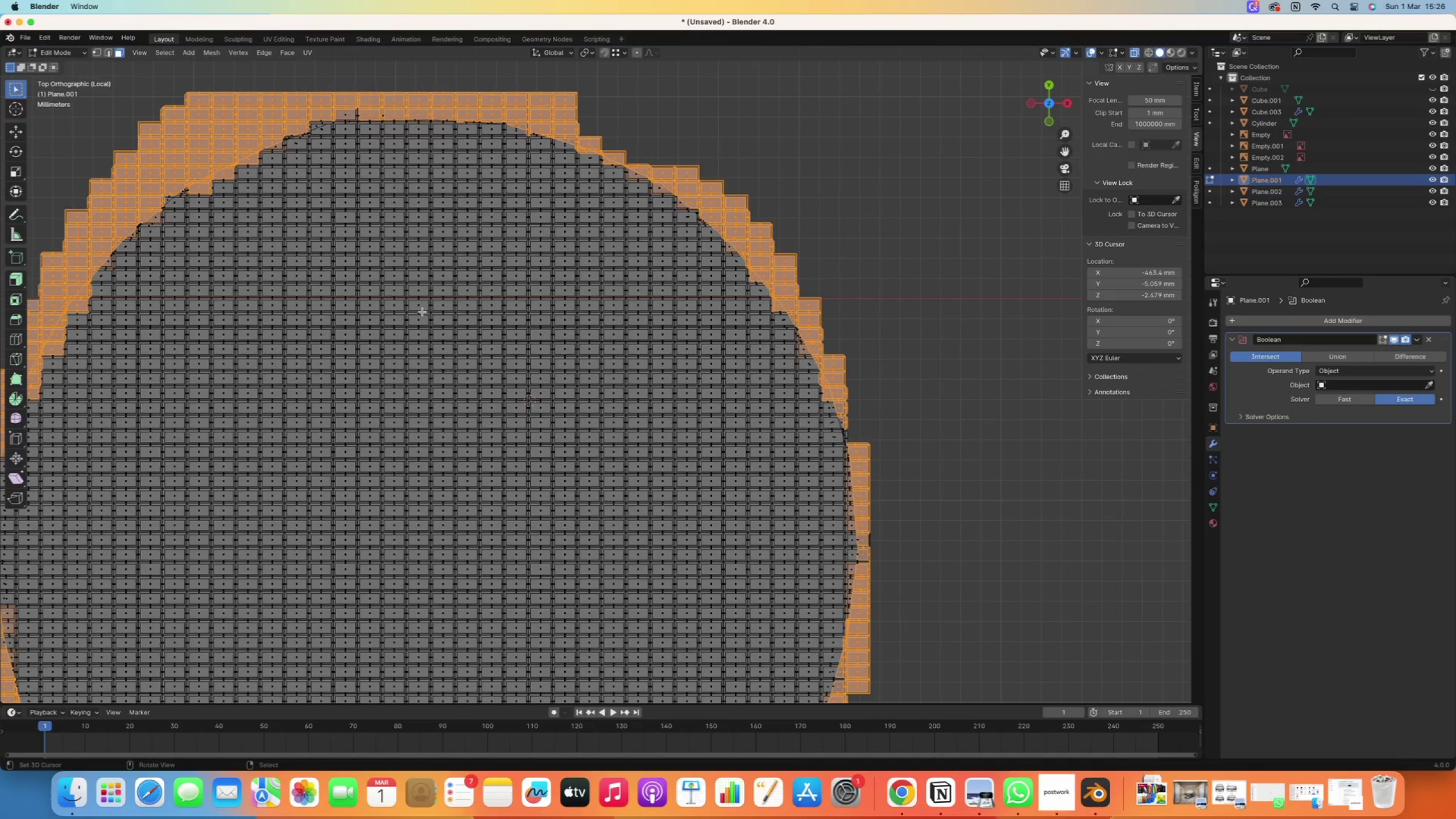 
hold_key(key=ShiftRight, duration=0.54)
 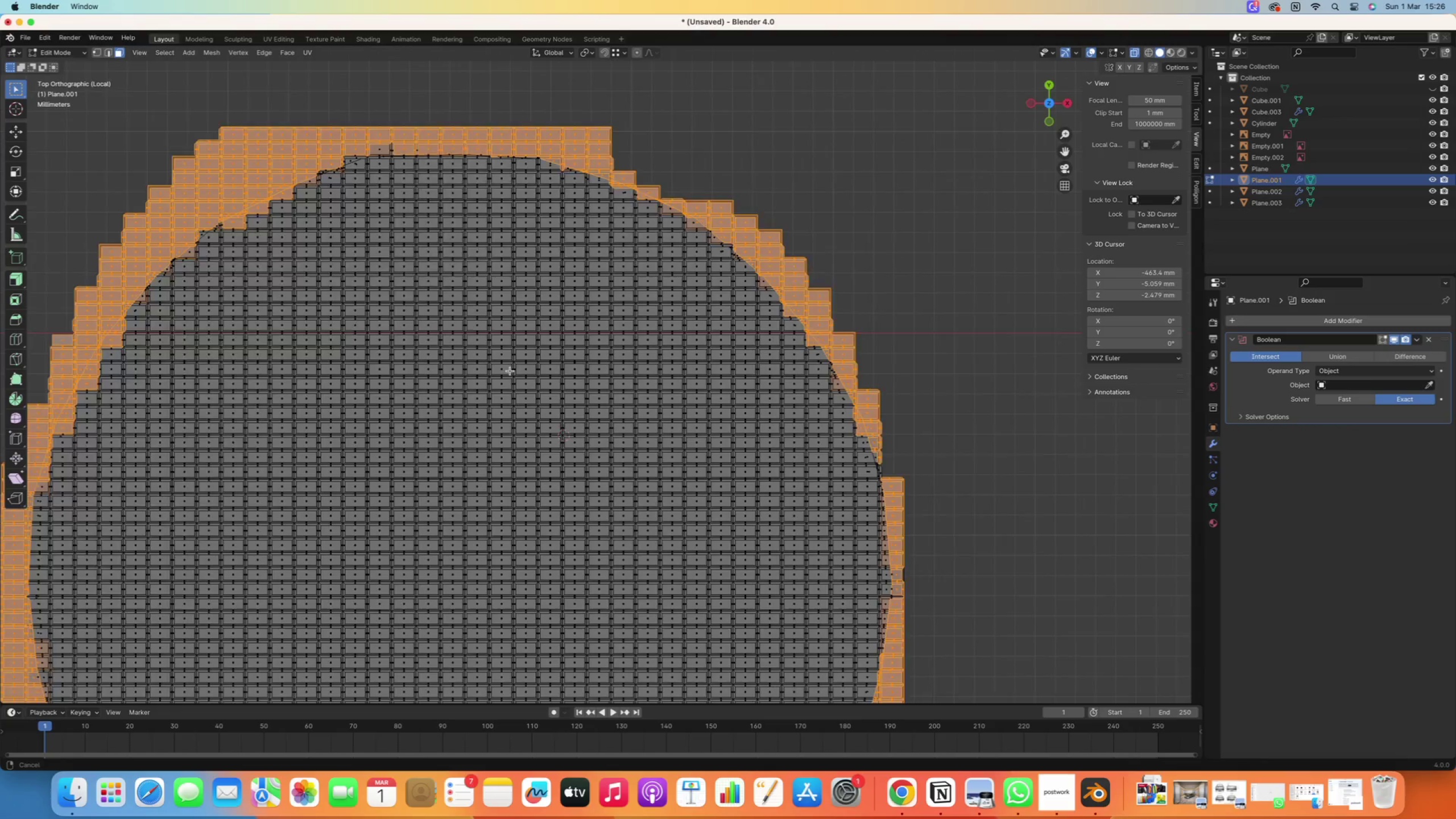 
hold_key(key=ShiftRight, duration=1.87)
 